 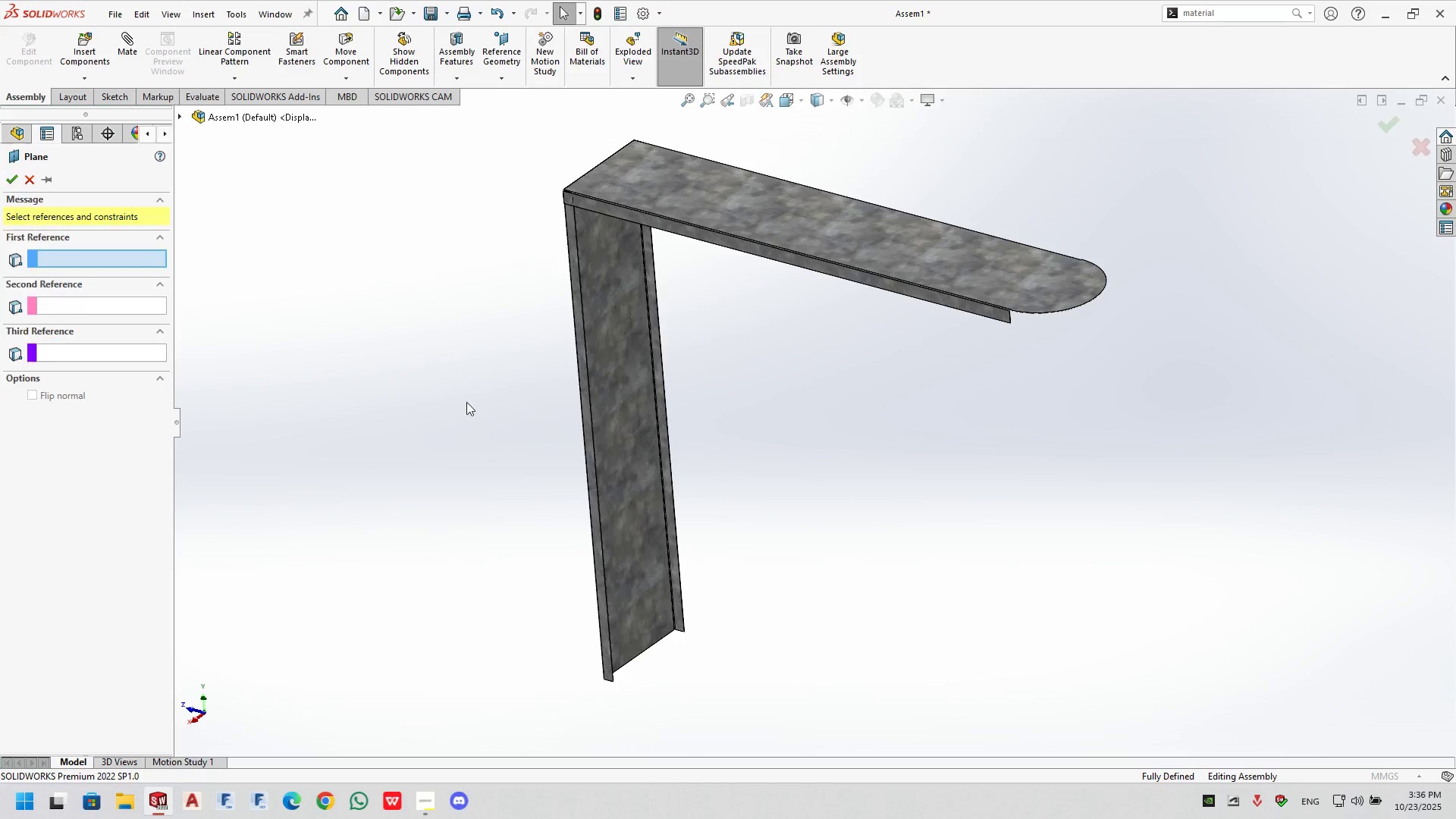 
scroll: coordinate [550, 305], scroll_direction: down, amount: 22.0
 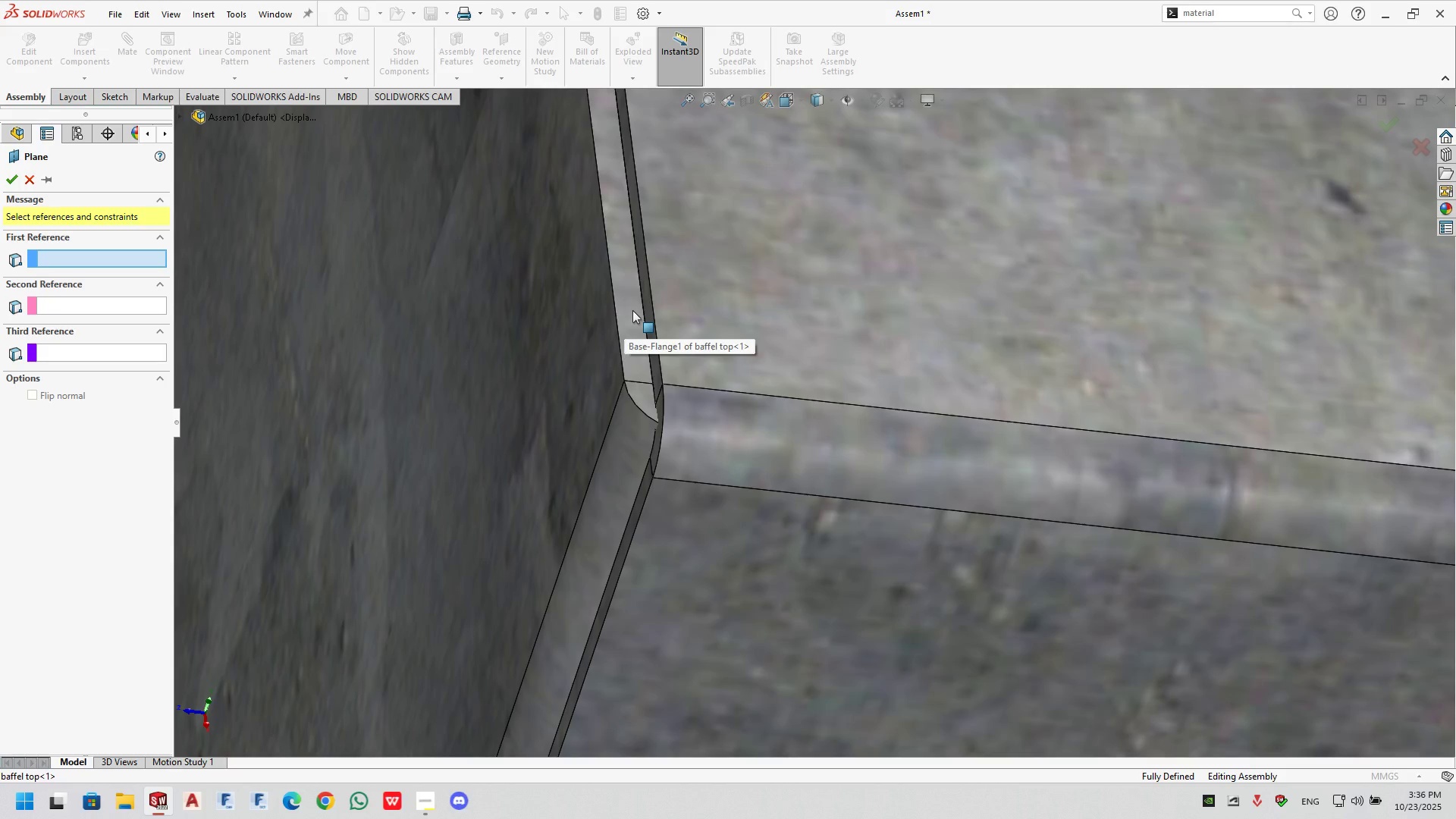 
left_click([632, 310])
 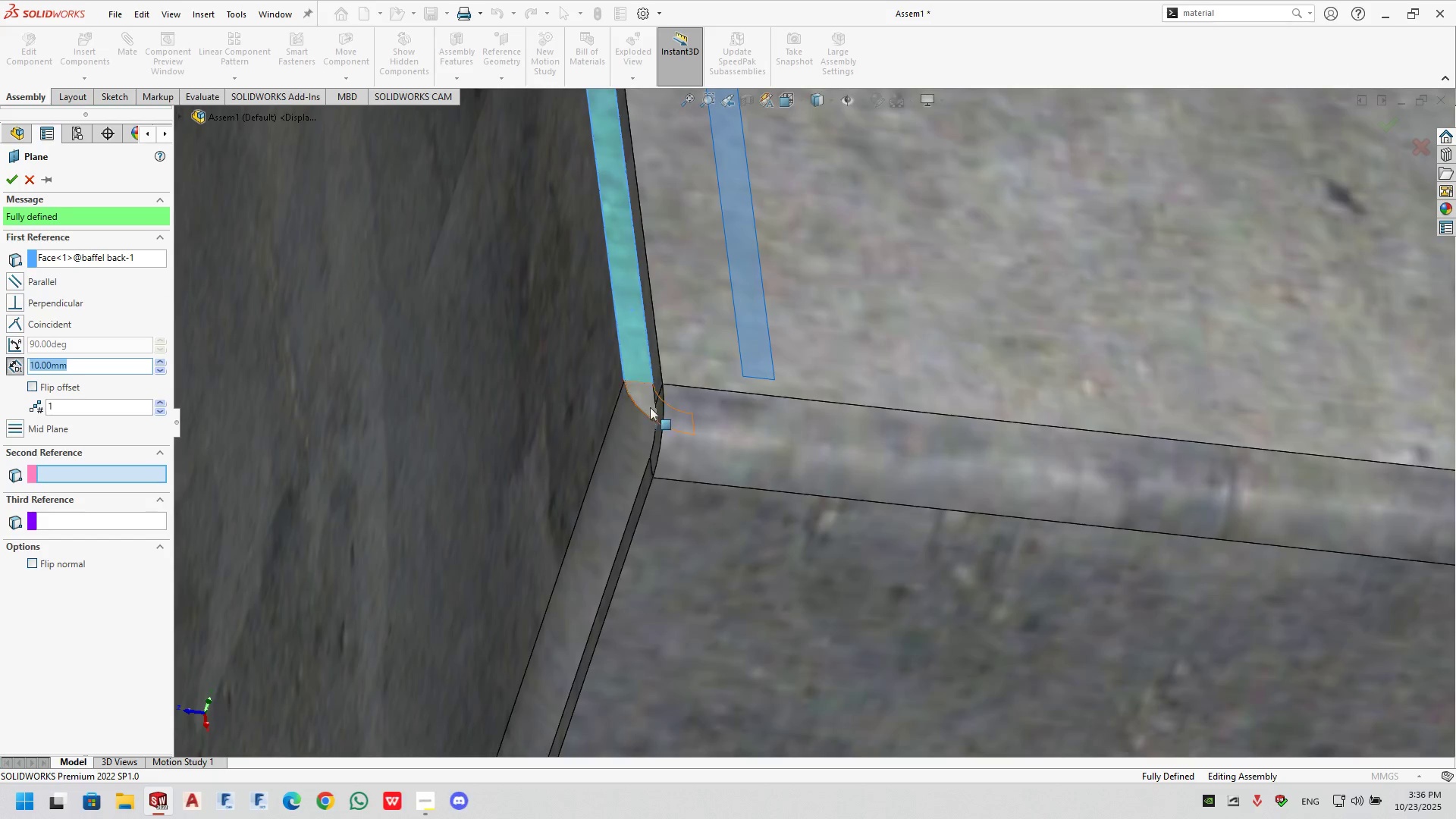 
scroll: coordinate [666, 588], scroll_direction: up, amount: 18.0
 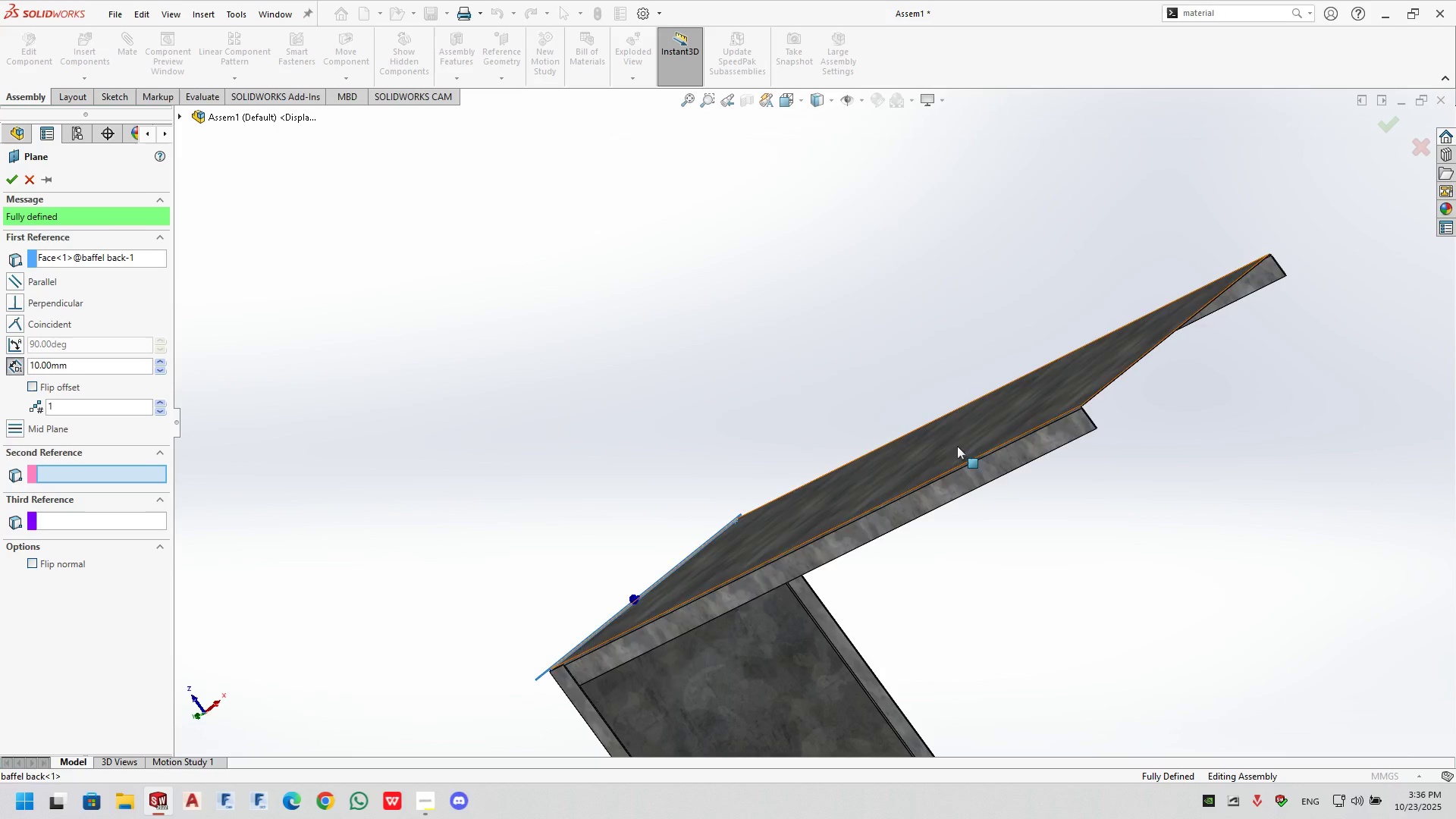 
scroll: coordinate [856, 362], scroll_direction: down, amount: 19.0
 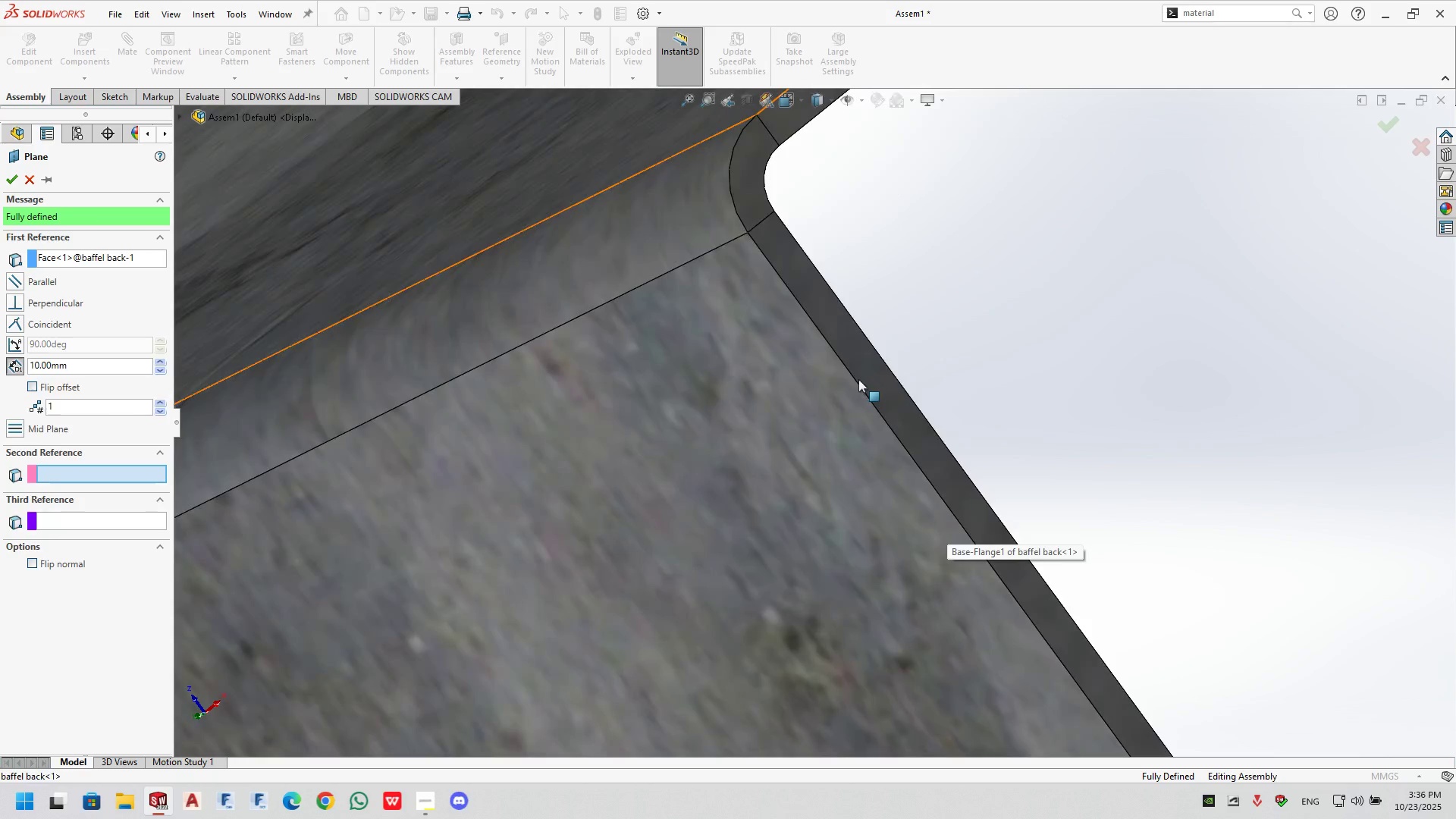 
left_click([858, 379])
 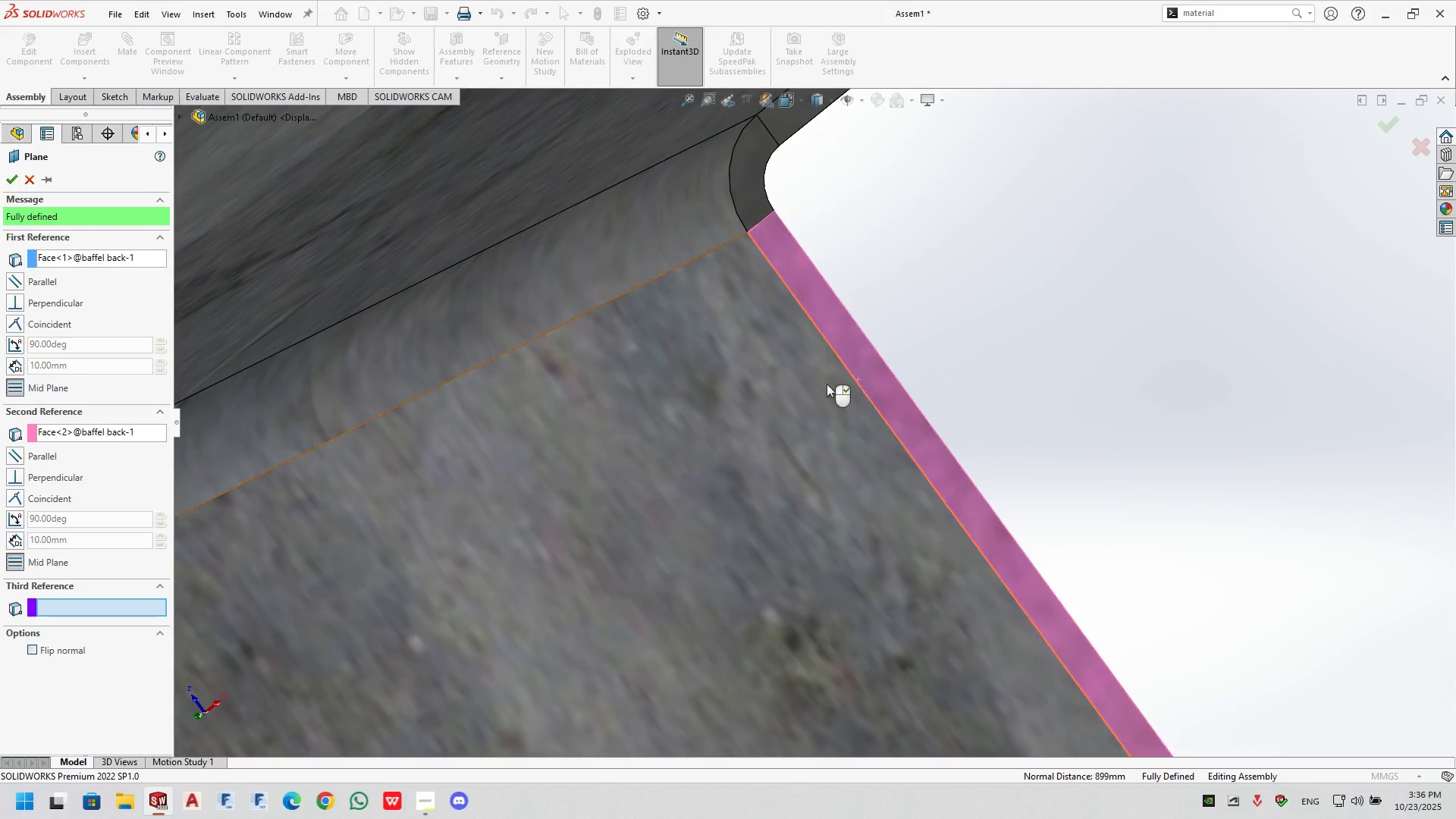 
scroll: coordinate [817, 386], scroll_direction: up, amount: 5.0
 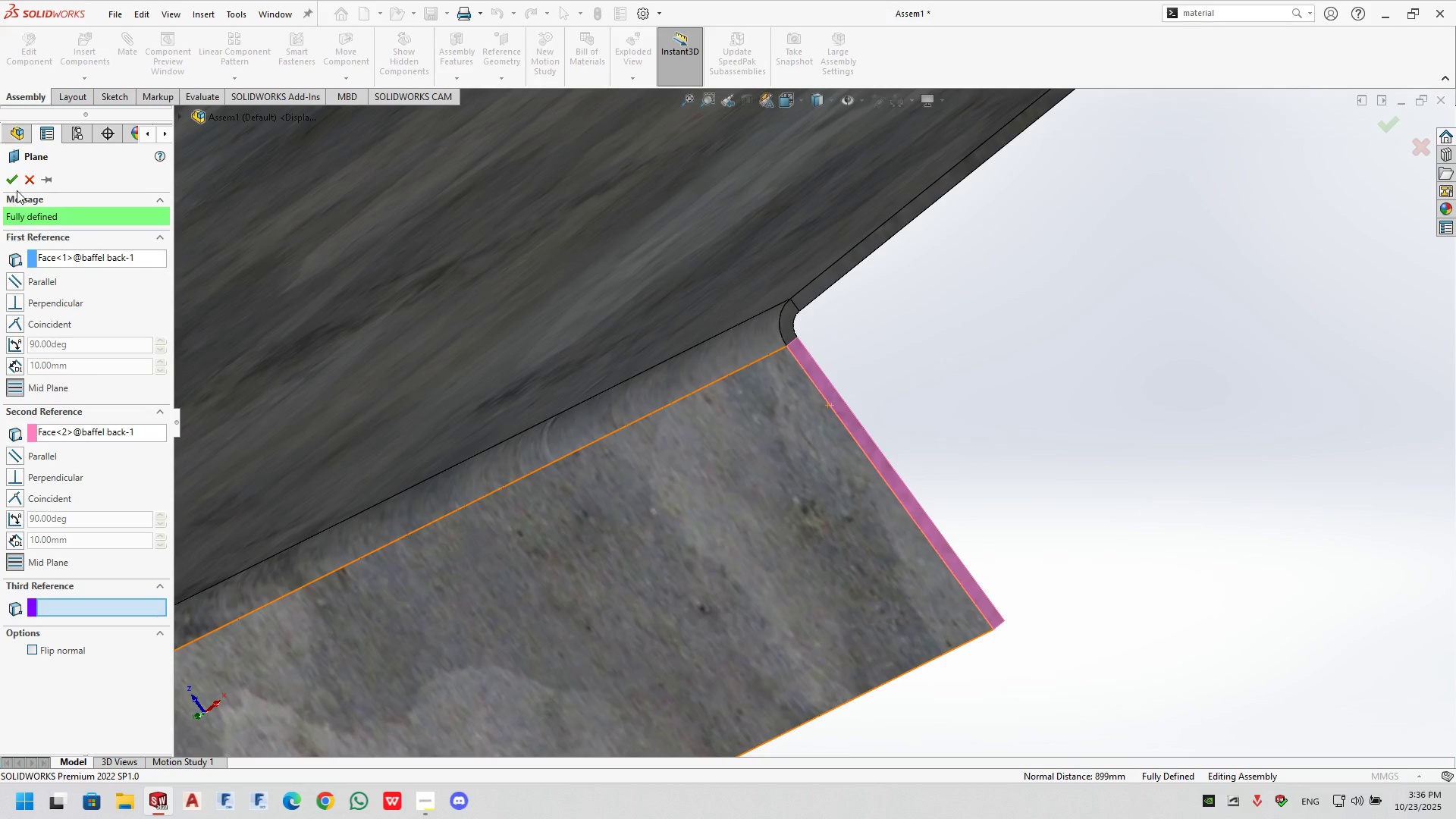 
left_click([14, 178])
 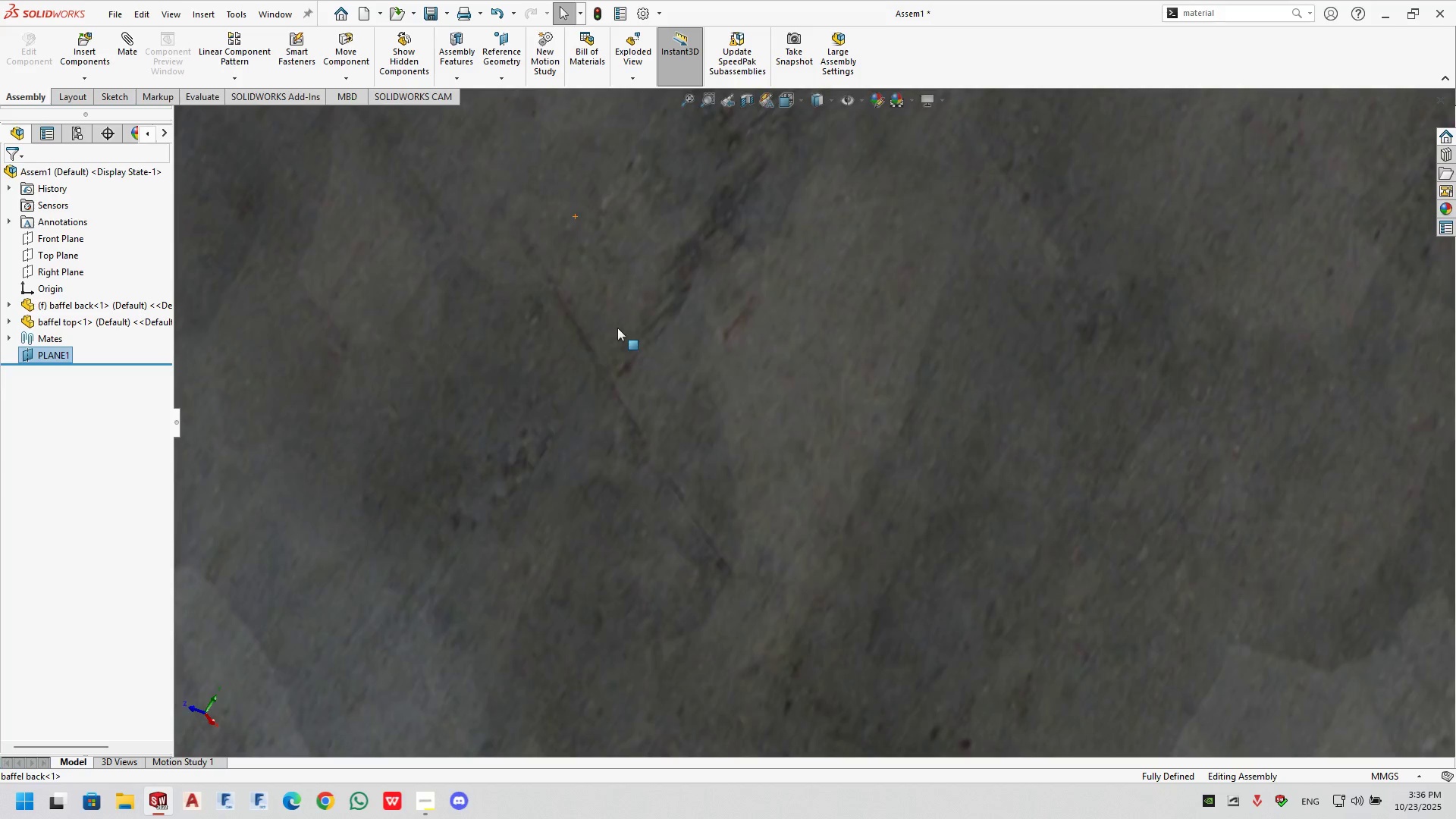 
scroll: coordinate [1160, 333], scroll_direction: up, amount: 21.0
 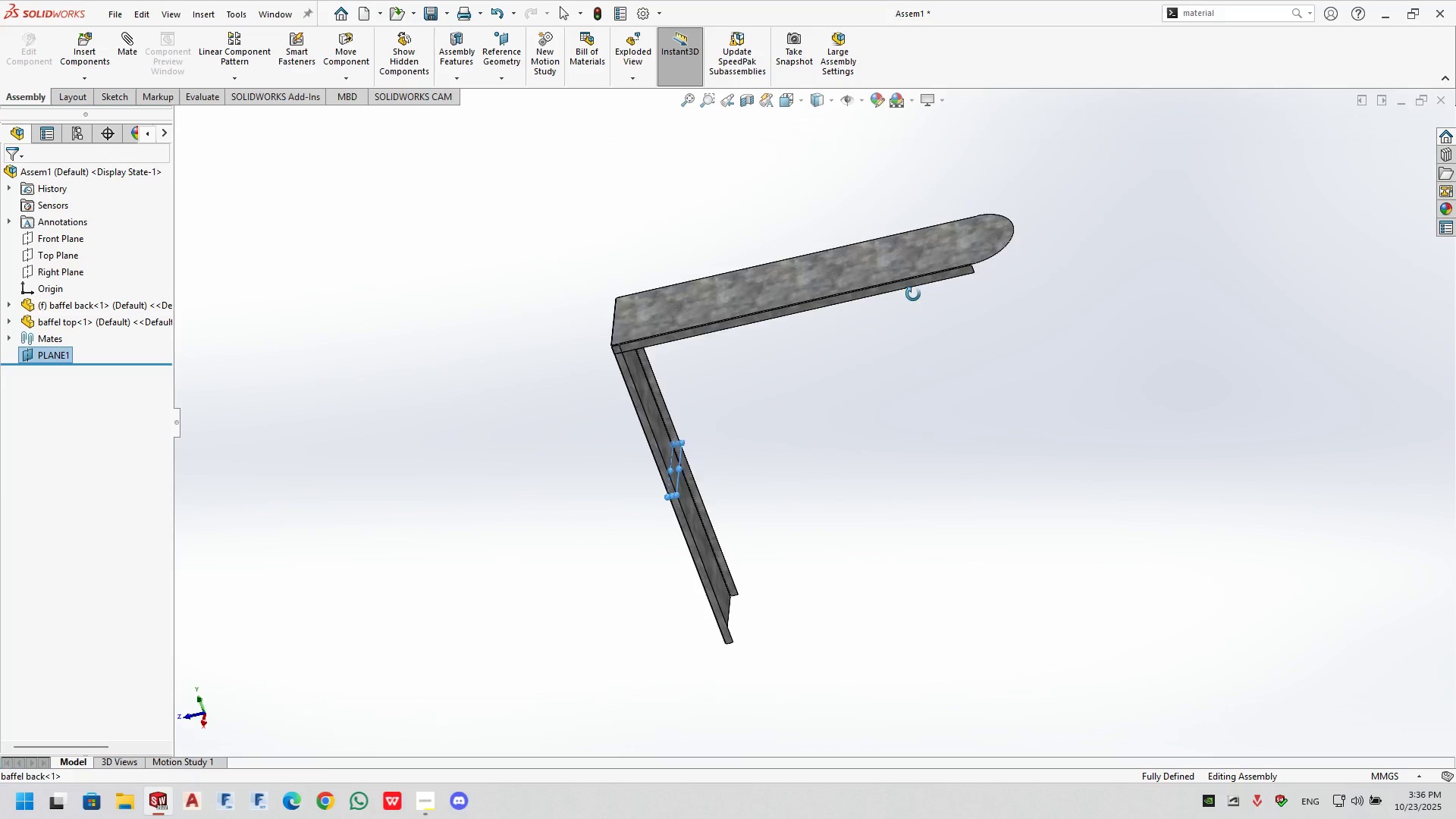 
left_click([905, 249])
 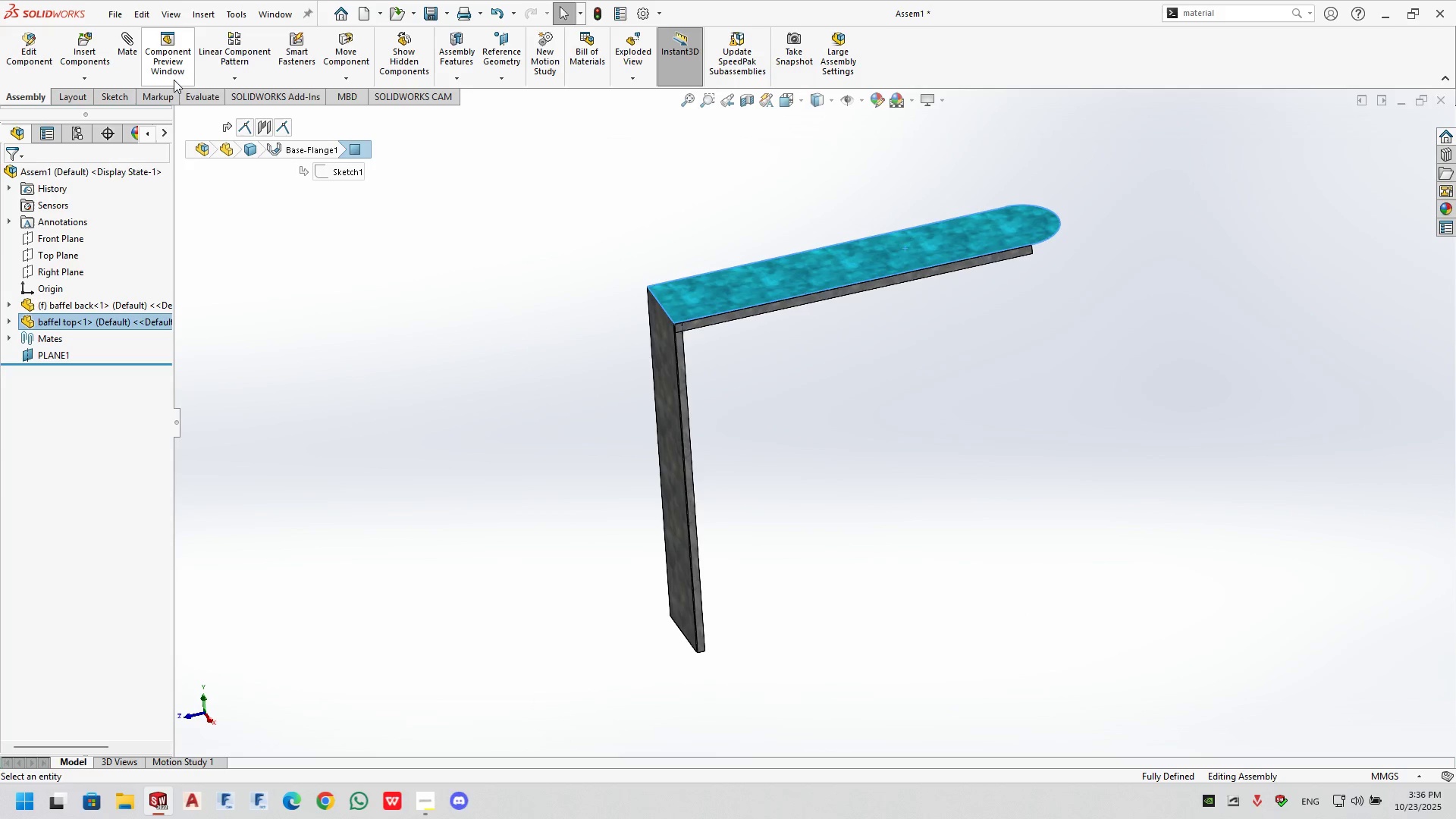 
left_click([257, 80])
 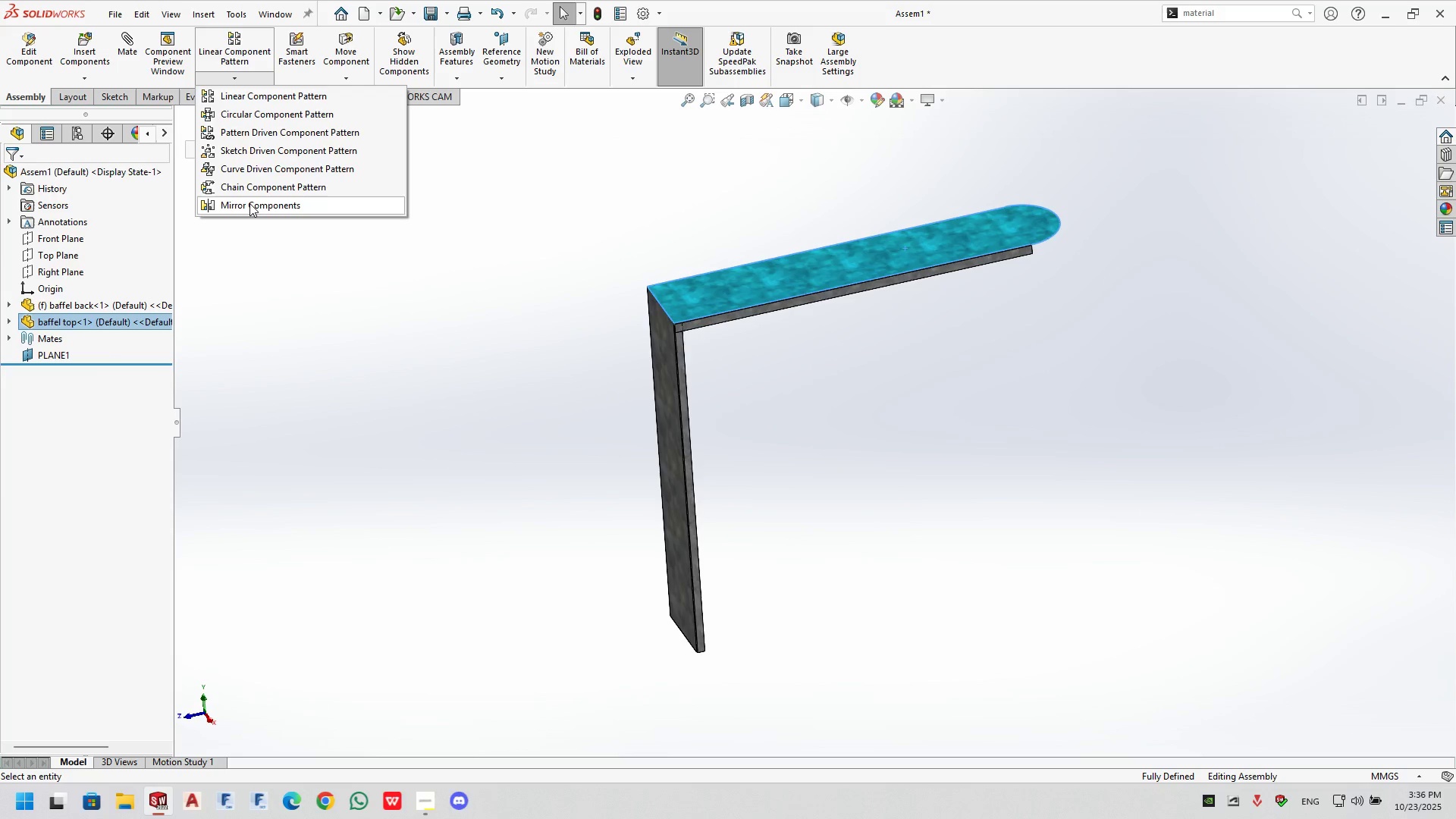 
left_click([249, 203])
 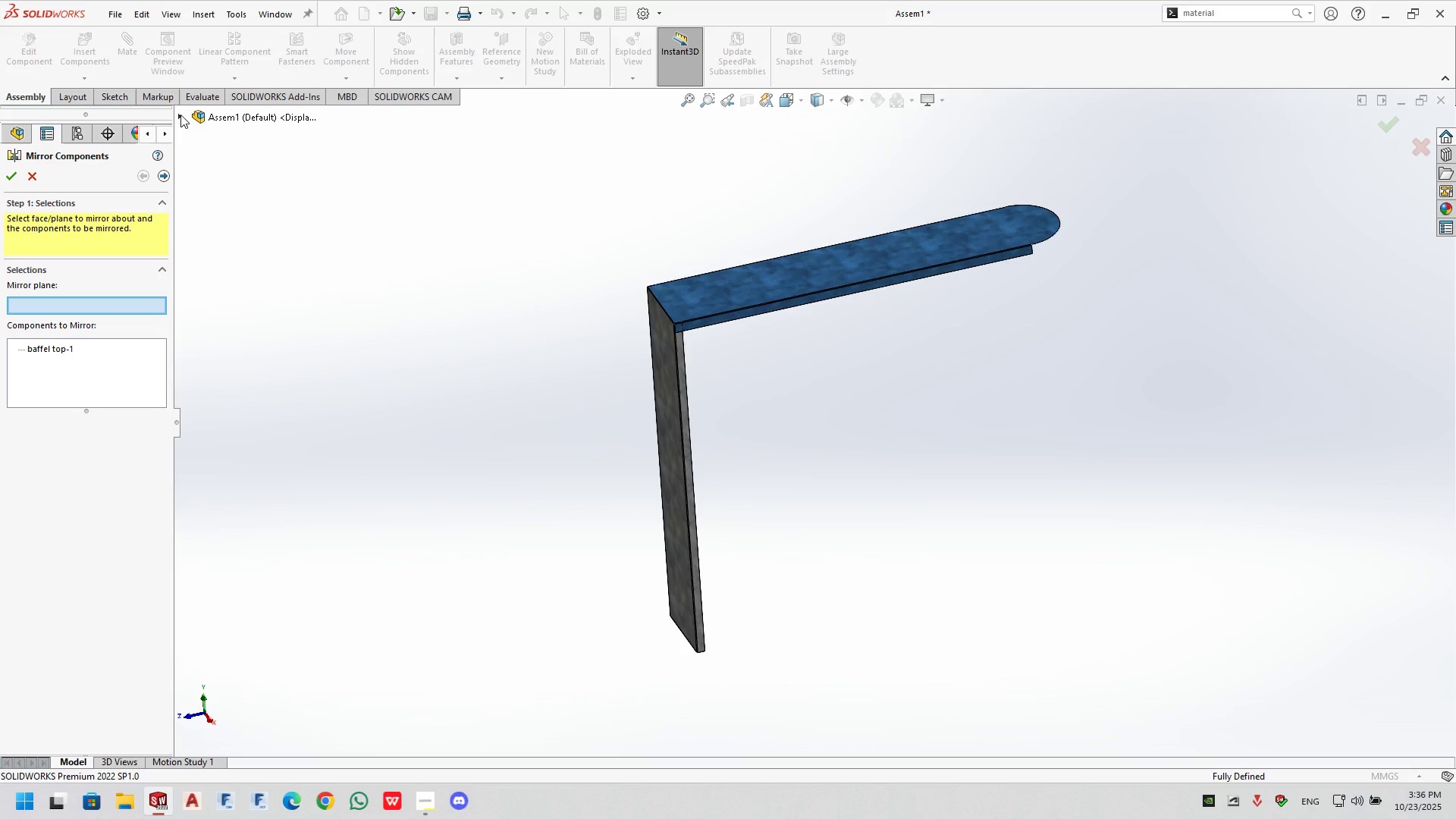 
left_click([180, 114])
 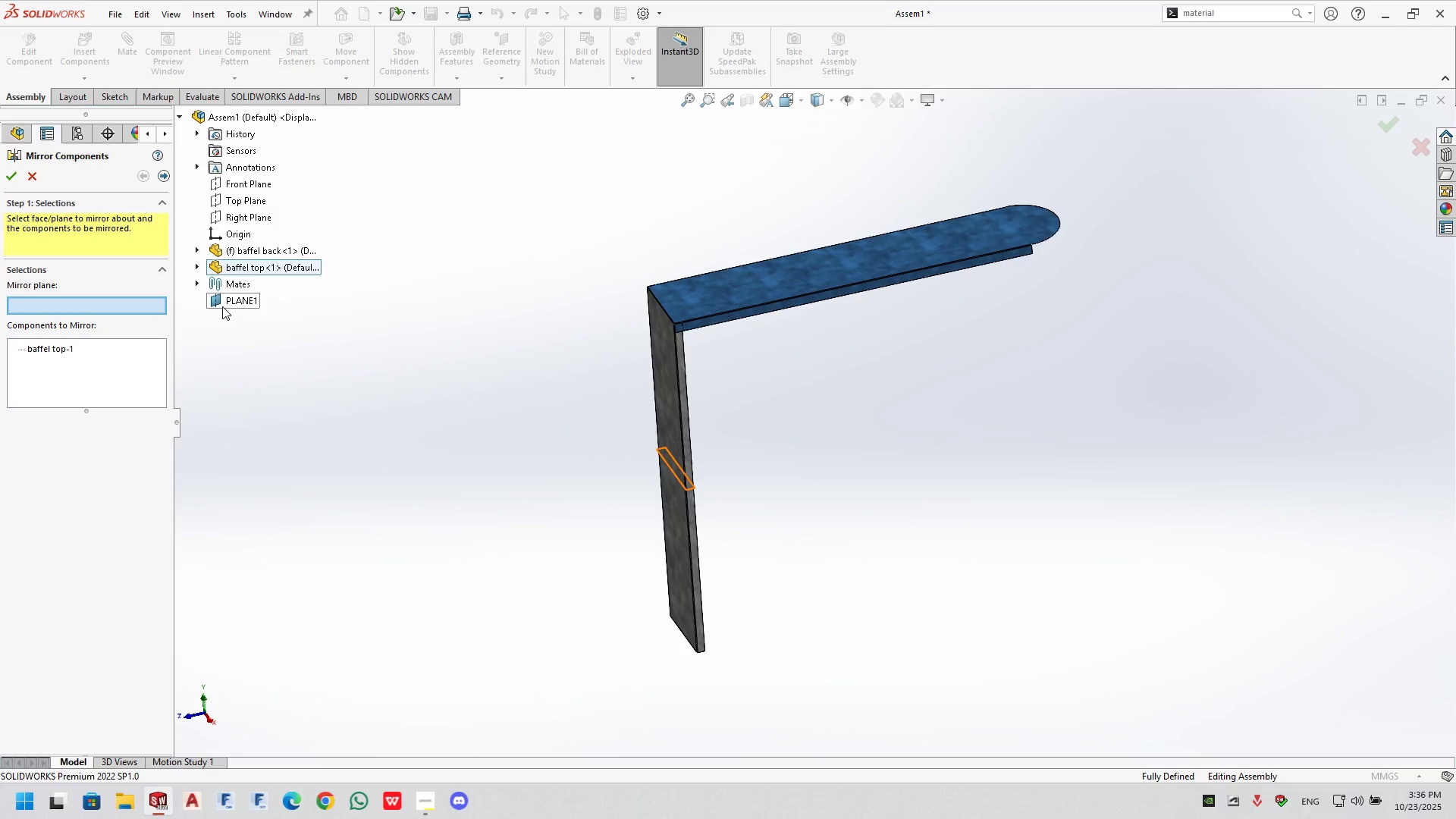 
left_click([222, 306])
 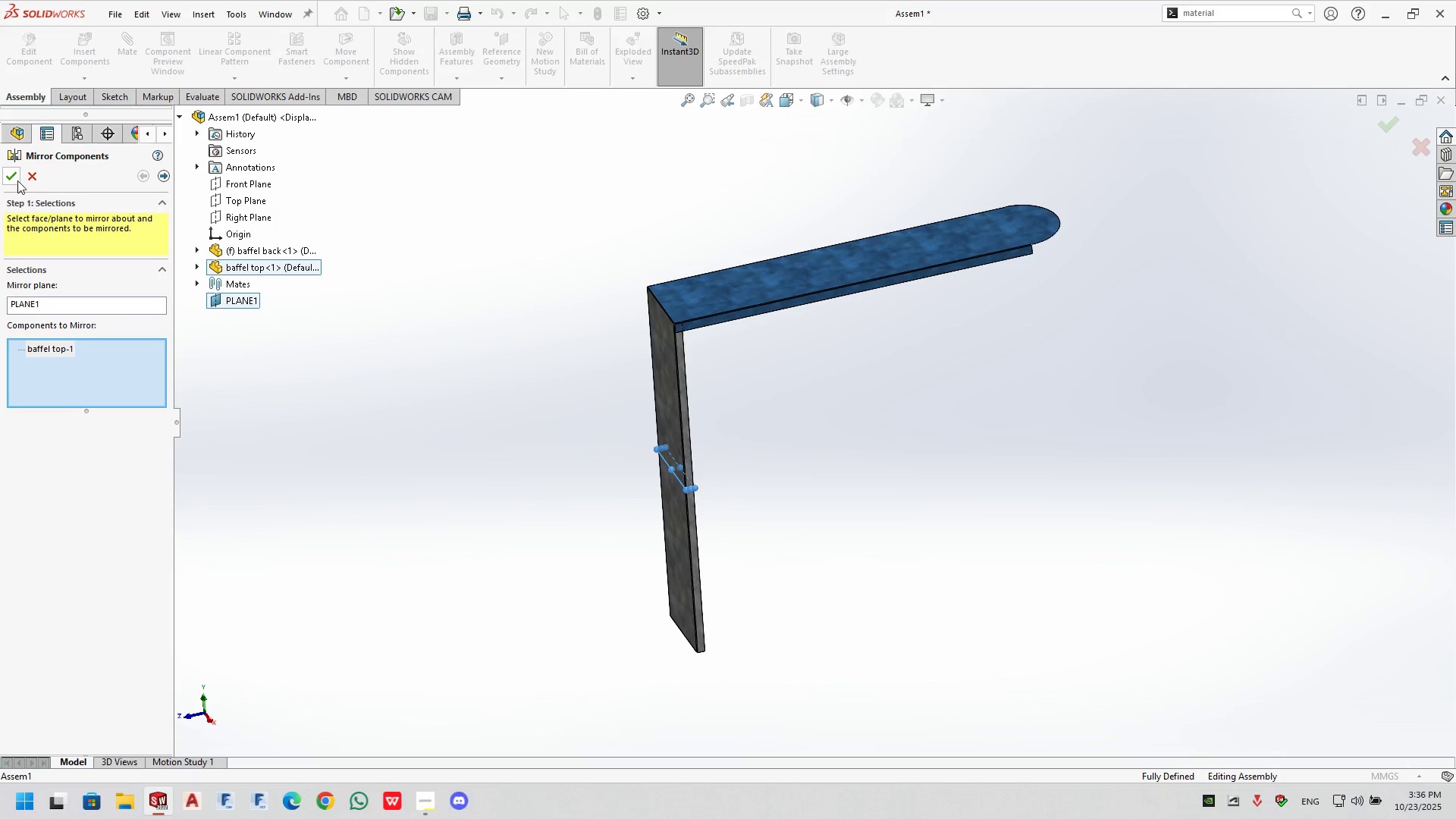 
left_click([8, 171])
 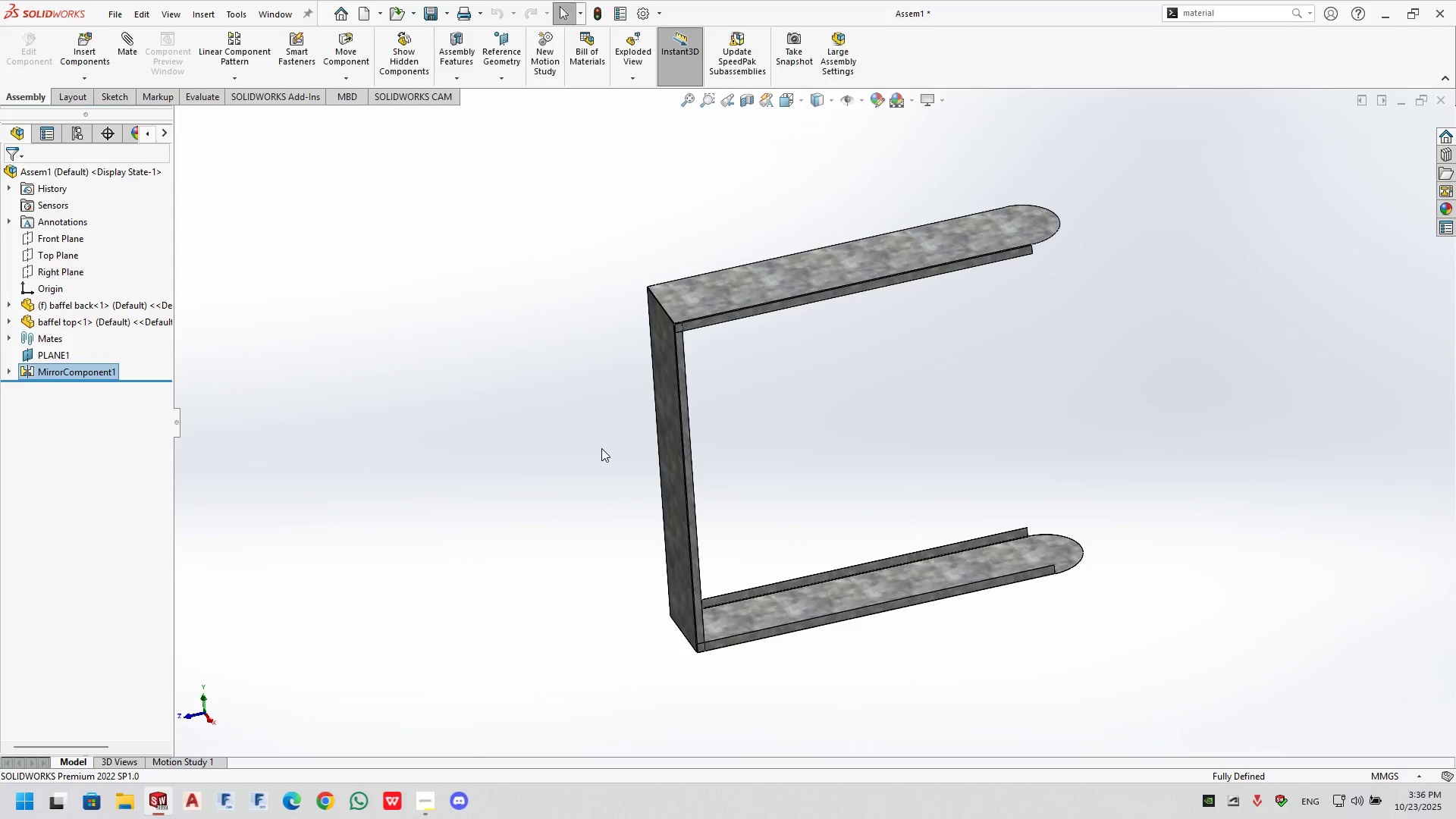 
left_click([601, 448])
 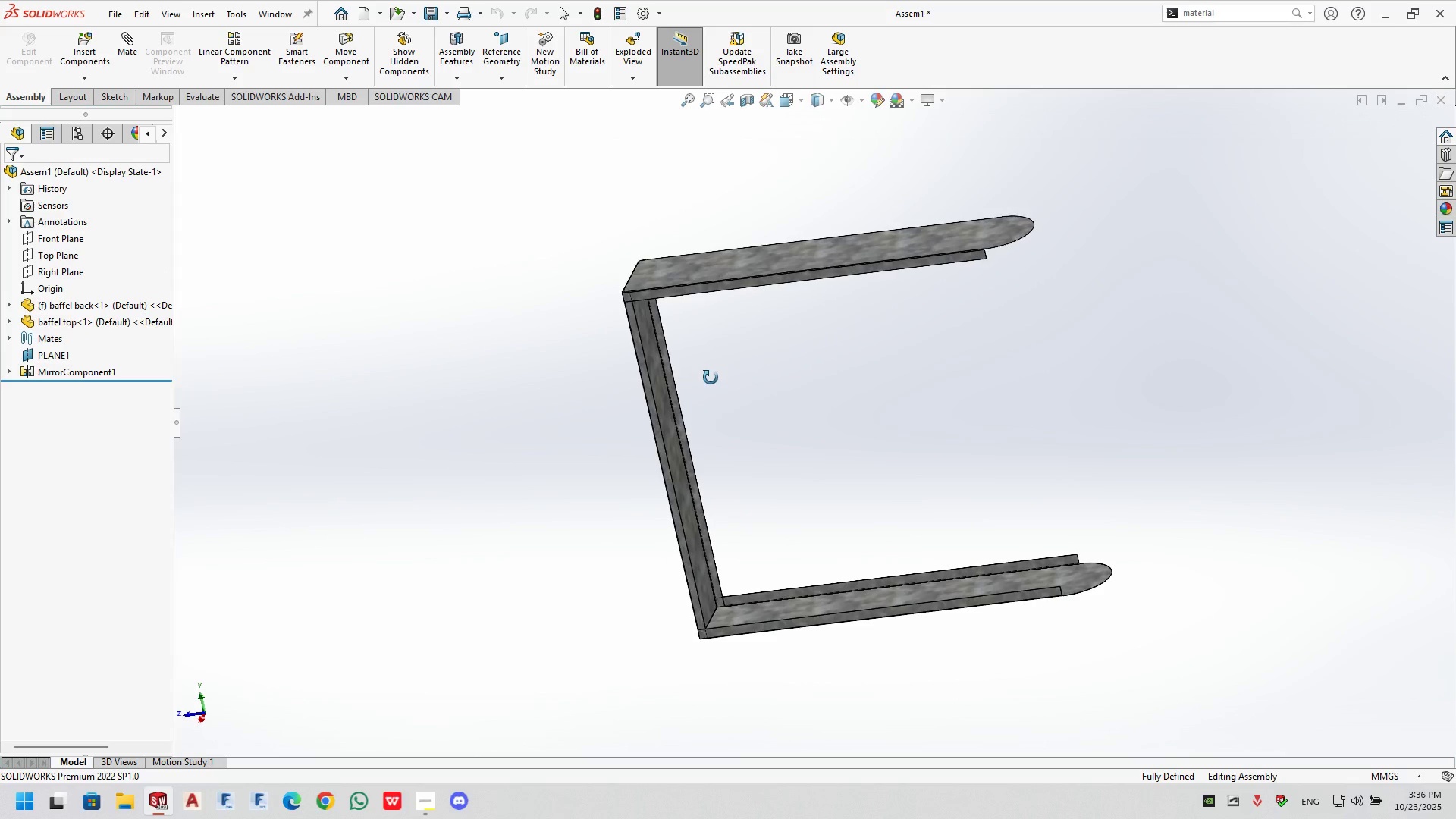 
scroll: coordinate [872, 369], scroll_direction: down, amount: 2.0
 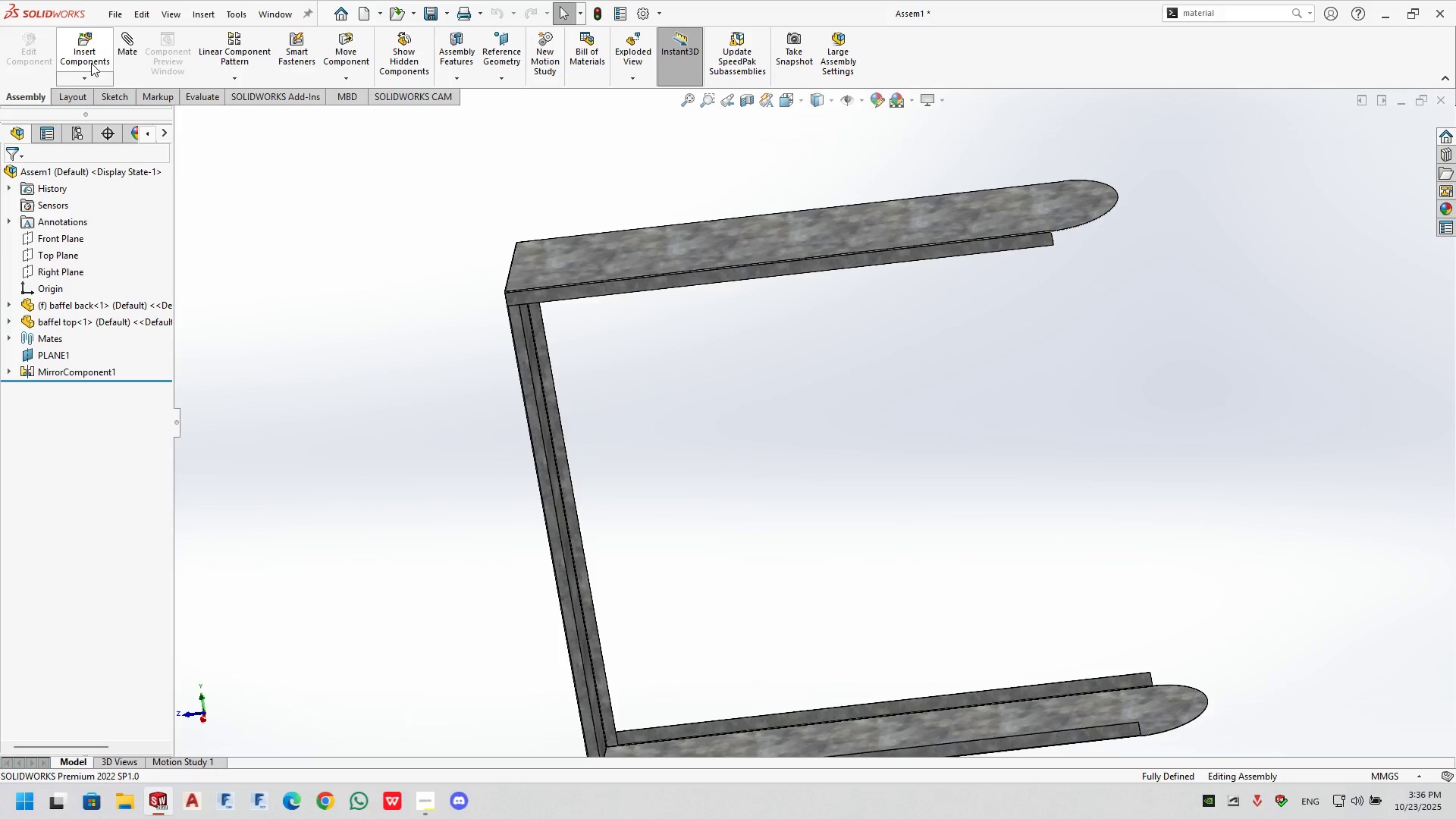 
left_click([92, 57])
 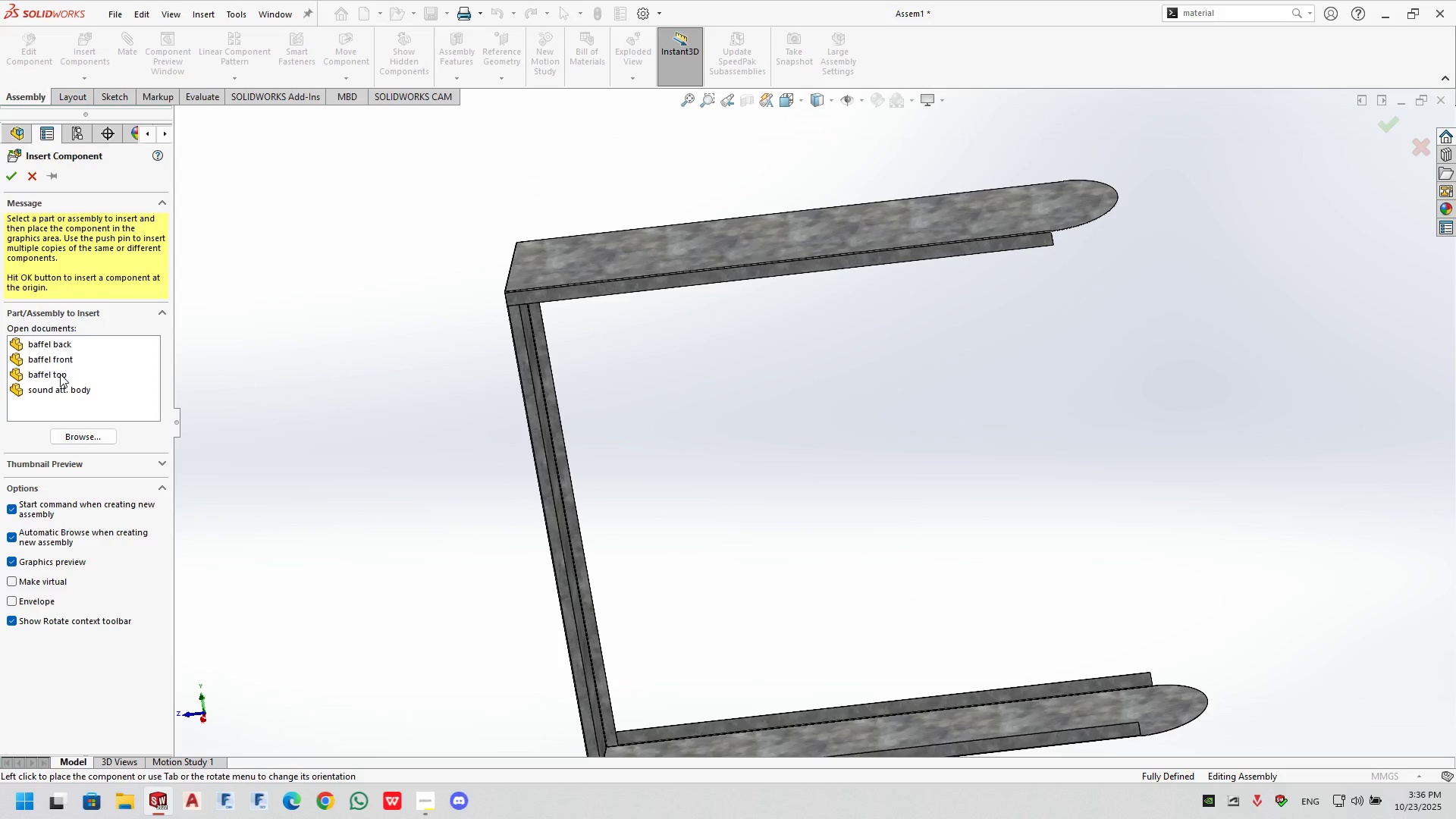 
left_click([62, 357])
 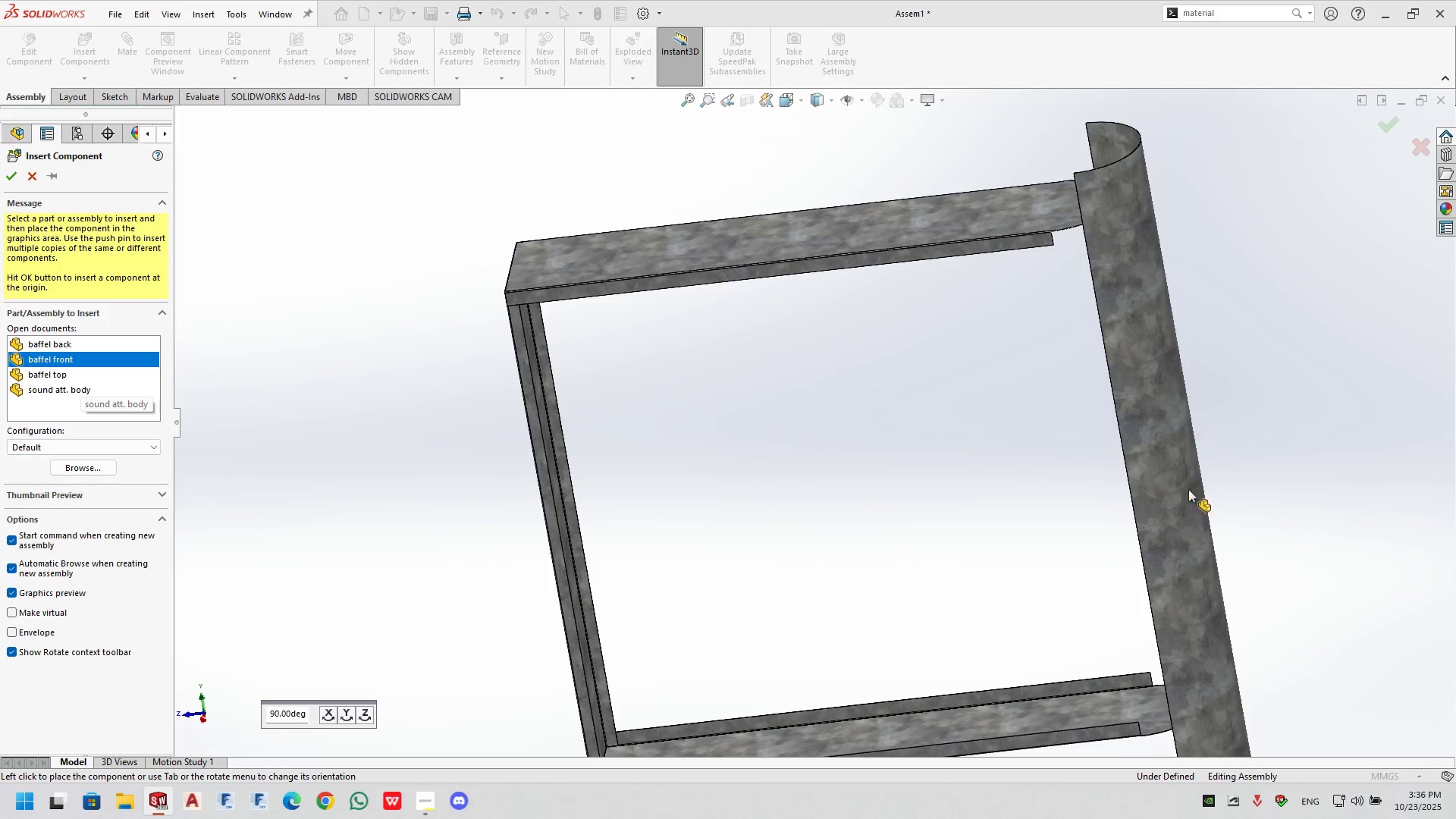 
left_click([1208, 490])
 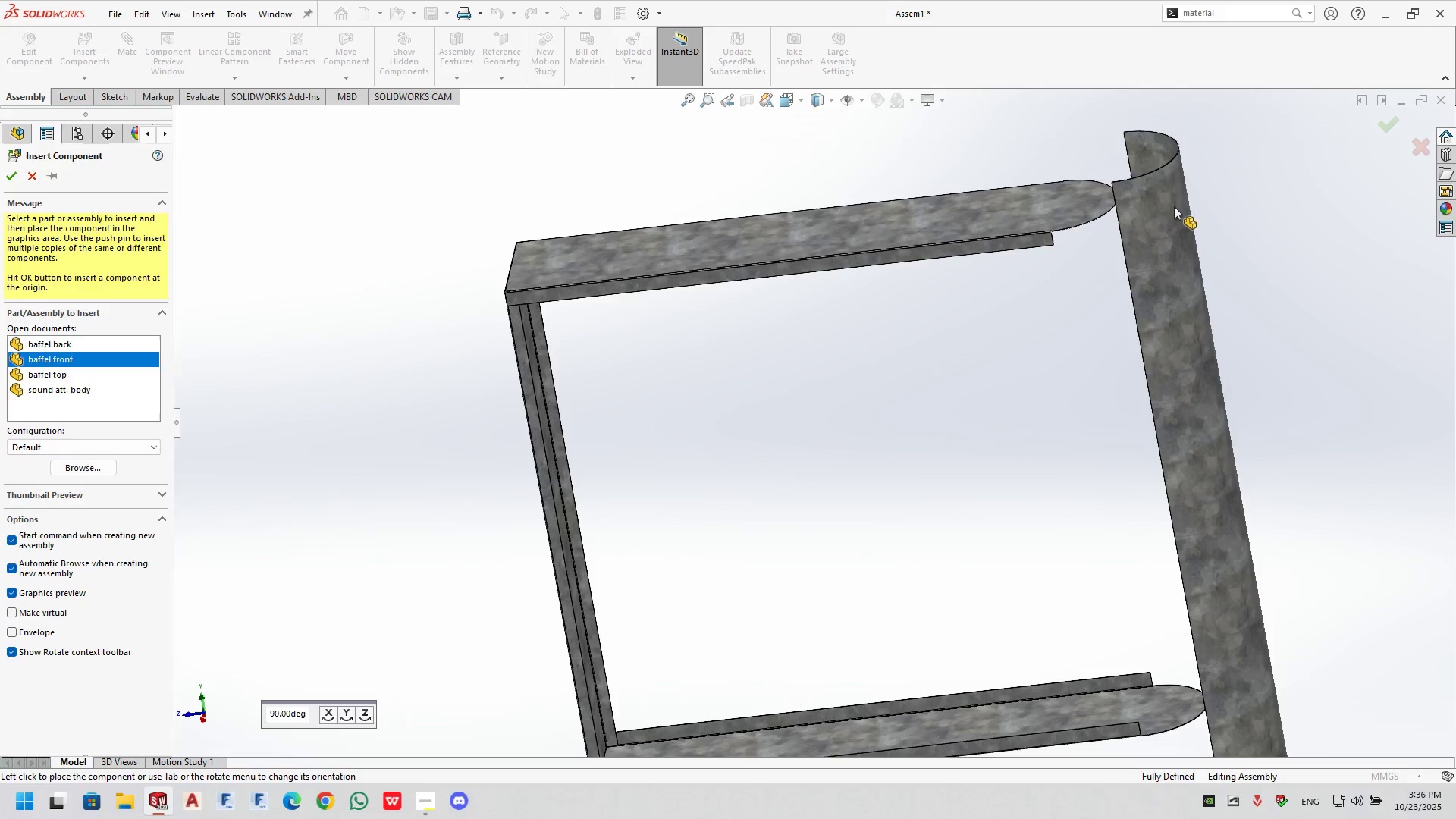 
scroll: coordinate [965, 225], scroll_direction: down, amount: 12.0
 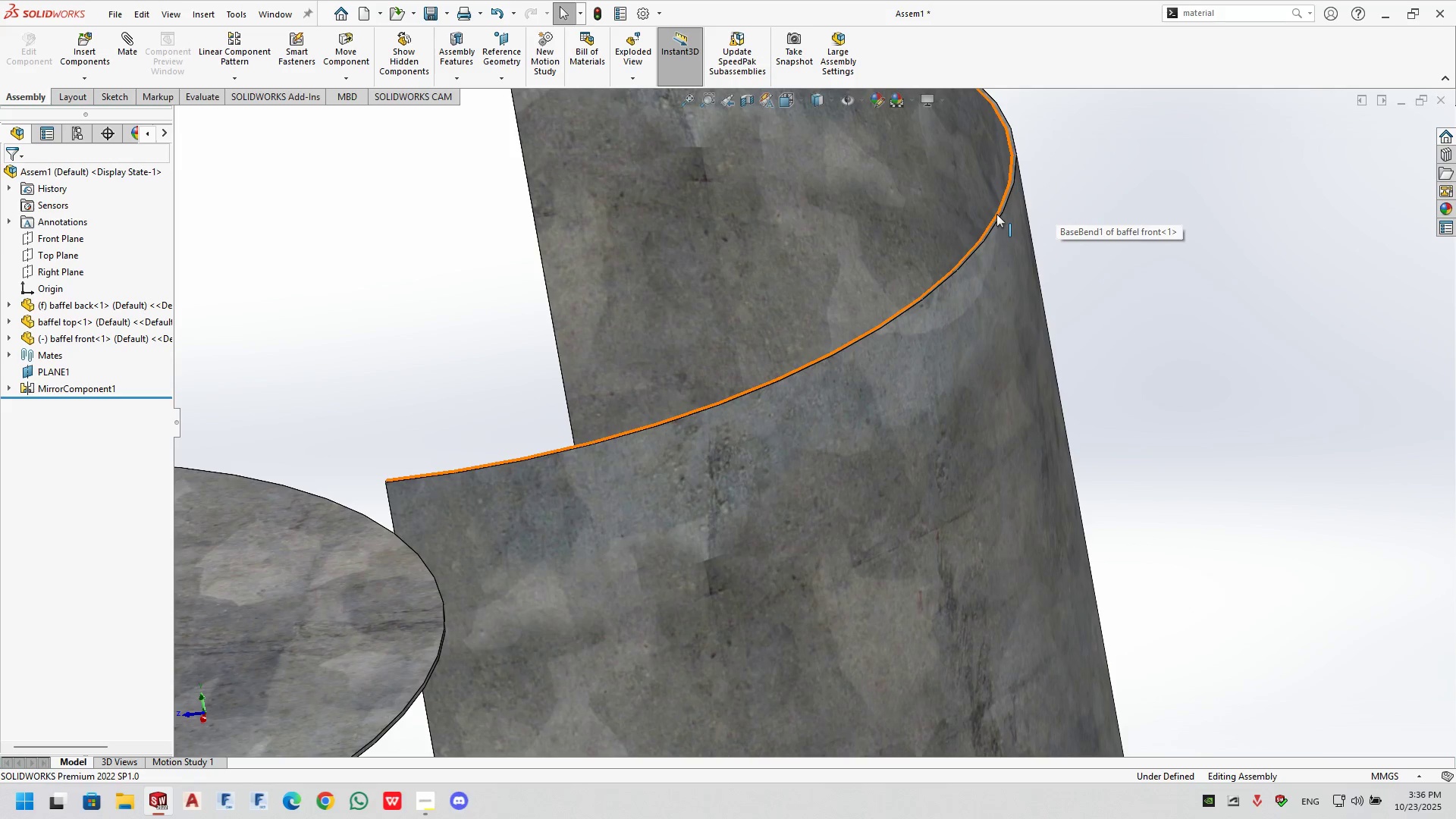 
left_click([996, 214])
 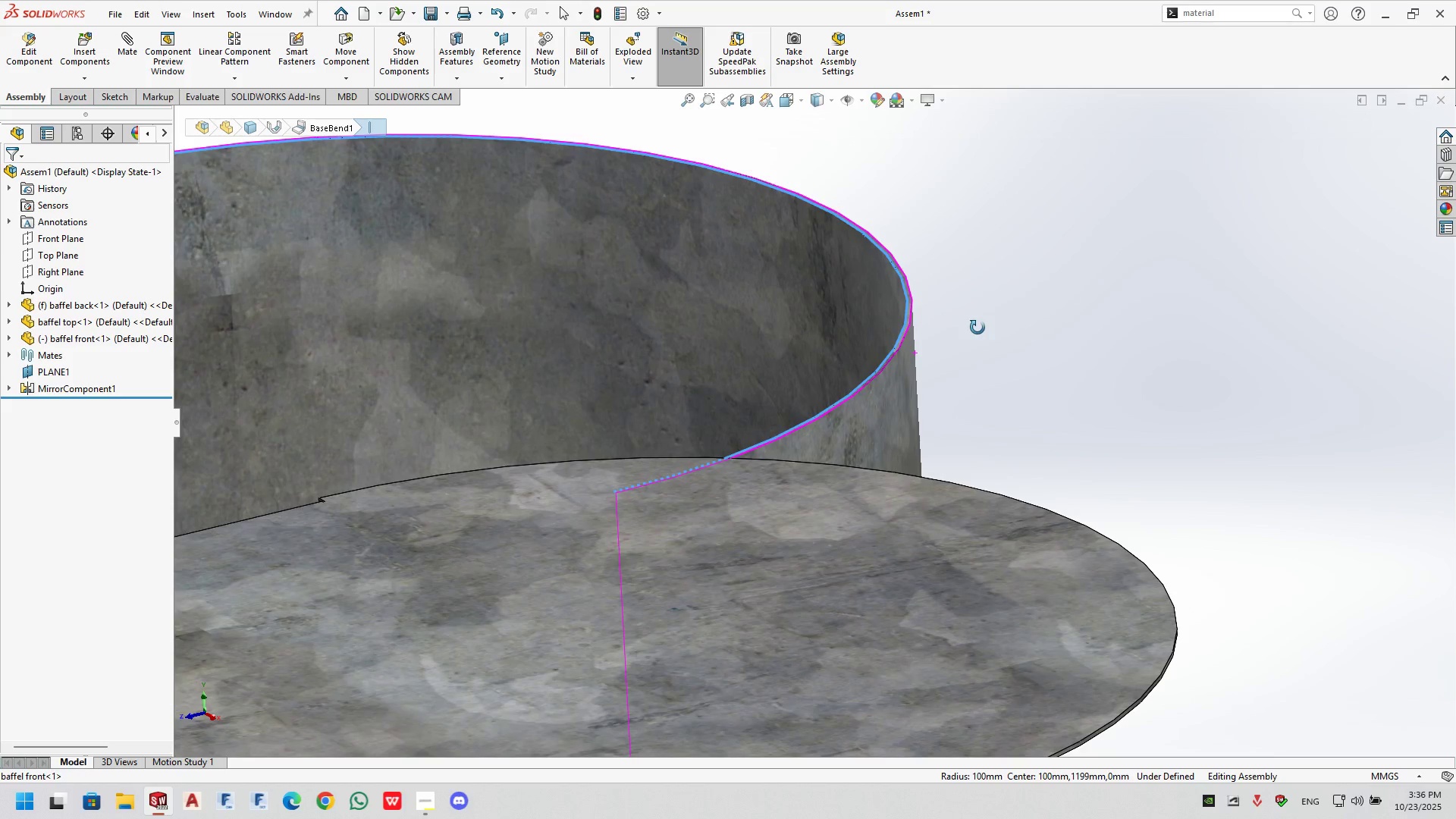 
left_click([870, 269])
 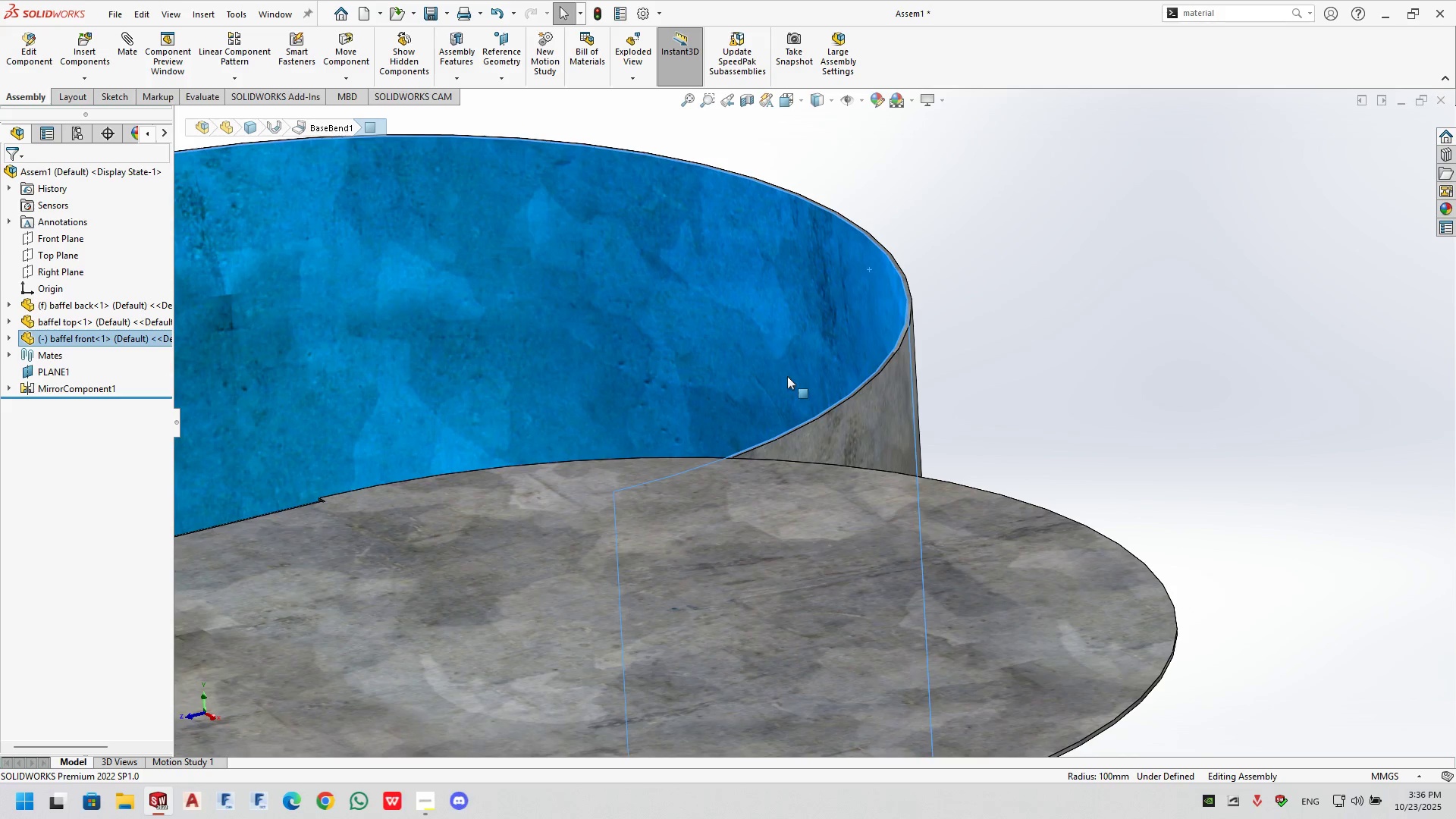 
scroll: coordinate [504, 278], scroll_direction: down, amount: 13.0
 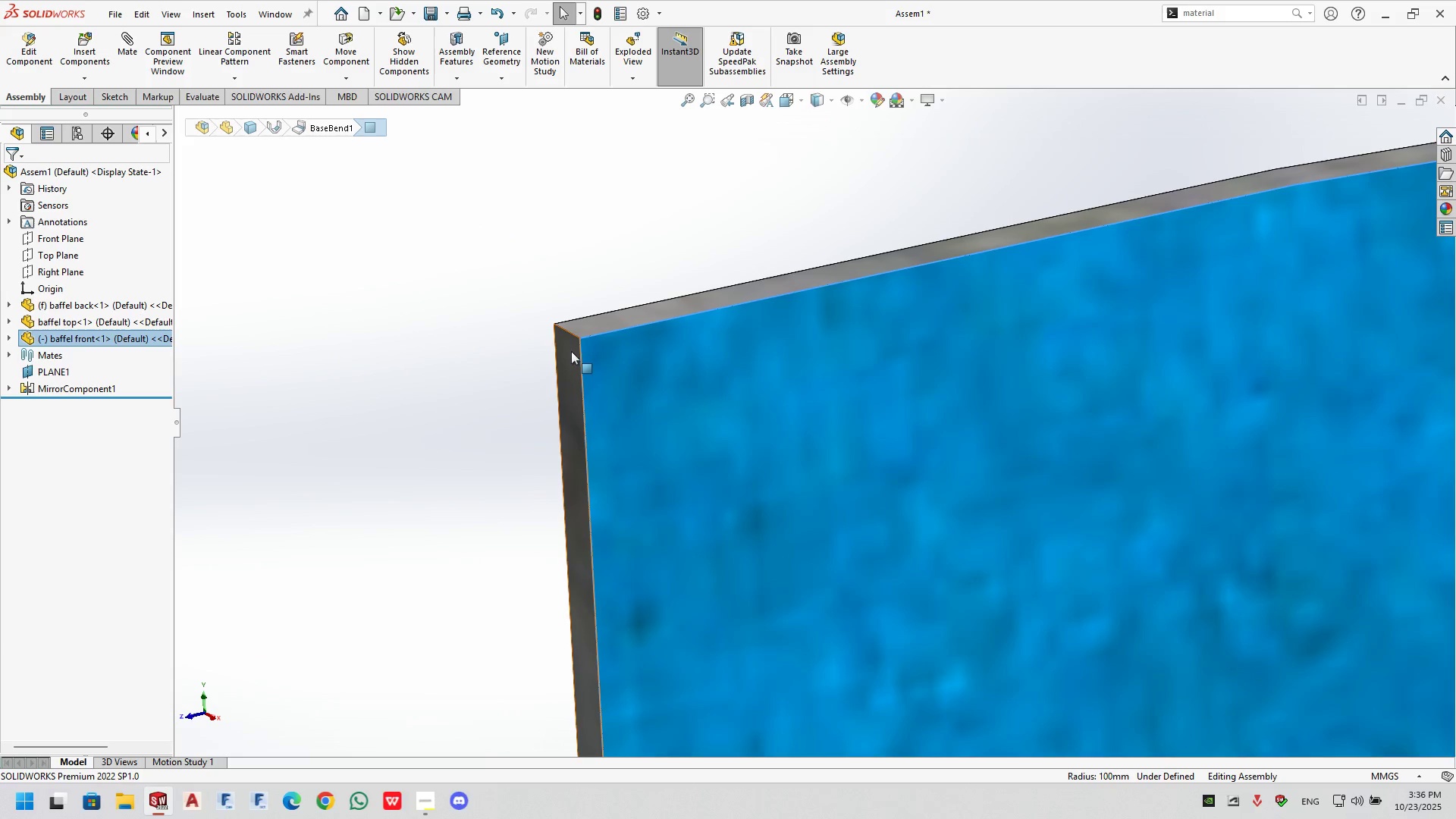 
left_click([565, 343])
 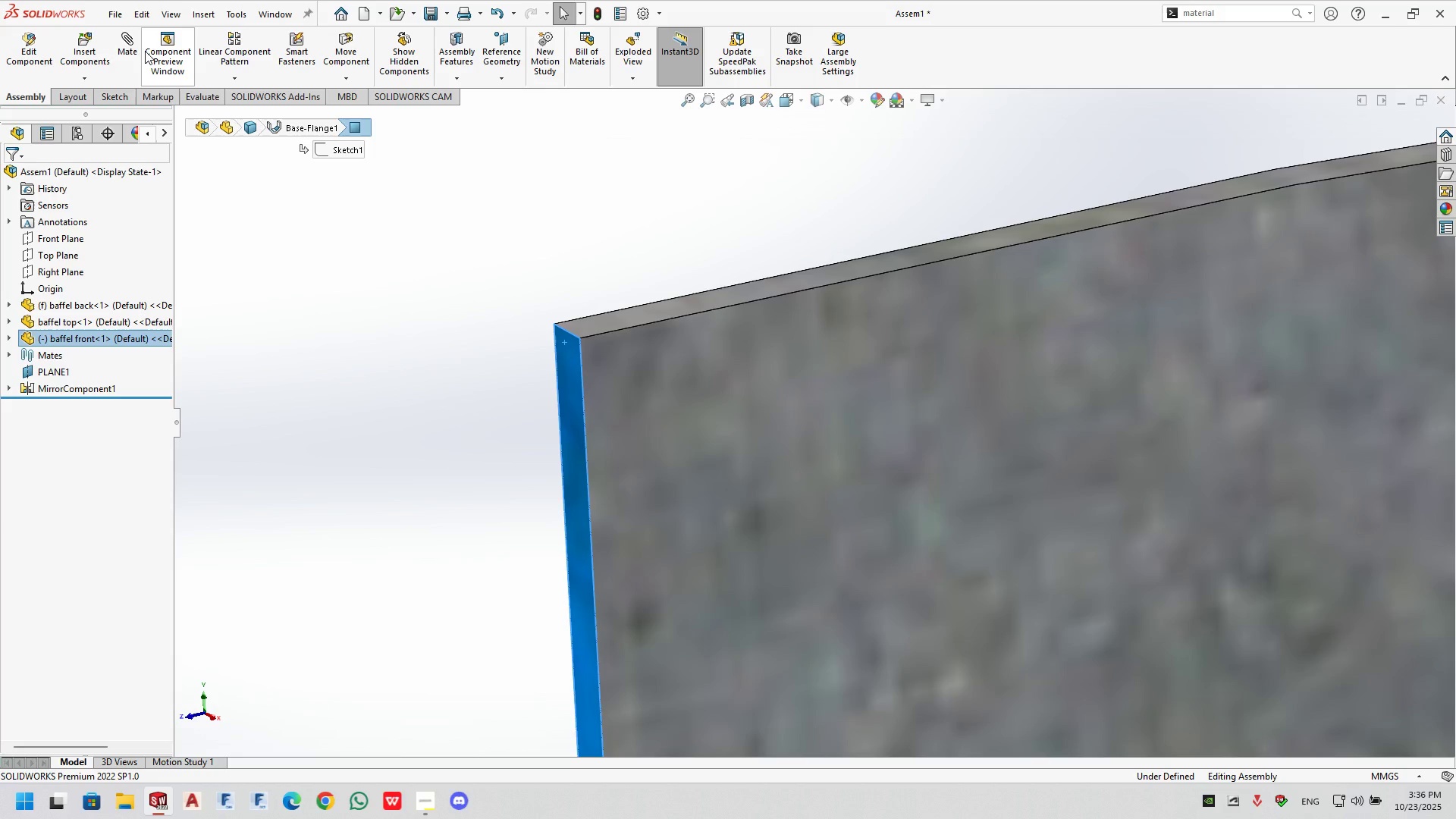 
left_click([124, 46])
 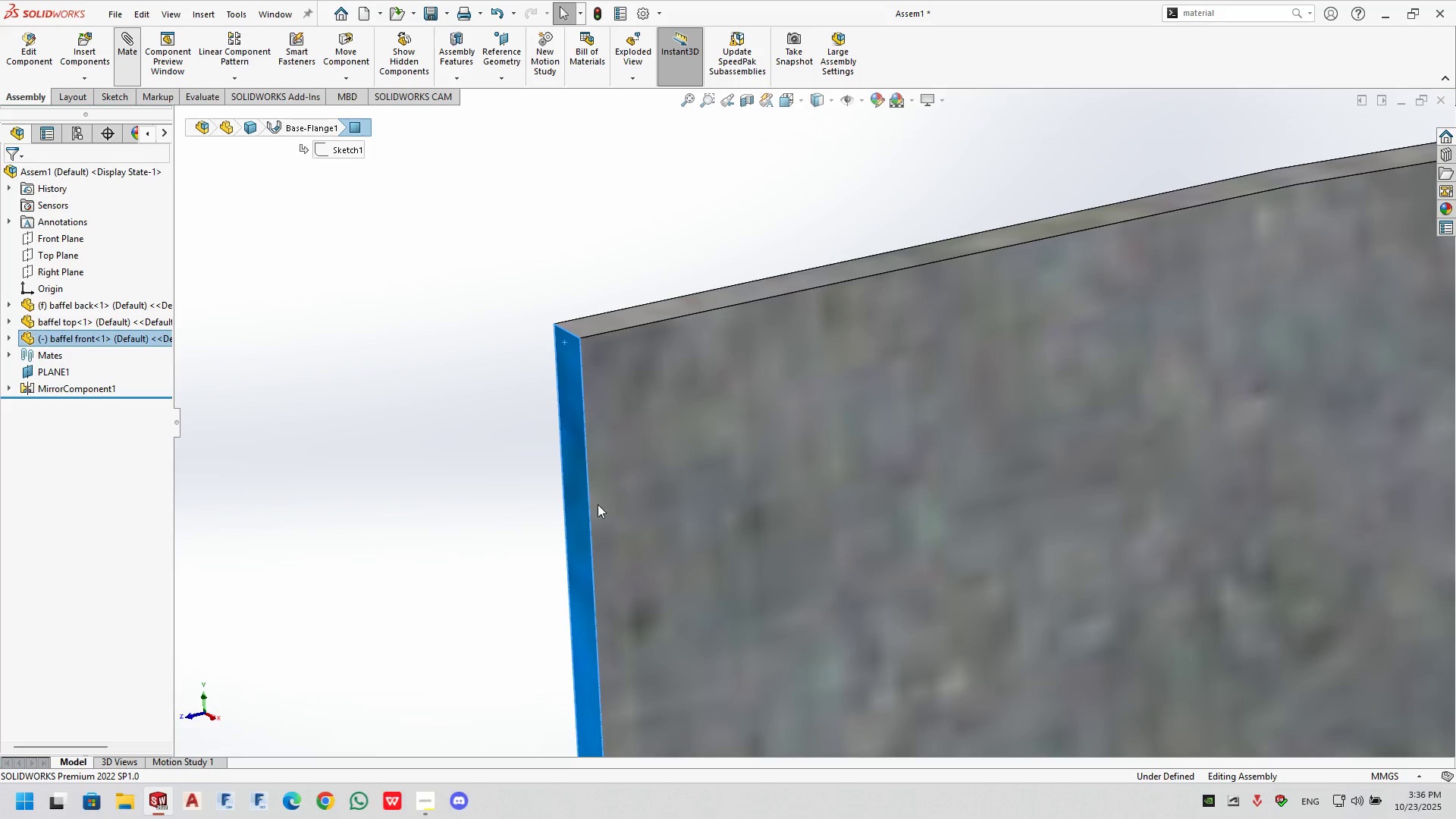 
scroll: coordinate [1075, 610], scroll_direction: up, amount: 20.0
 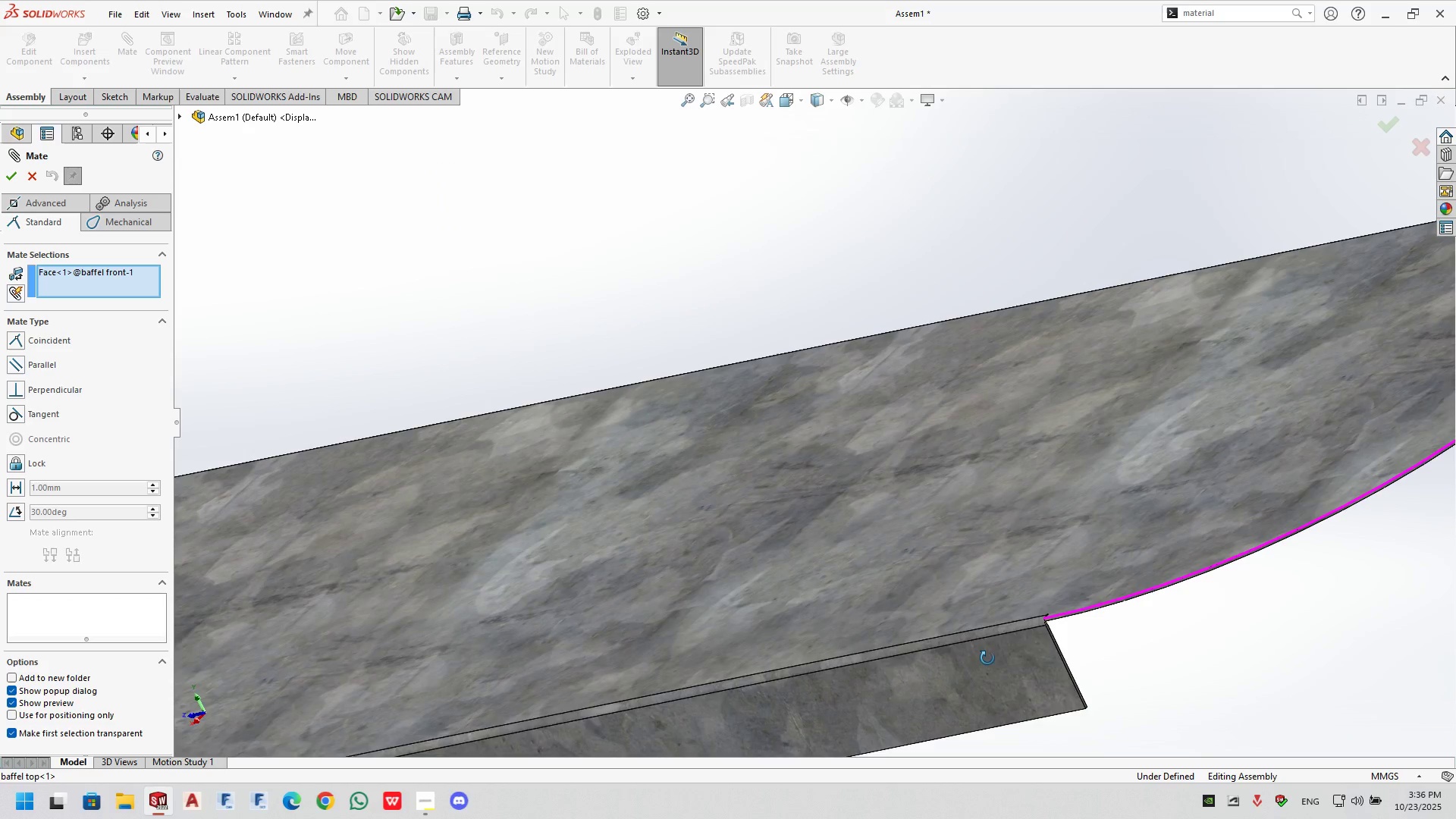 
scroll: coordinate [736, 342], scroll_direction: down, amount: 10.0
 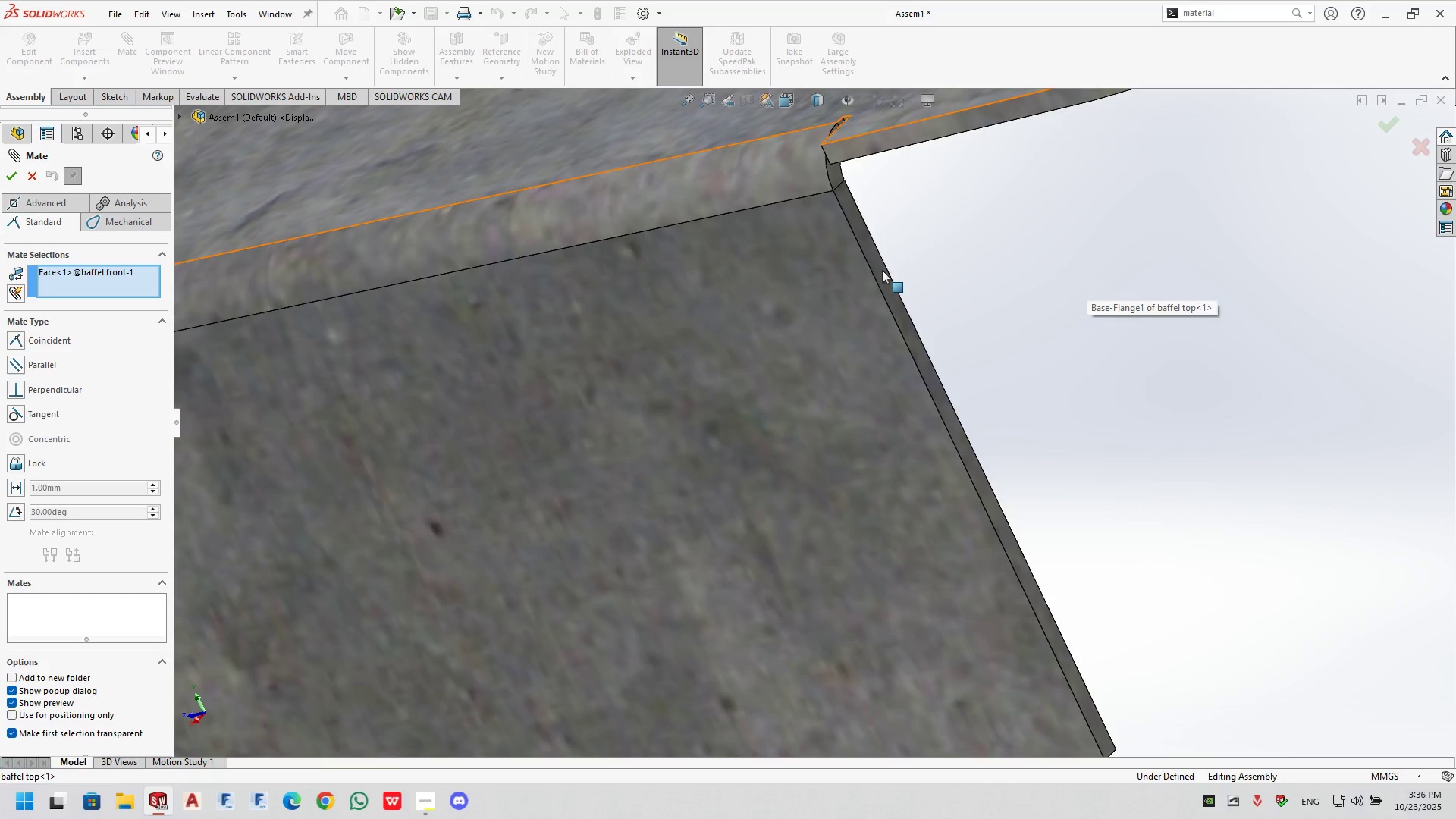 
left_click([882, 269])
 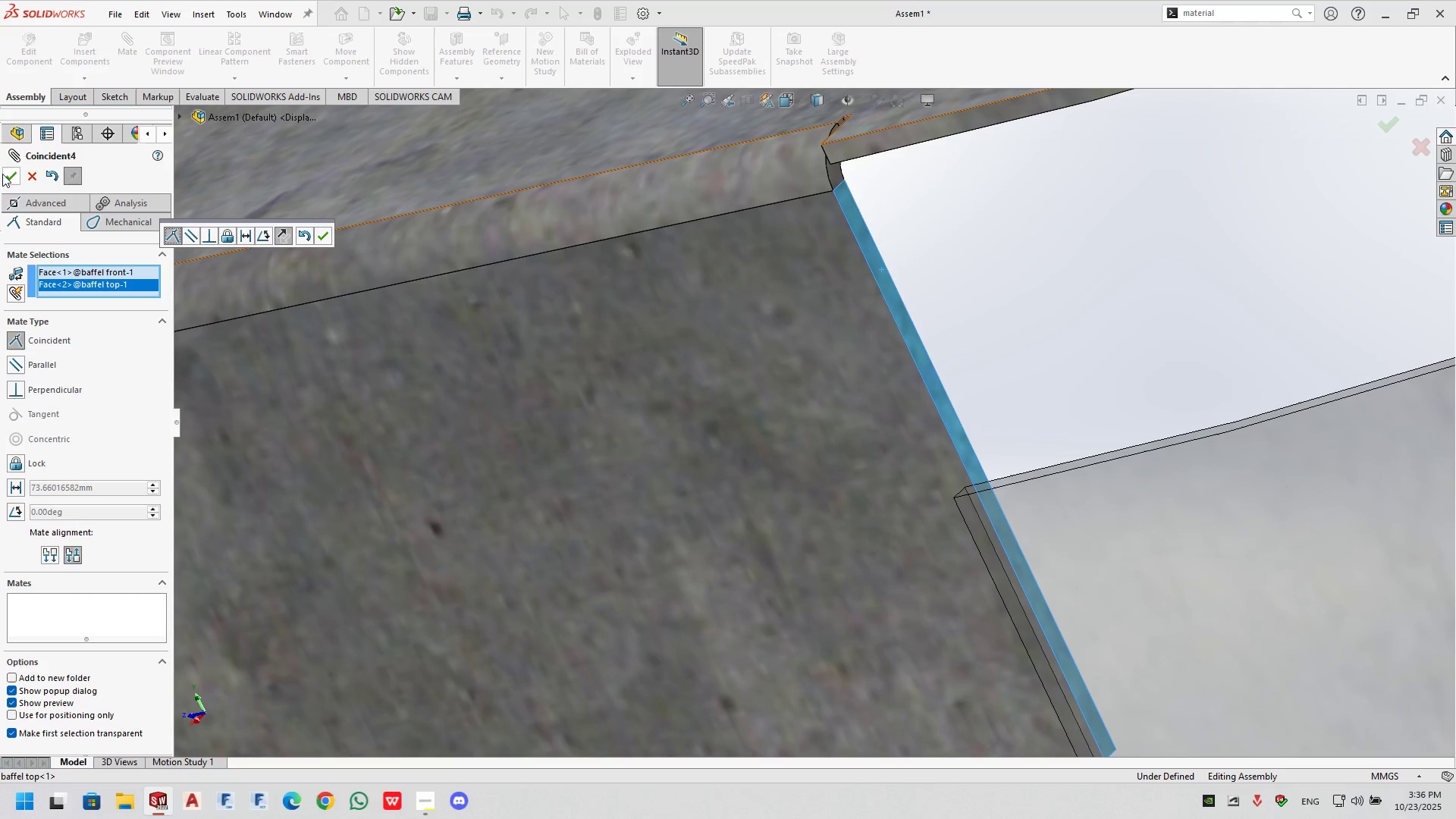 
left_click([5, 172])
 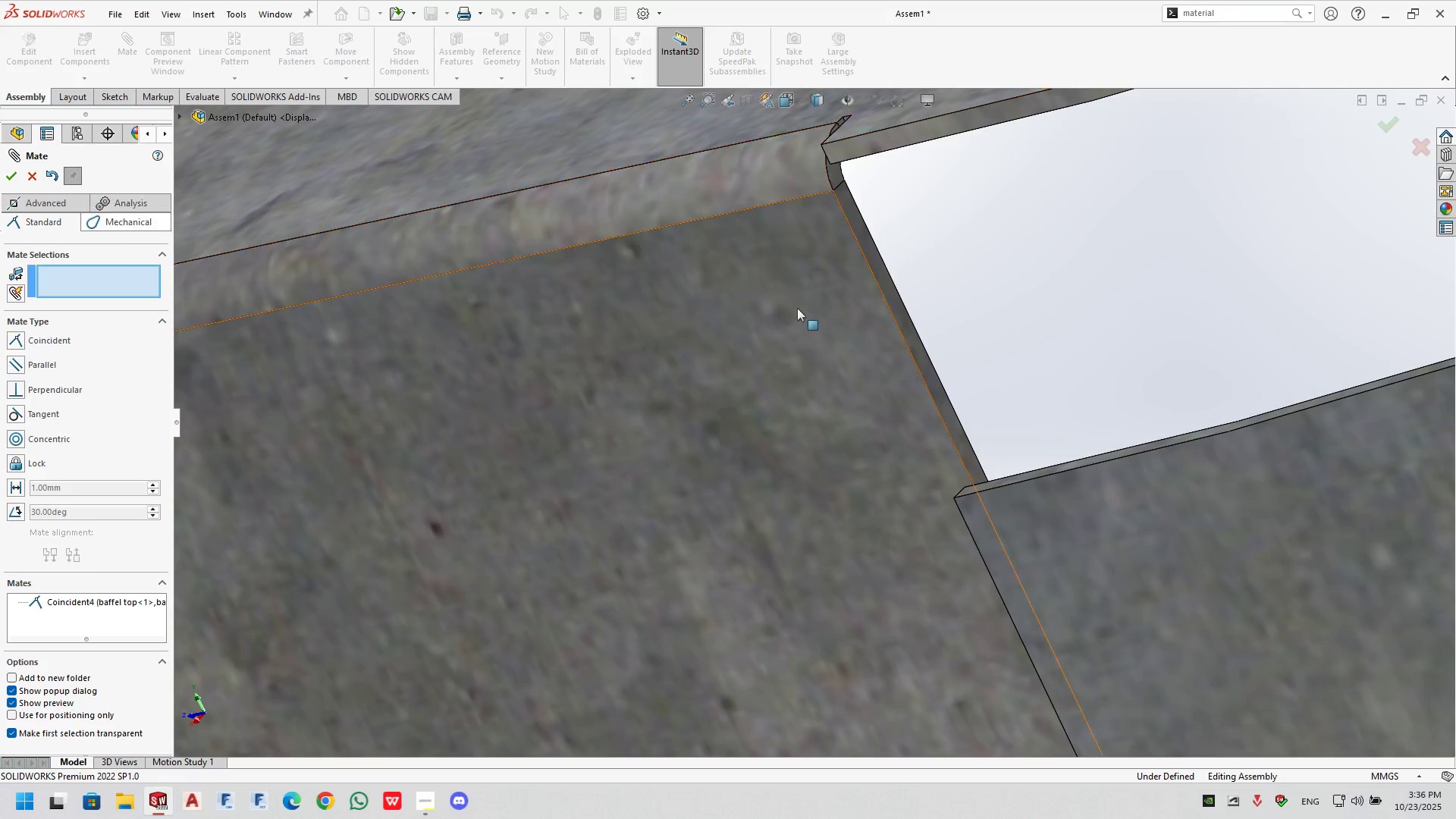 
scroll: coordinate [1106, 285], scroll_direction: up, amount: 15.0
 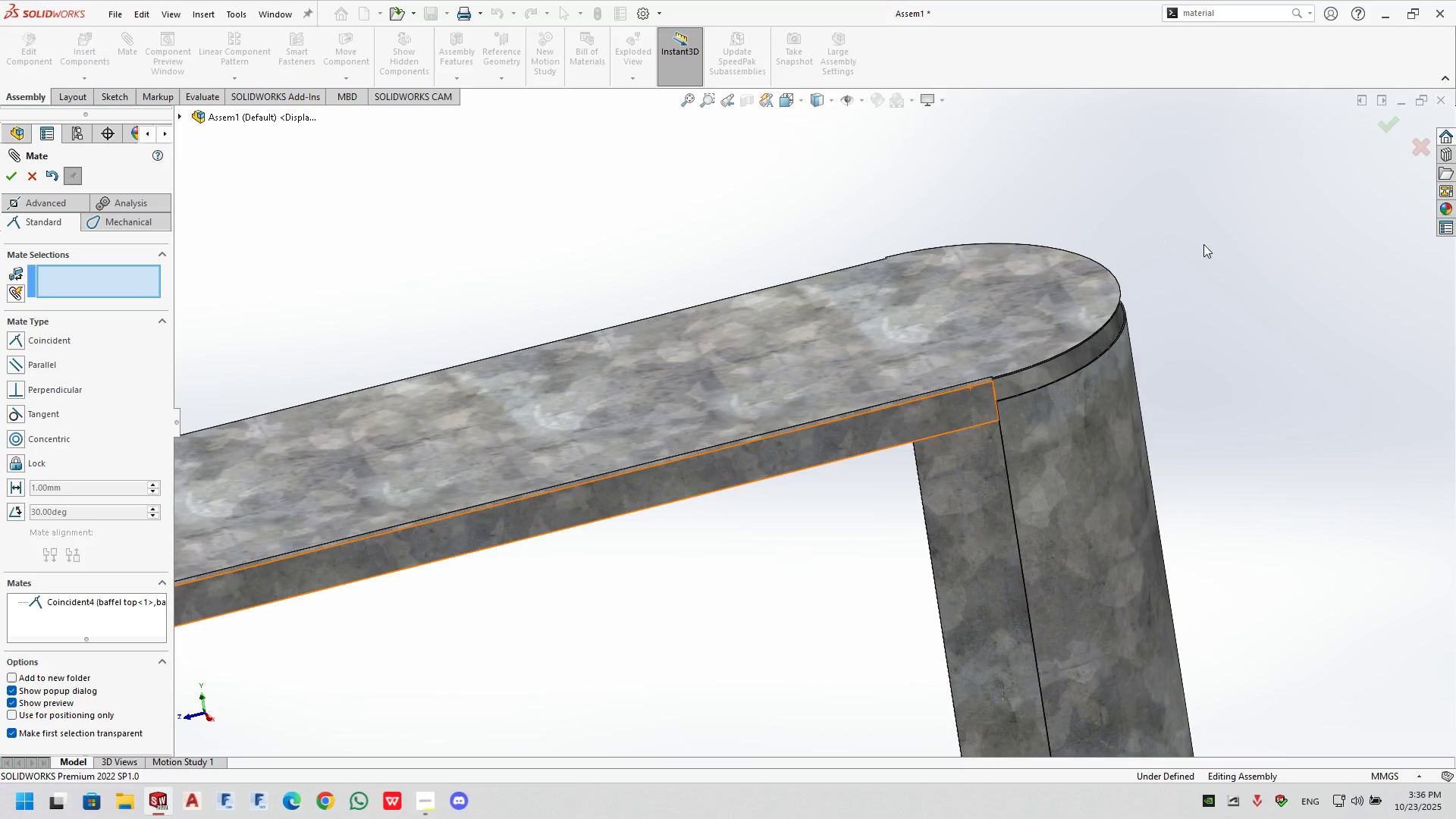 
scroll: coordinate [974, 303], scroll_direction: down, amount: 15.0
 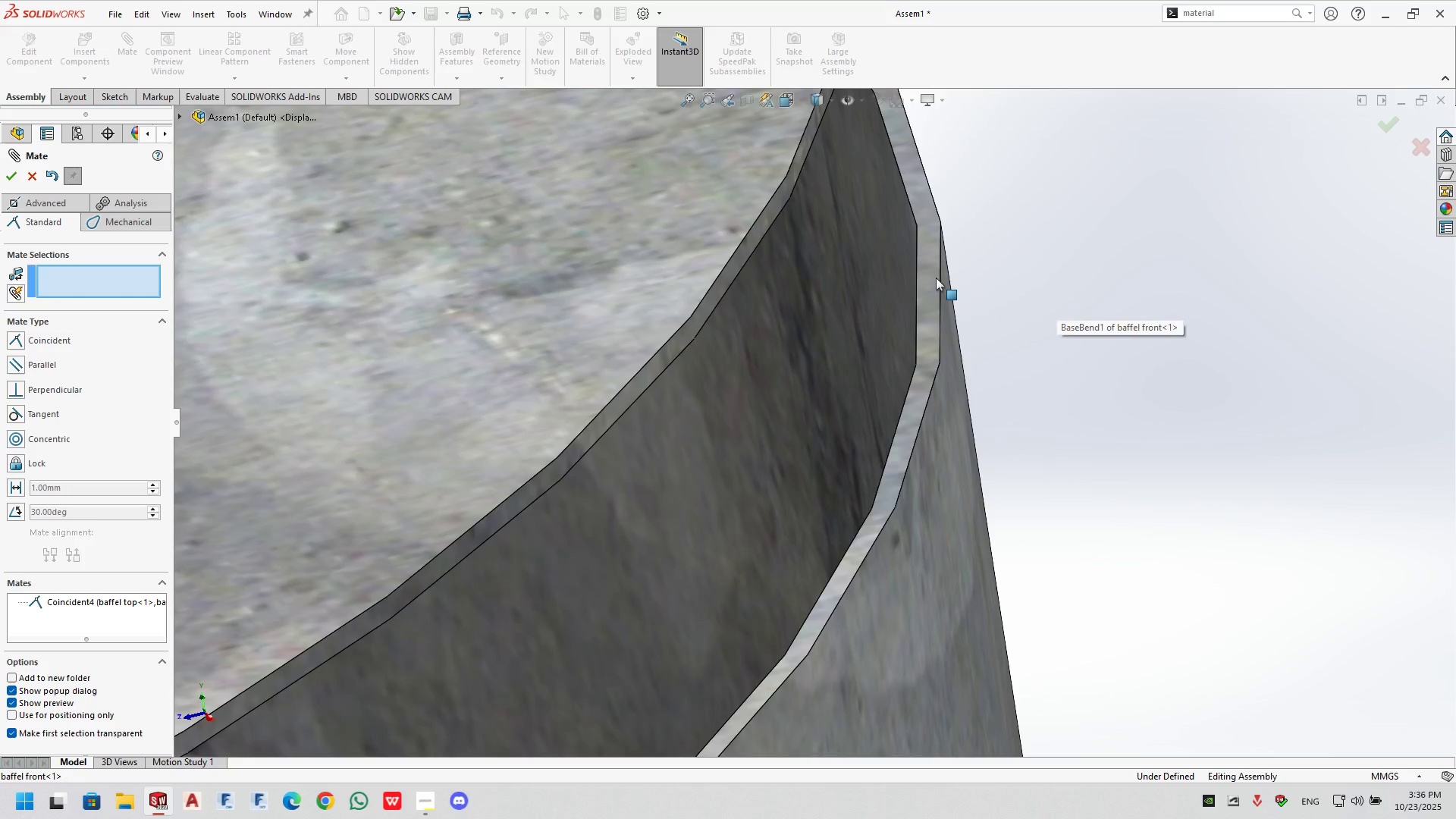 
left_click([936, 278])
 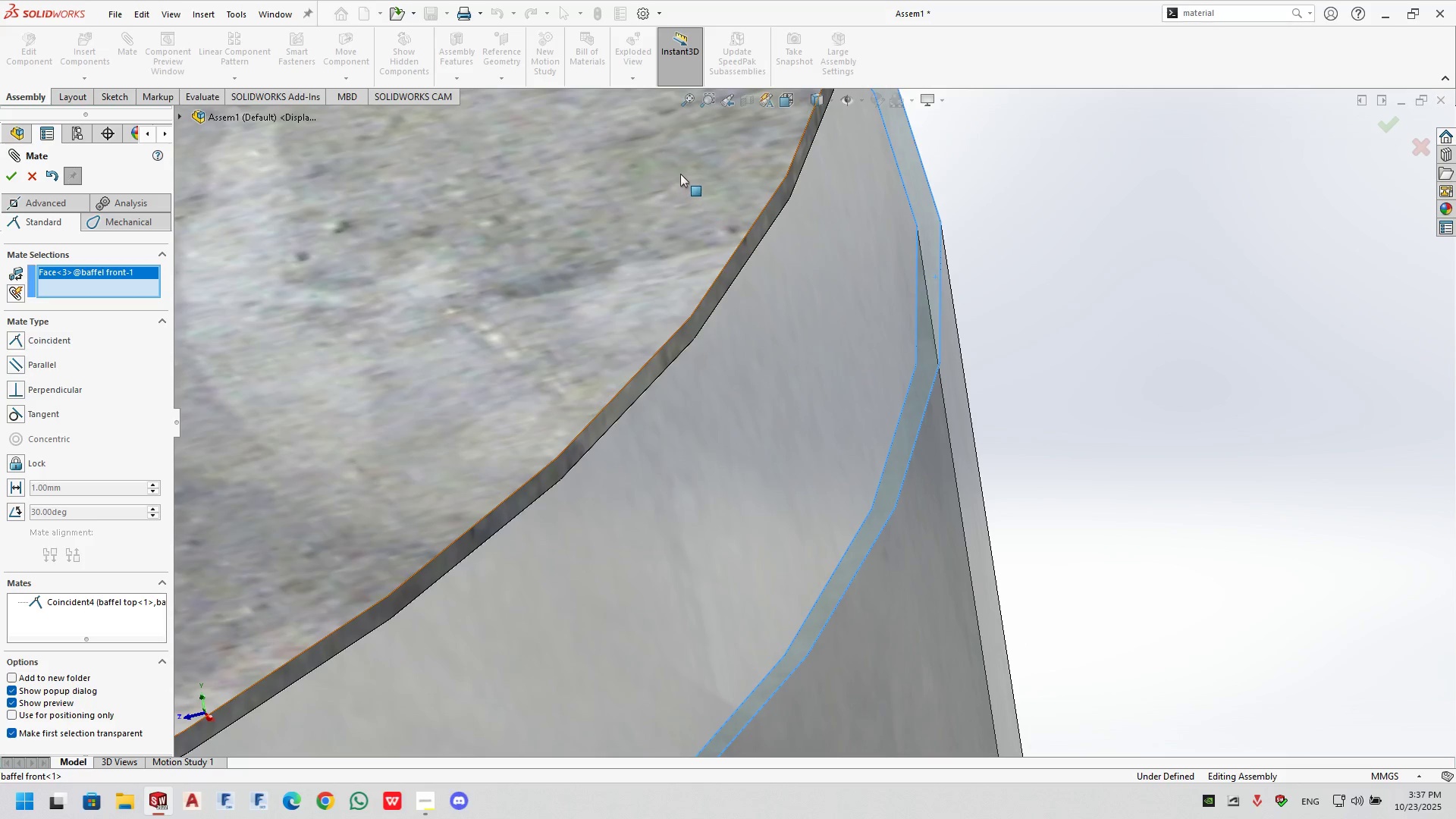 
left_click([681, 172])
 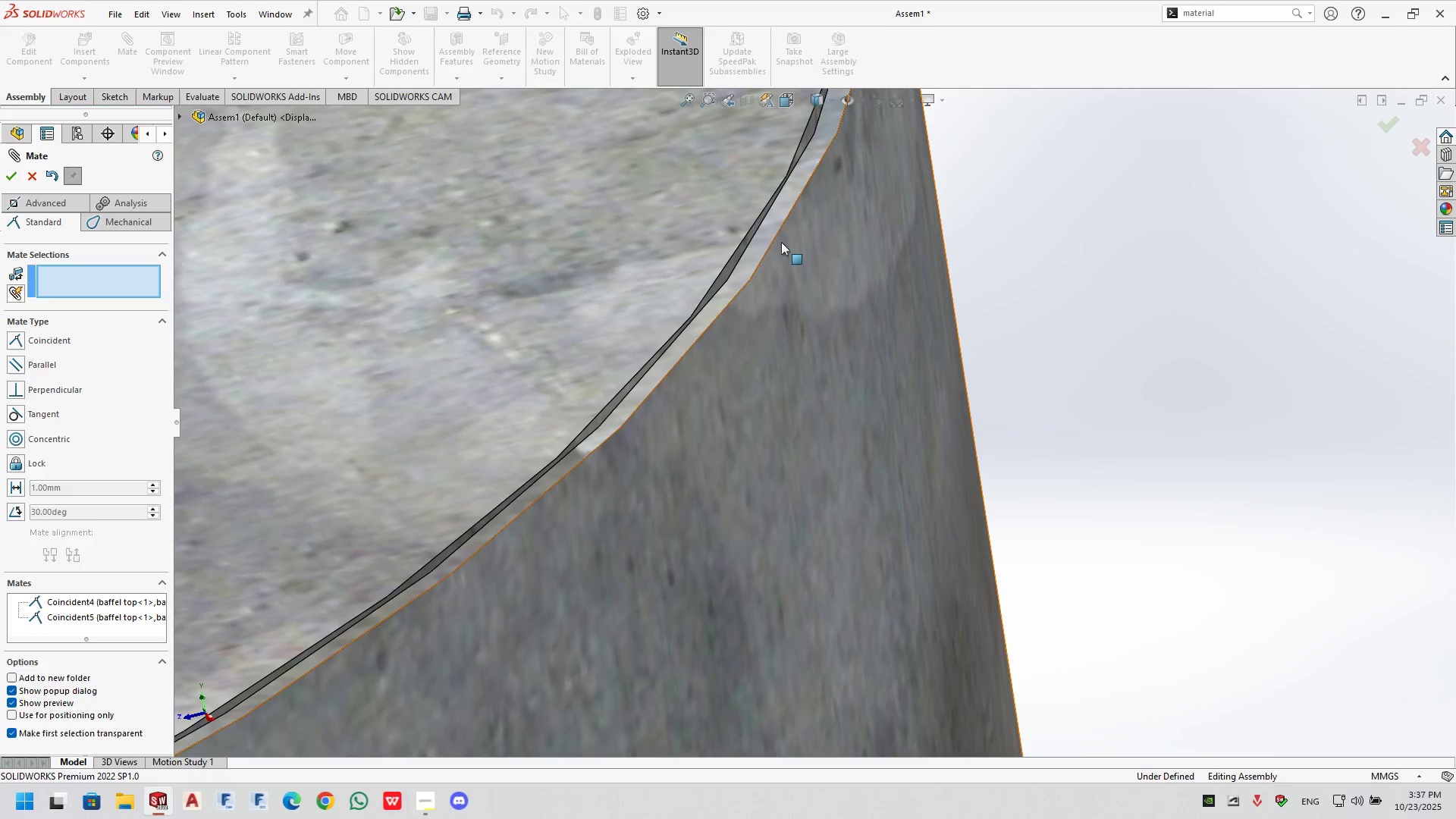 
left_click_drag(start_coordinate=[783, 211], to_coordinate=[806, 199])
 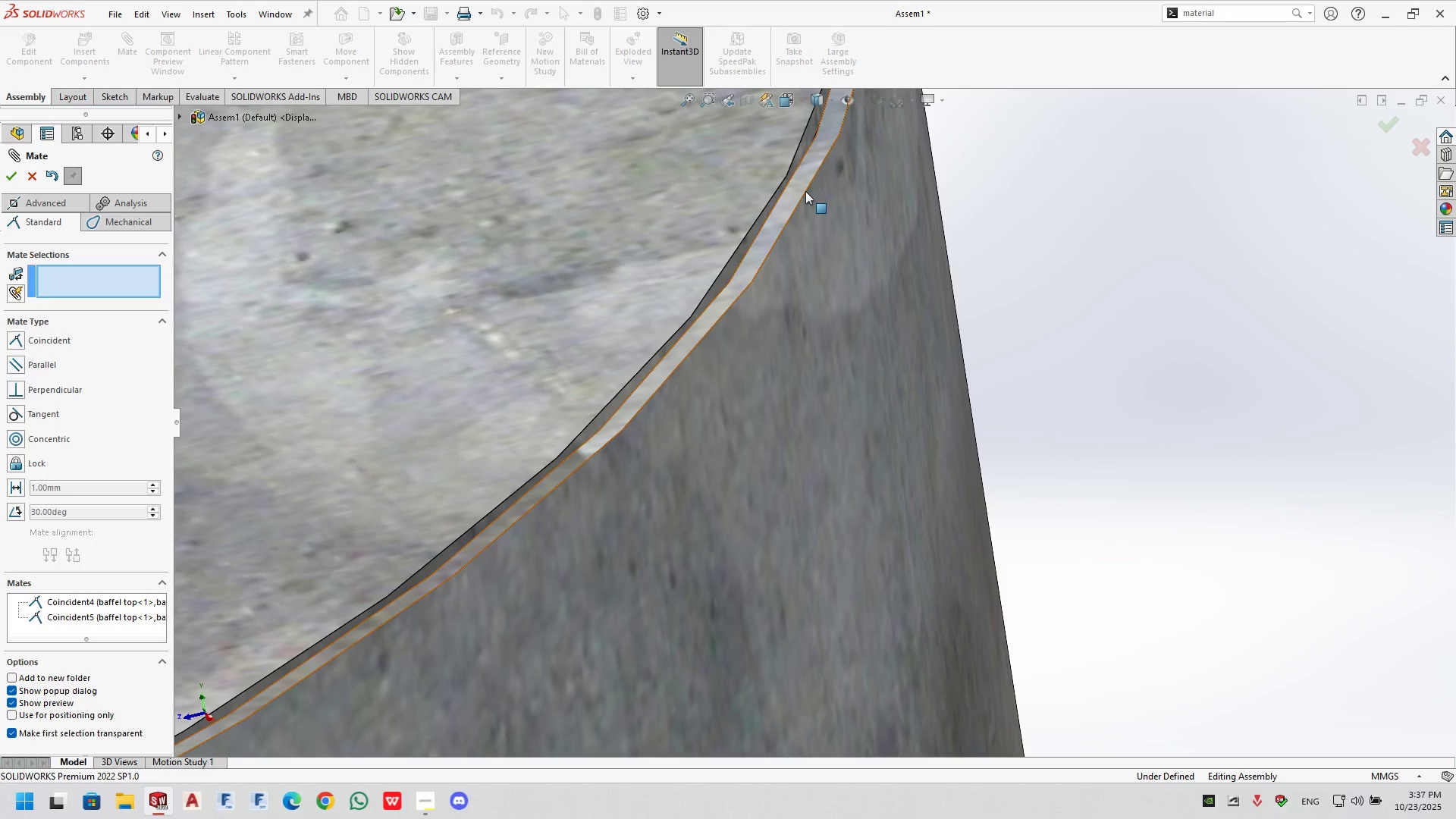 
left_click([805, 191])
 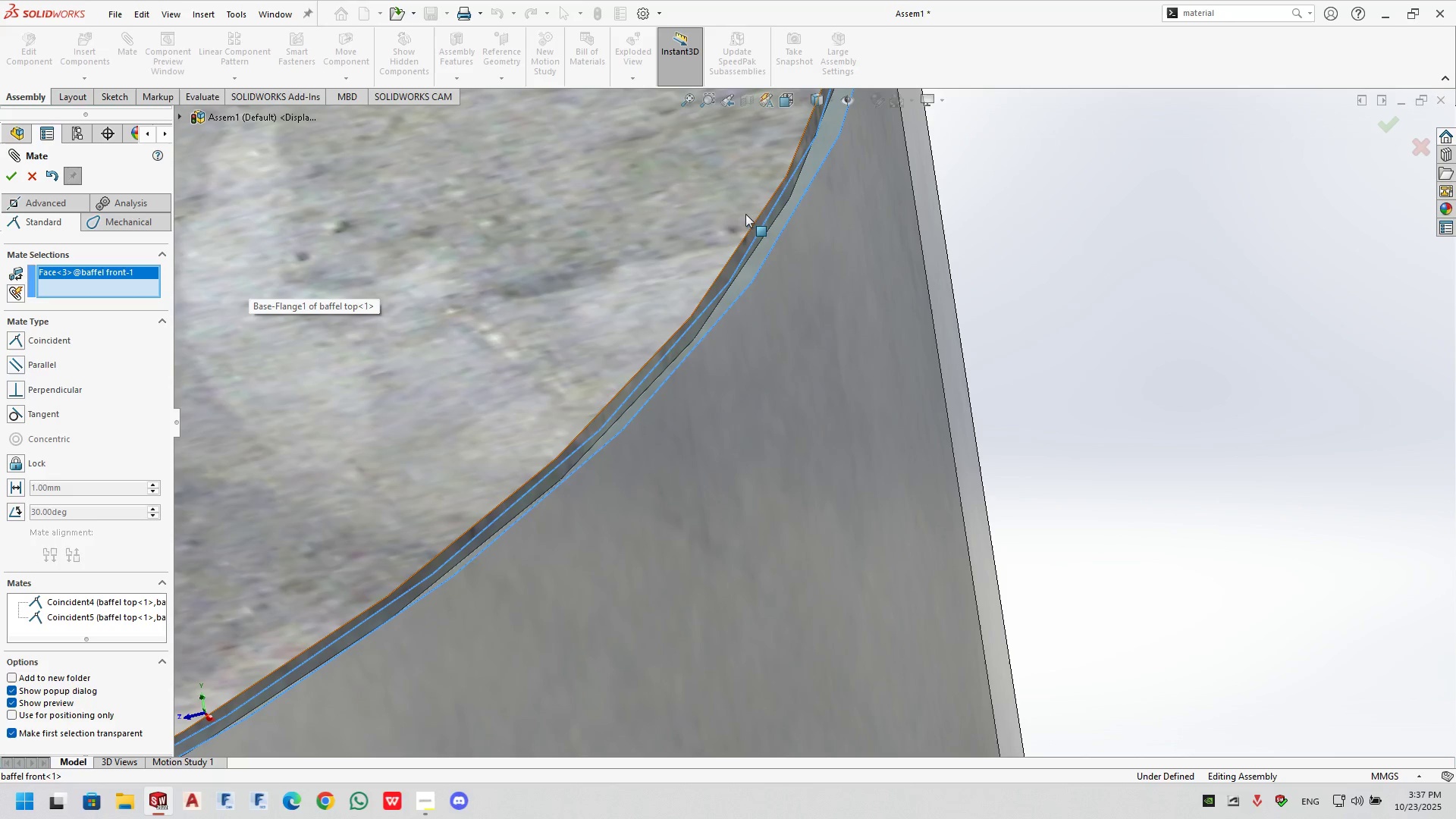 
left_click([757, 217])
 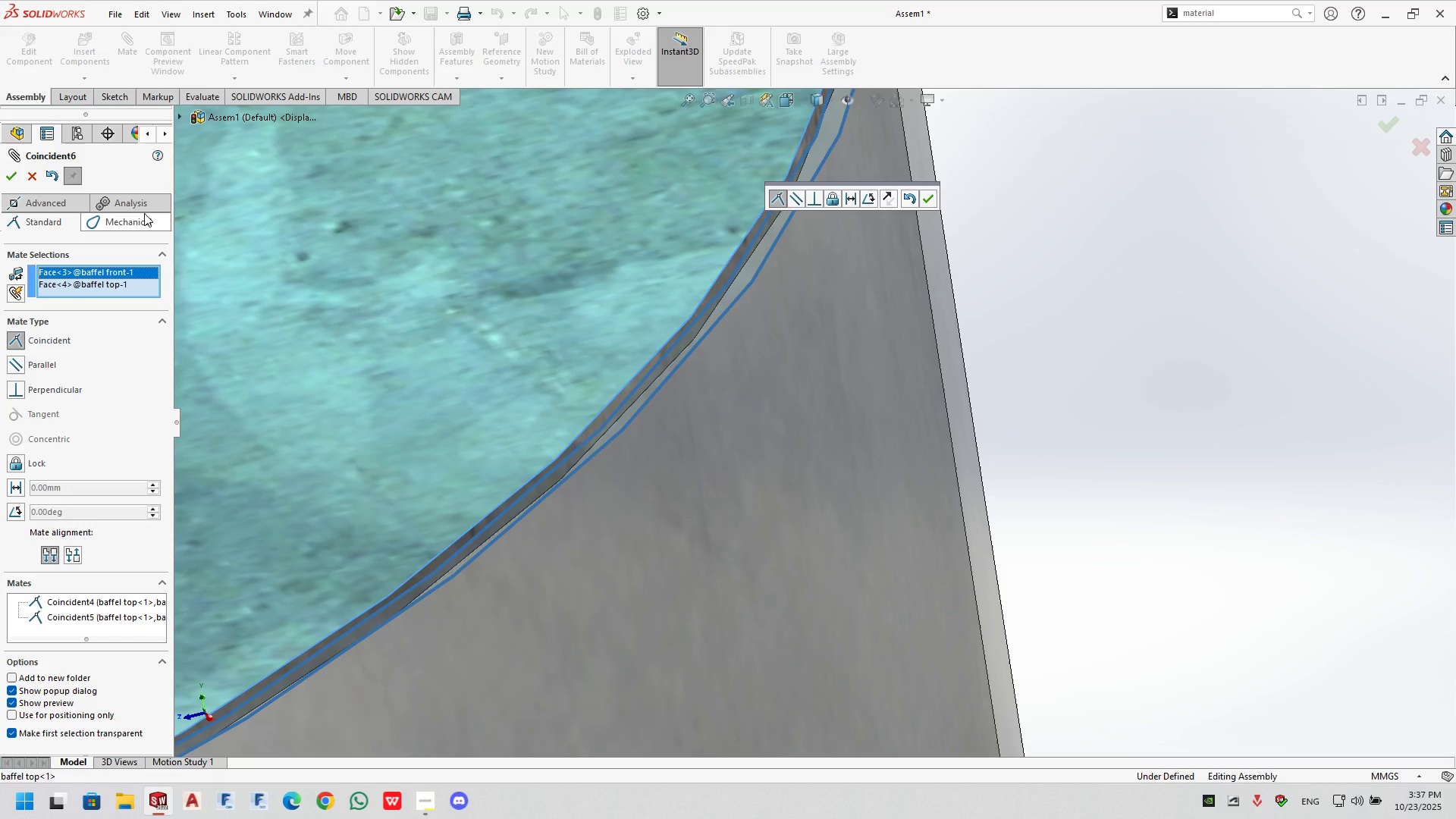 
key(Delete)
 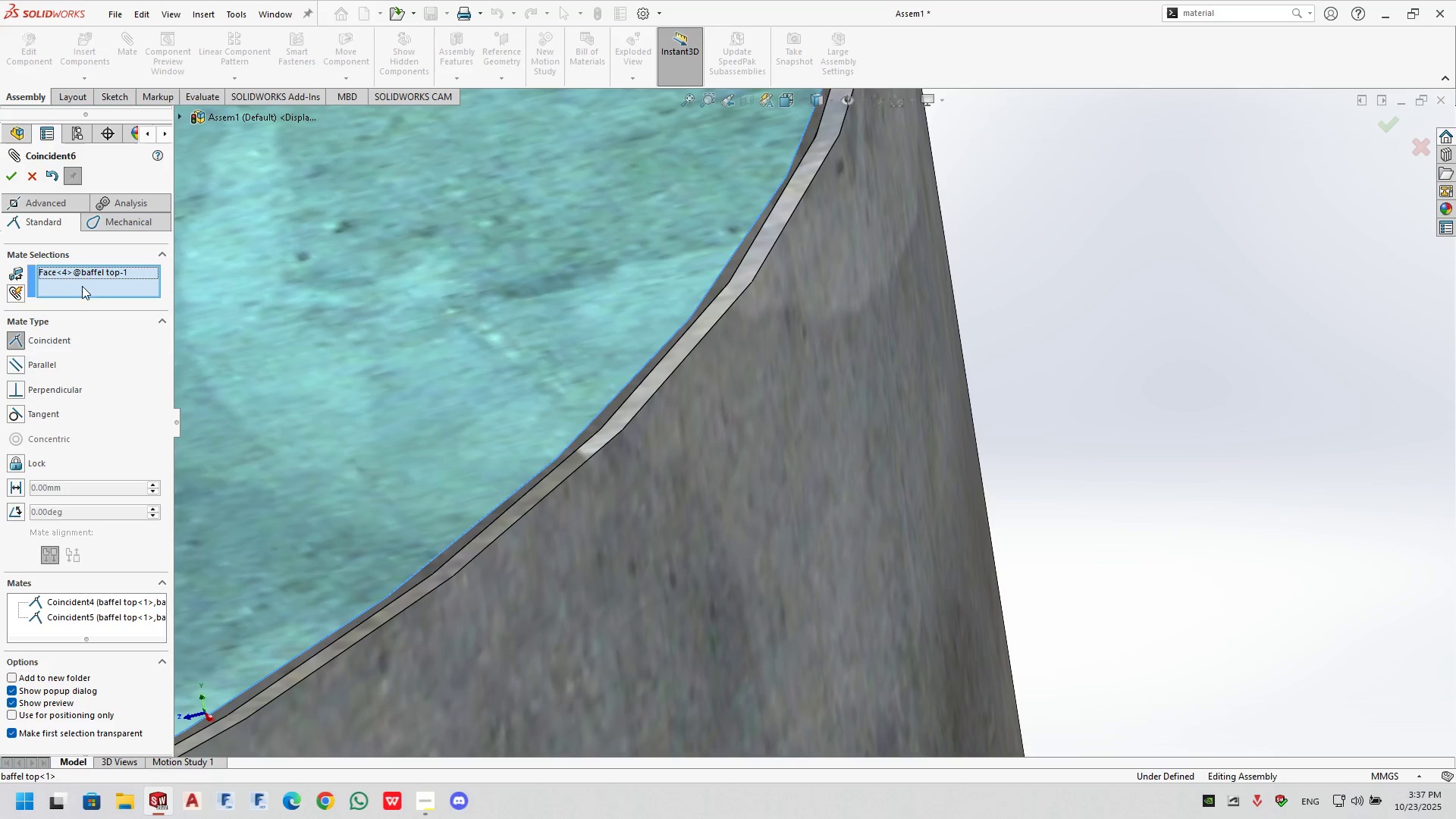 
left_click([84, 274])
 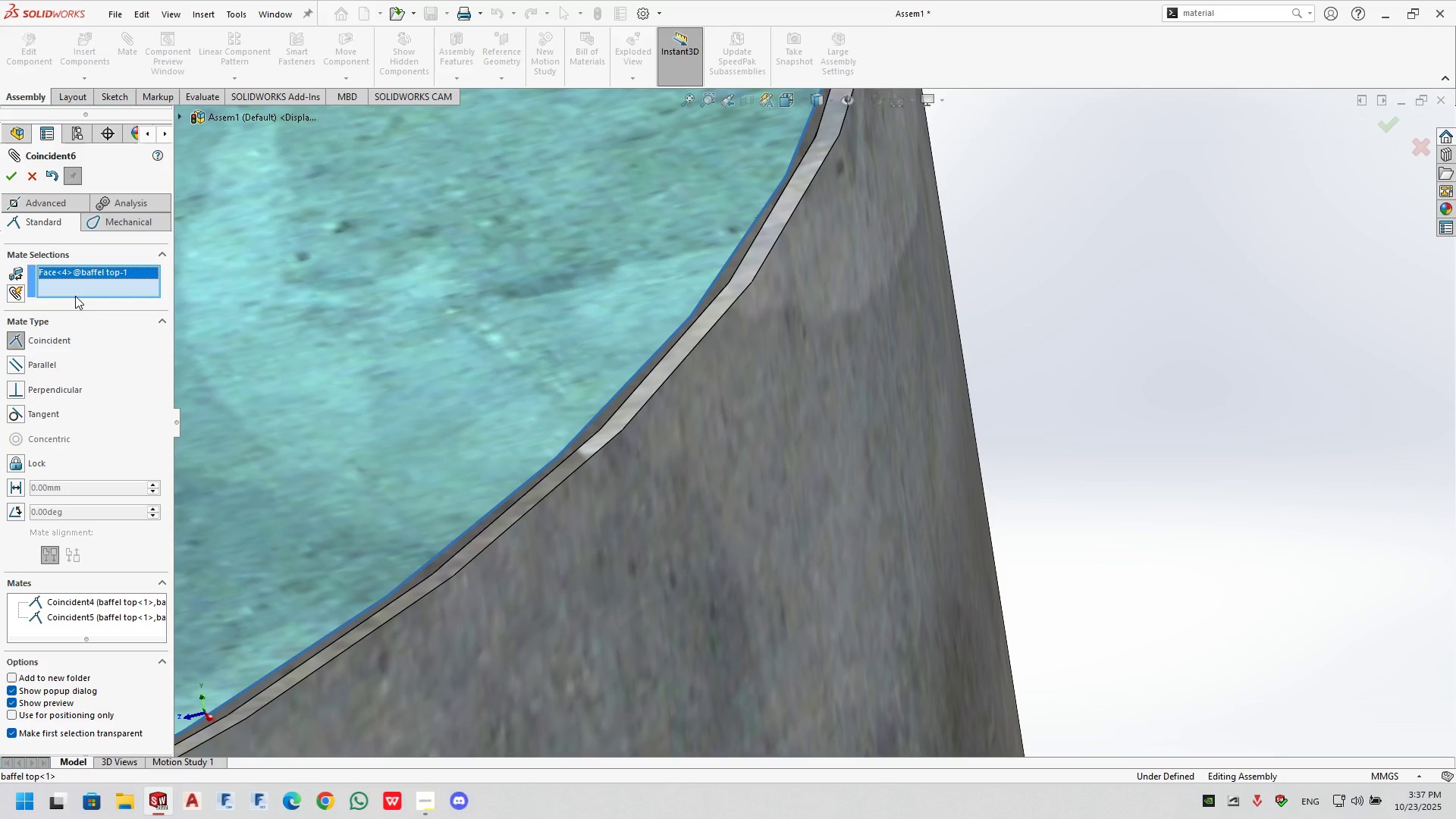 
key(Delete)
 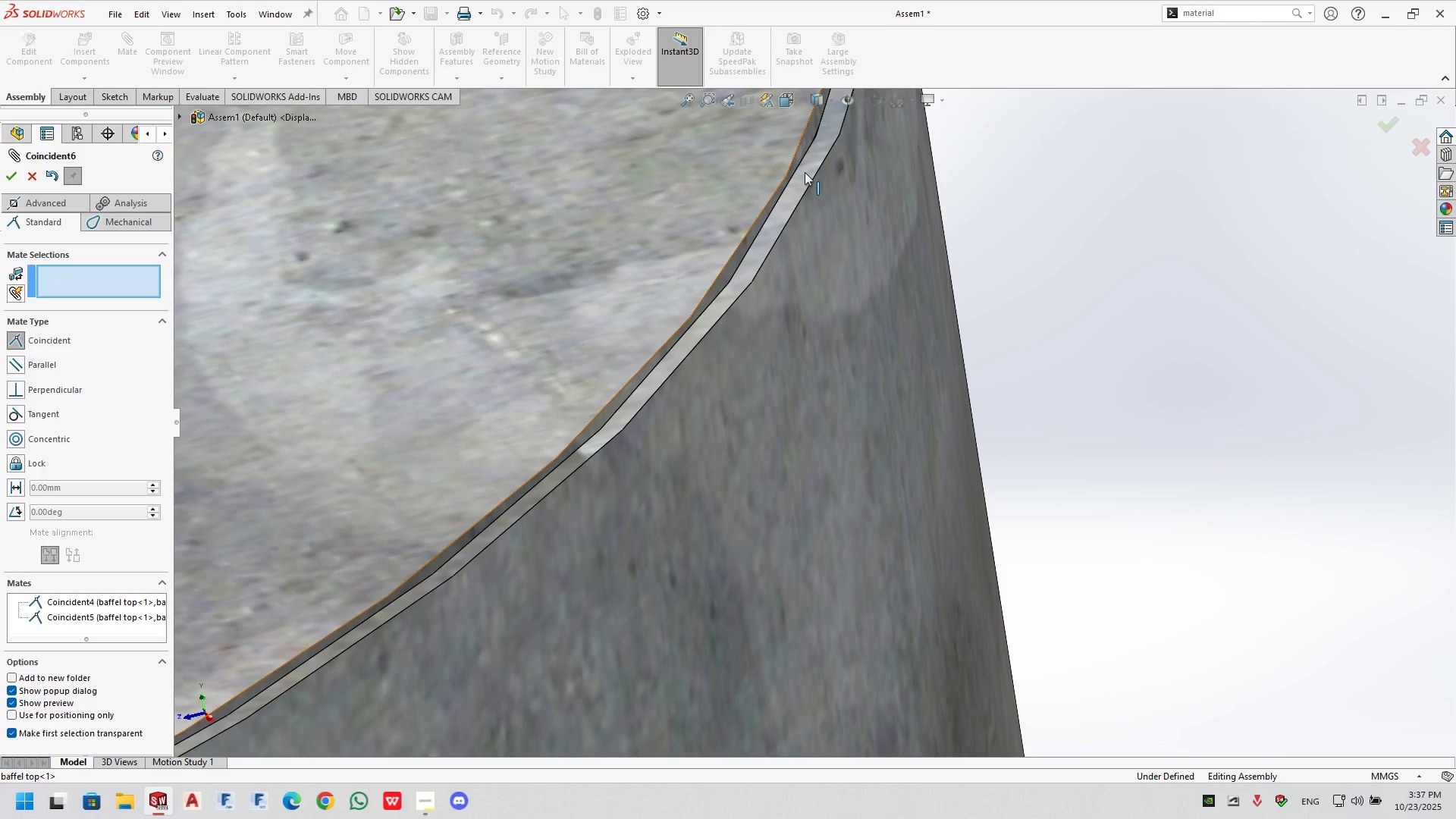 
scroll: coordinate [908, 158], scroll_direction: up, amount: 7.0
 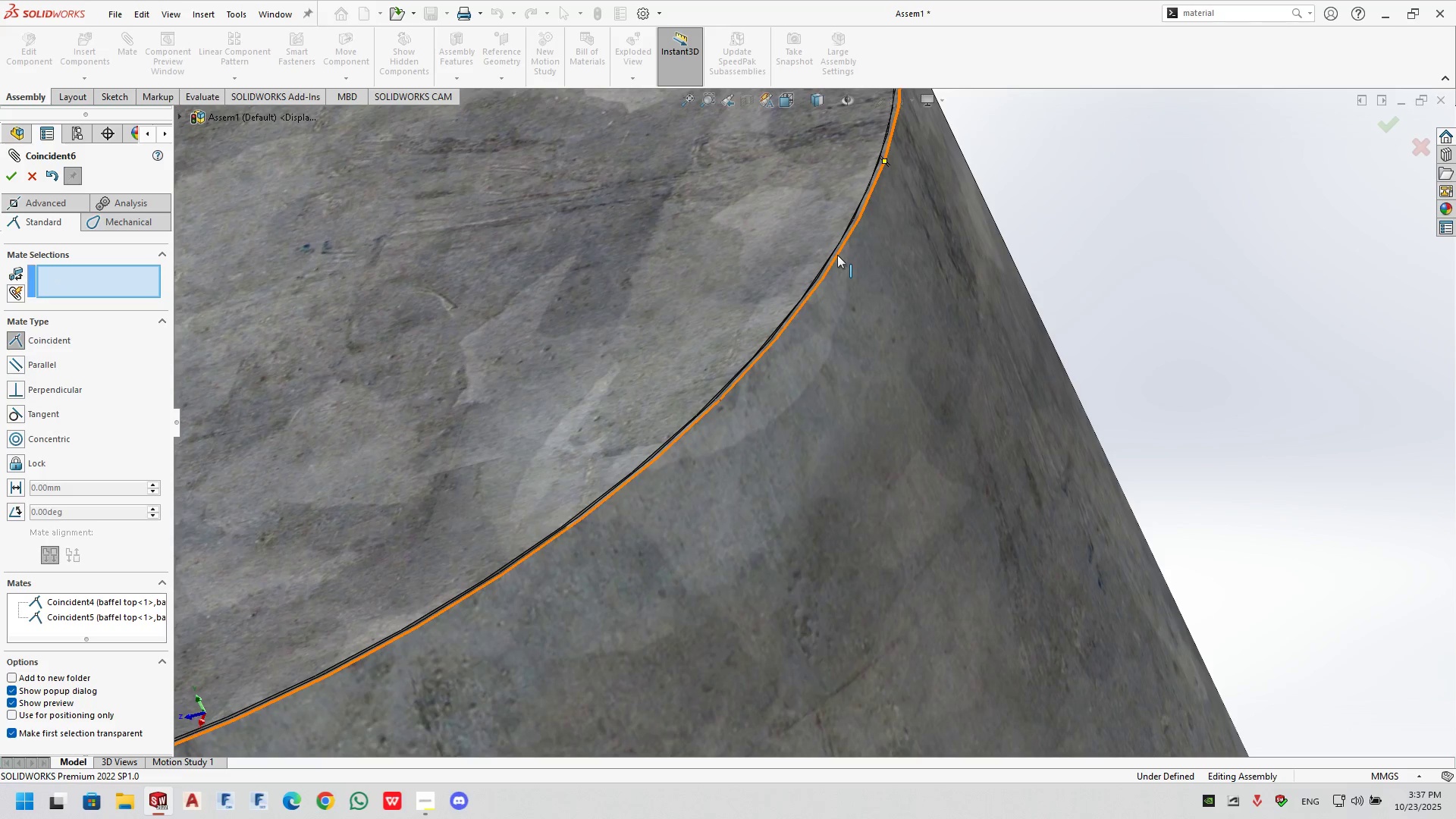 
left_click([837, 255])
 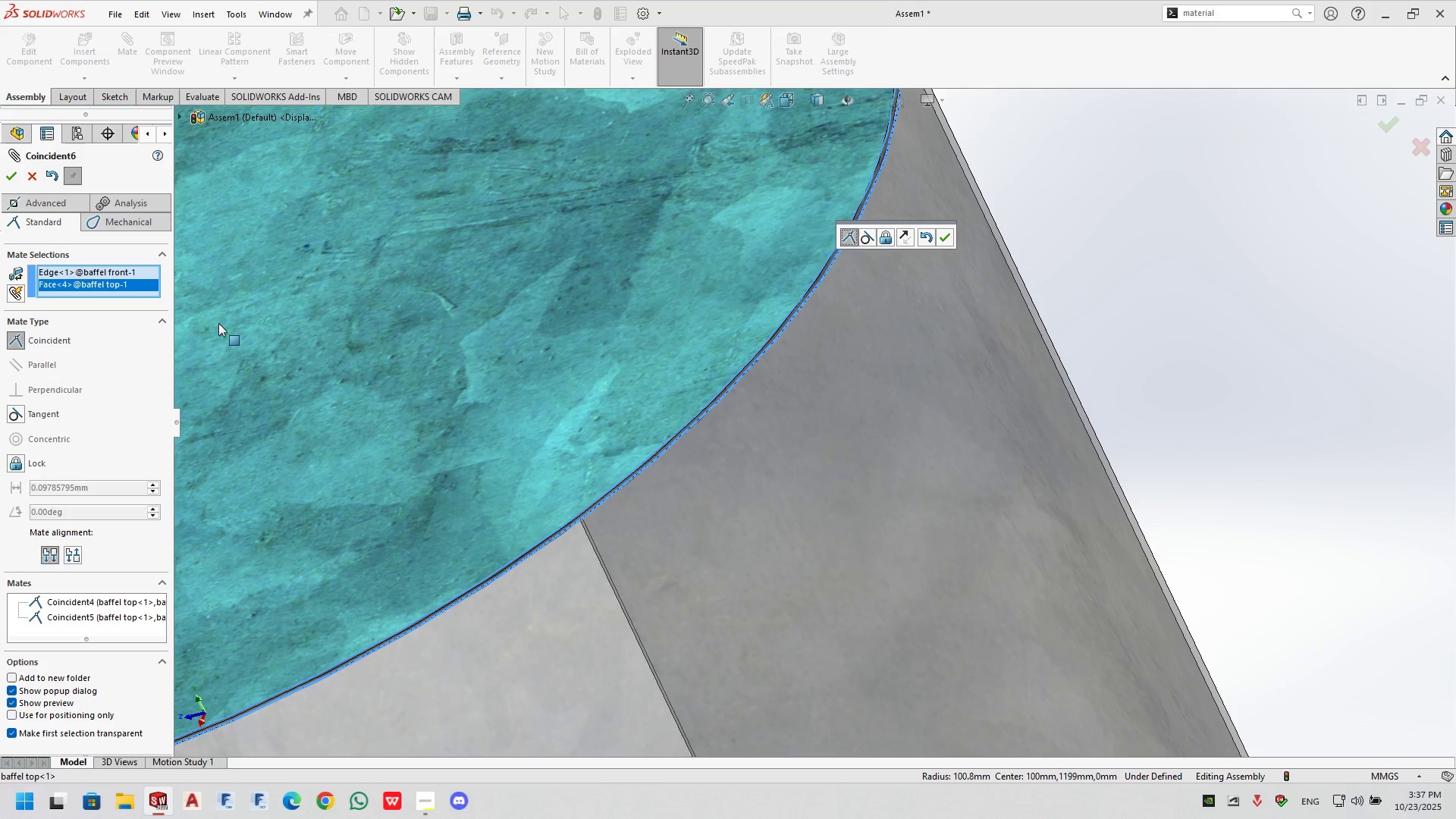 
left_click([55, 283])
 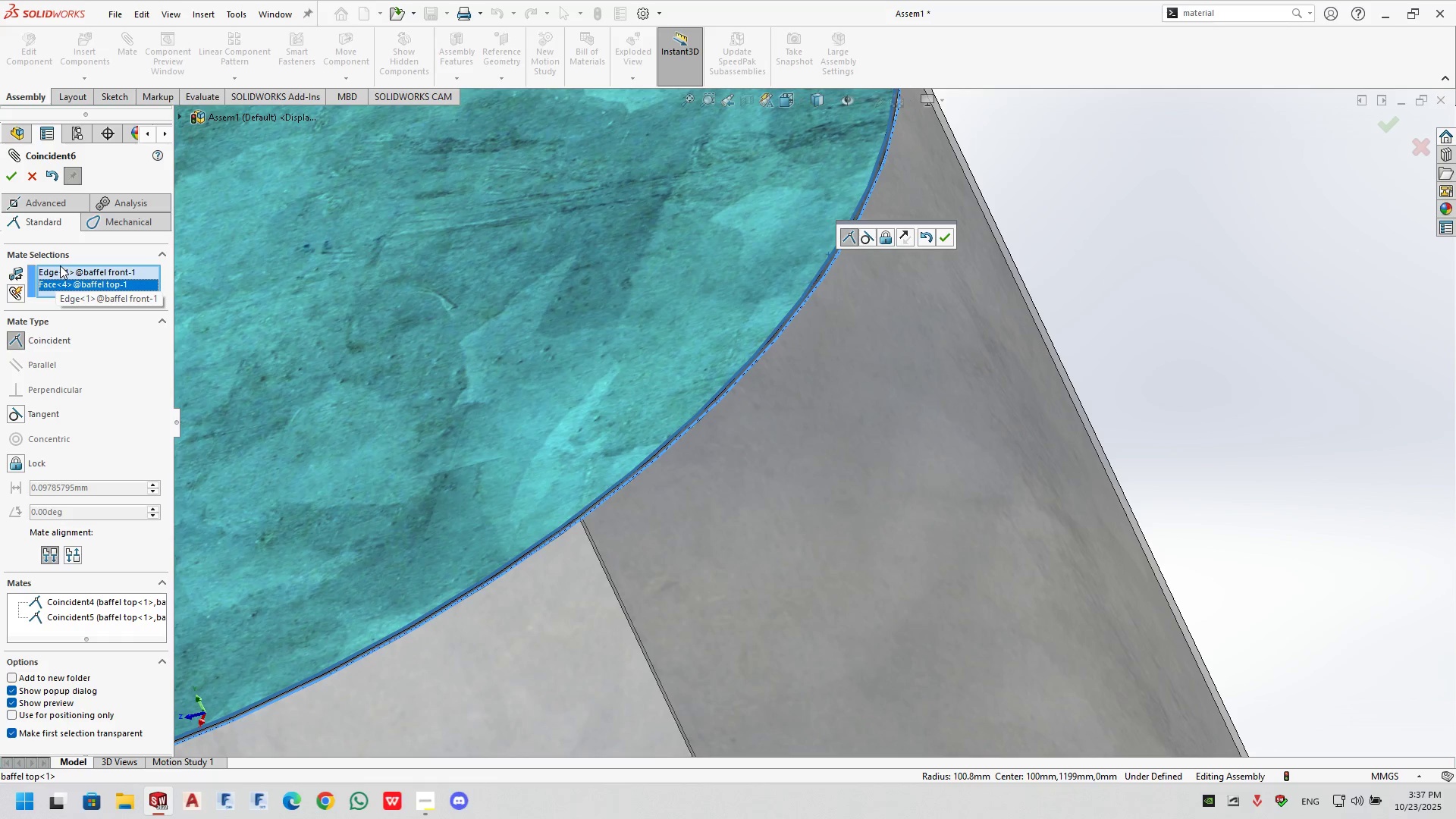 
key(Delete)
 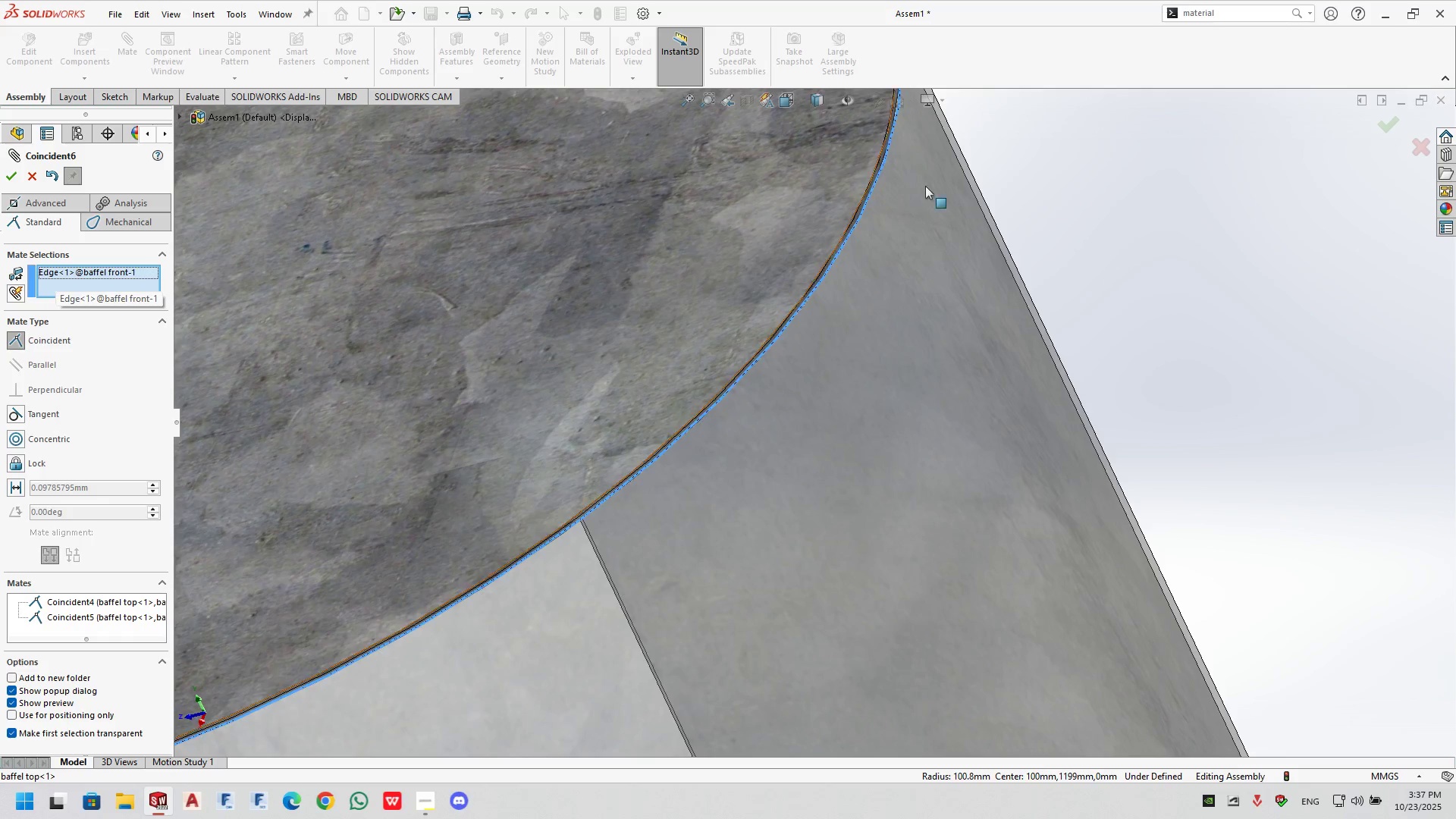 
scroll: coordinate [835, 230], scroll_direction: down, amount: 8.0
 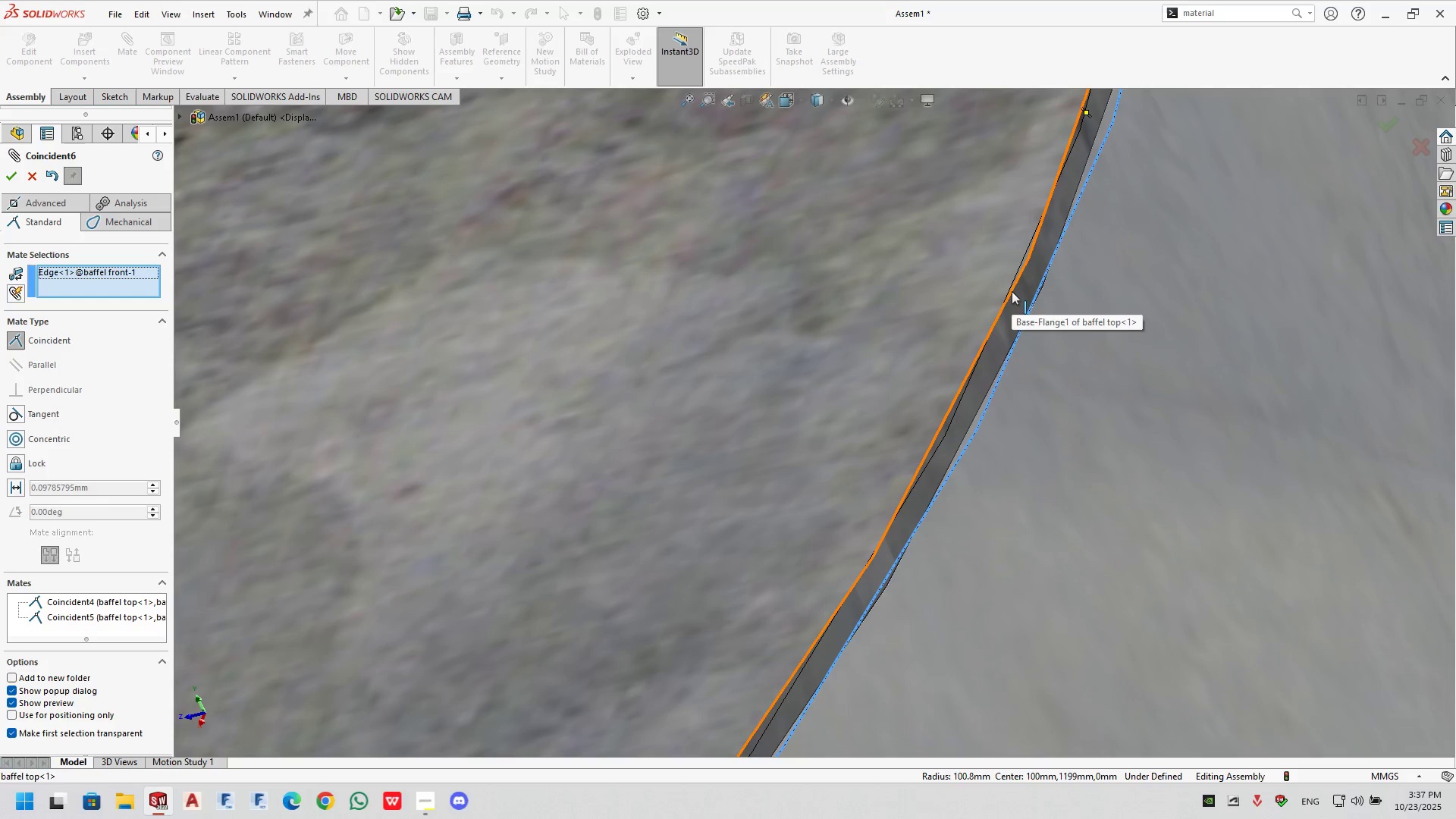 
left_click([1012, 291])
 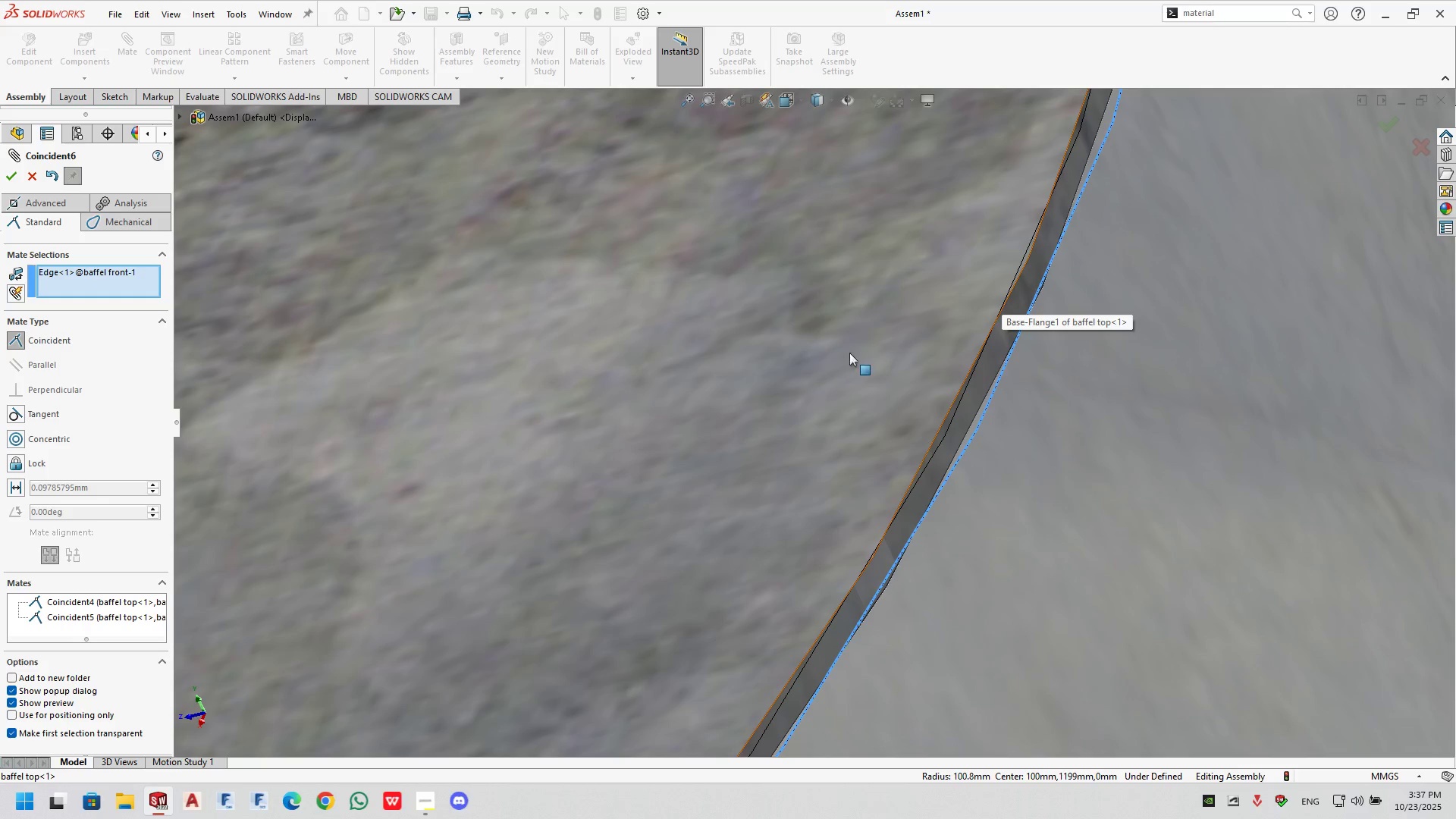 
scroll: coordinate [927, 380], scroll_direction: up, amount: 7.0
 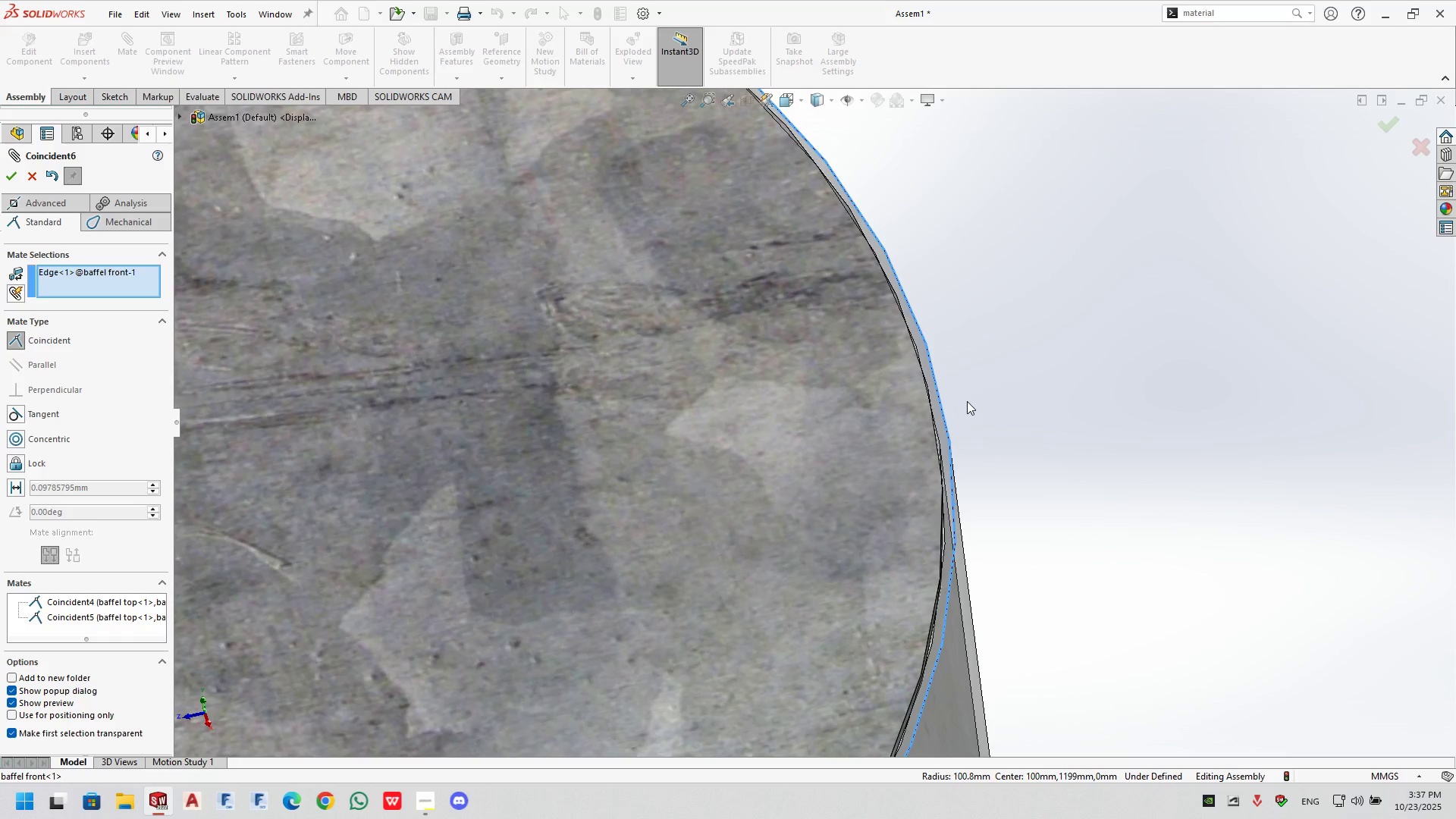 
scroll: coordinate [861, 305], scroll_direction: down, amount: 9.0
 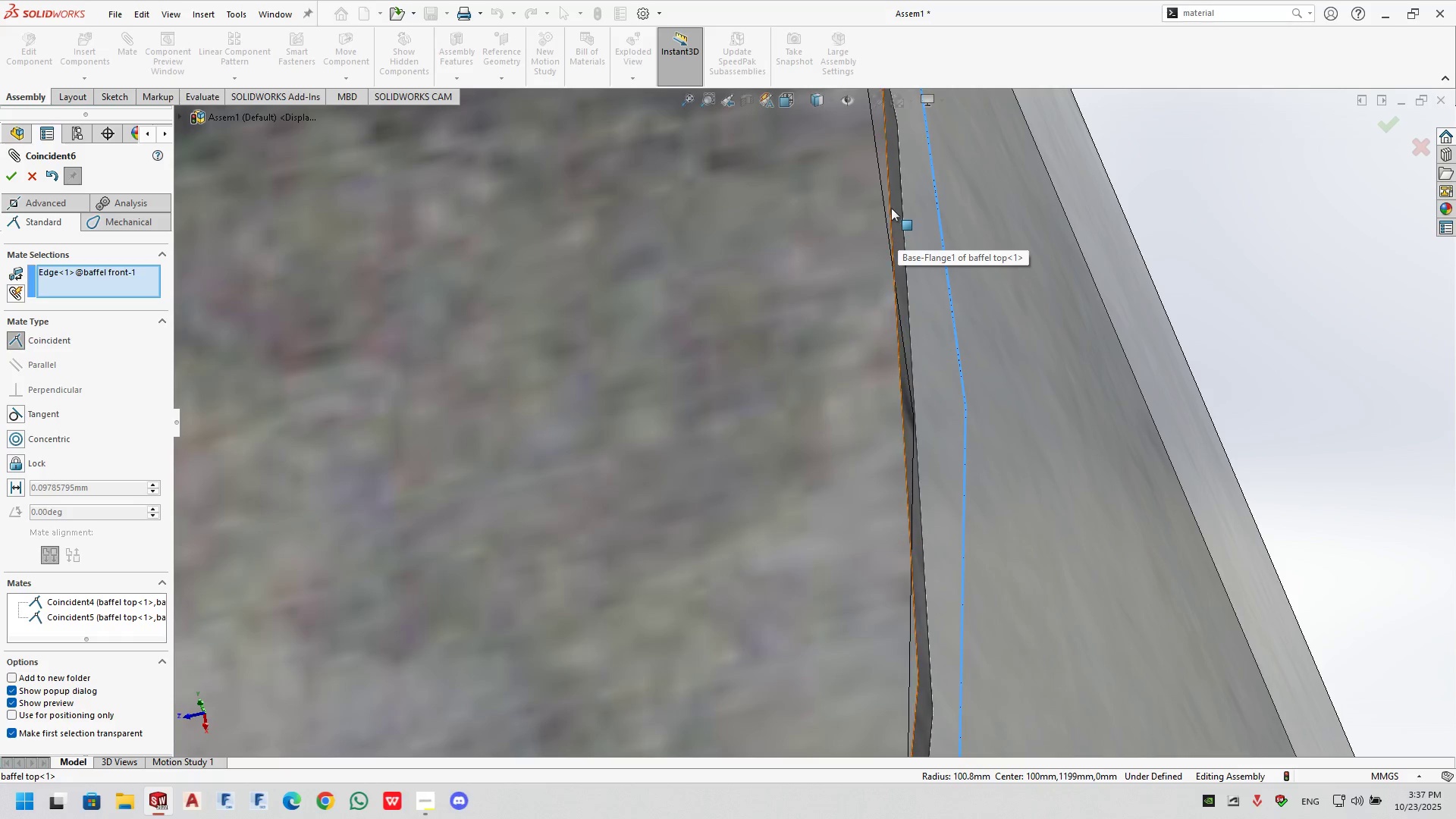 
left_click([890, 202])
 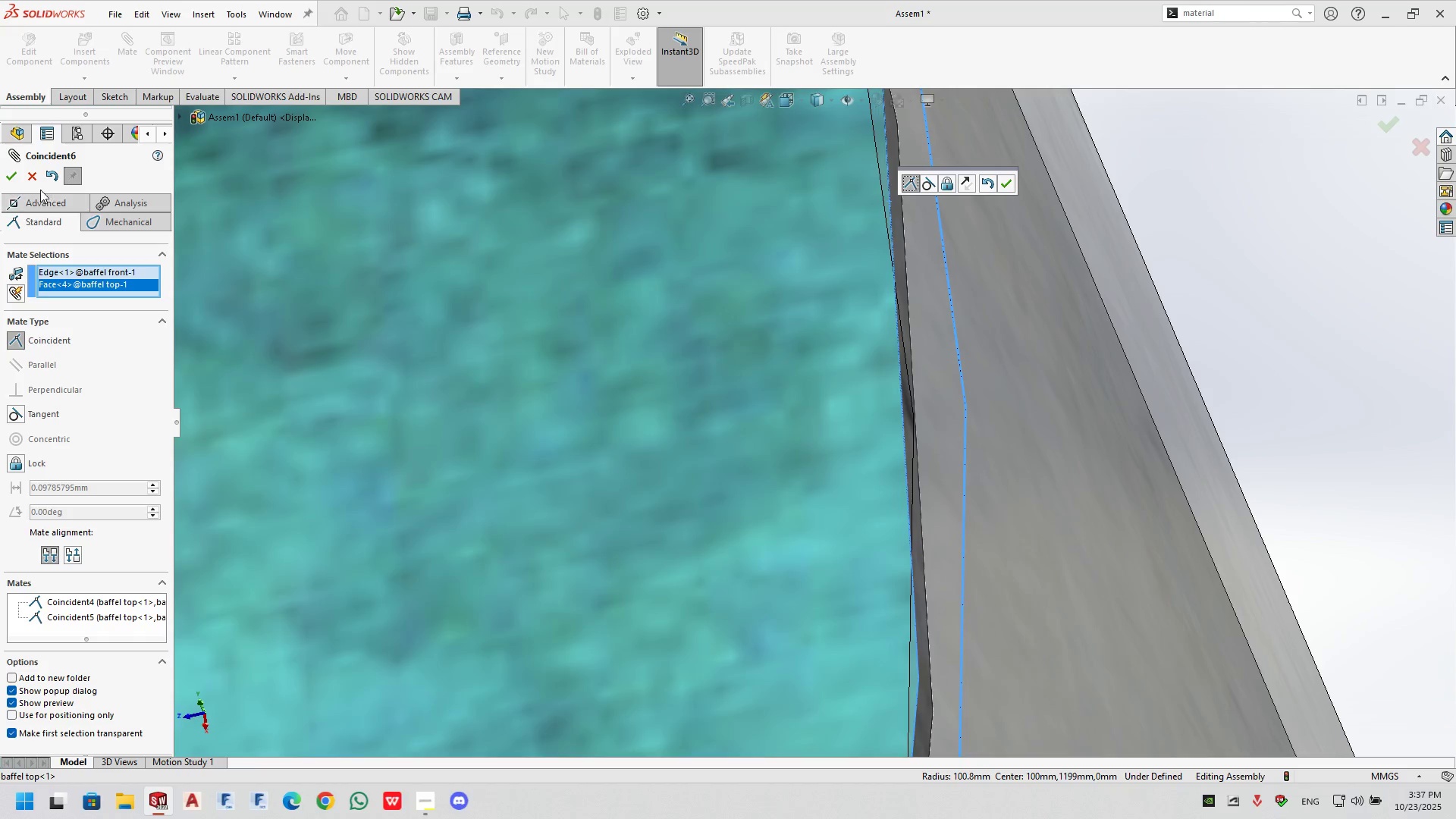 
scroll: coordinate [930, 223], scroll_direction: up, amount: 11.0
 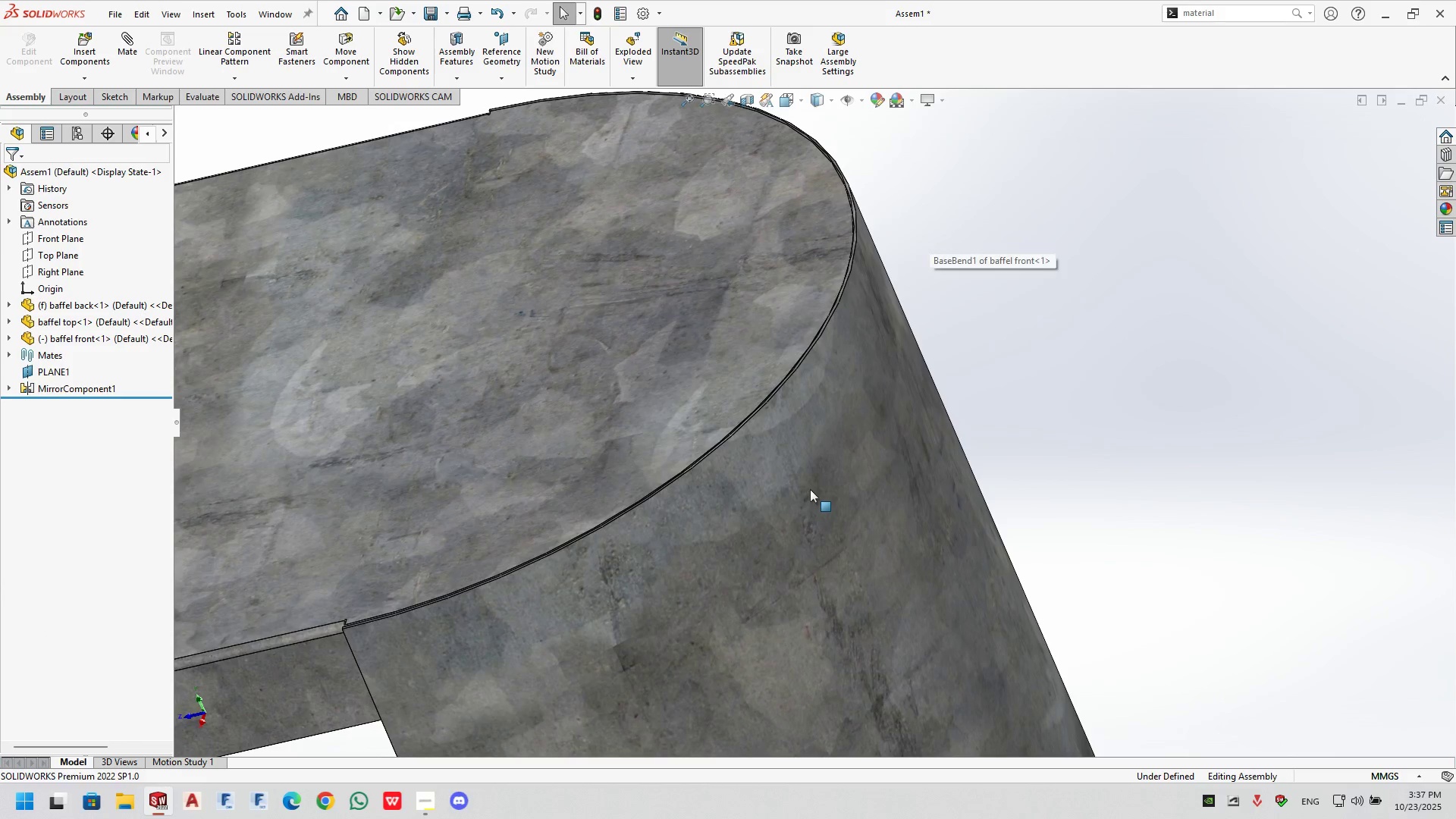 
left_click_drag(start_coordinate=[812, 487], to_coordinate=[834, 314])
 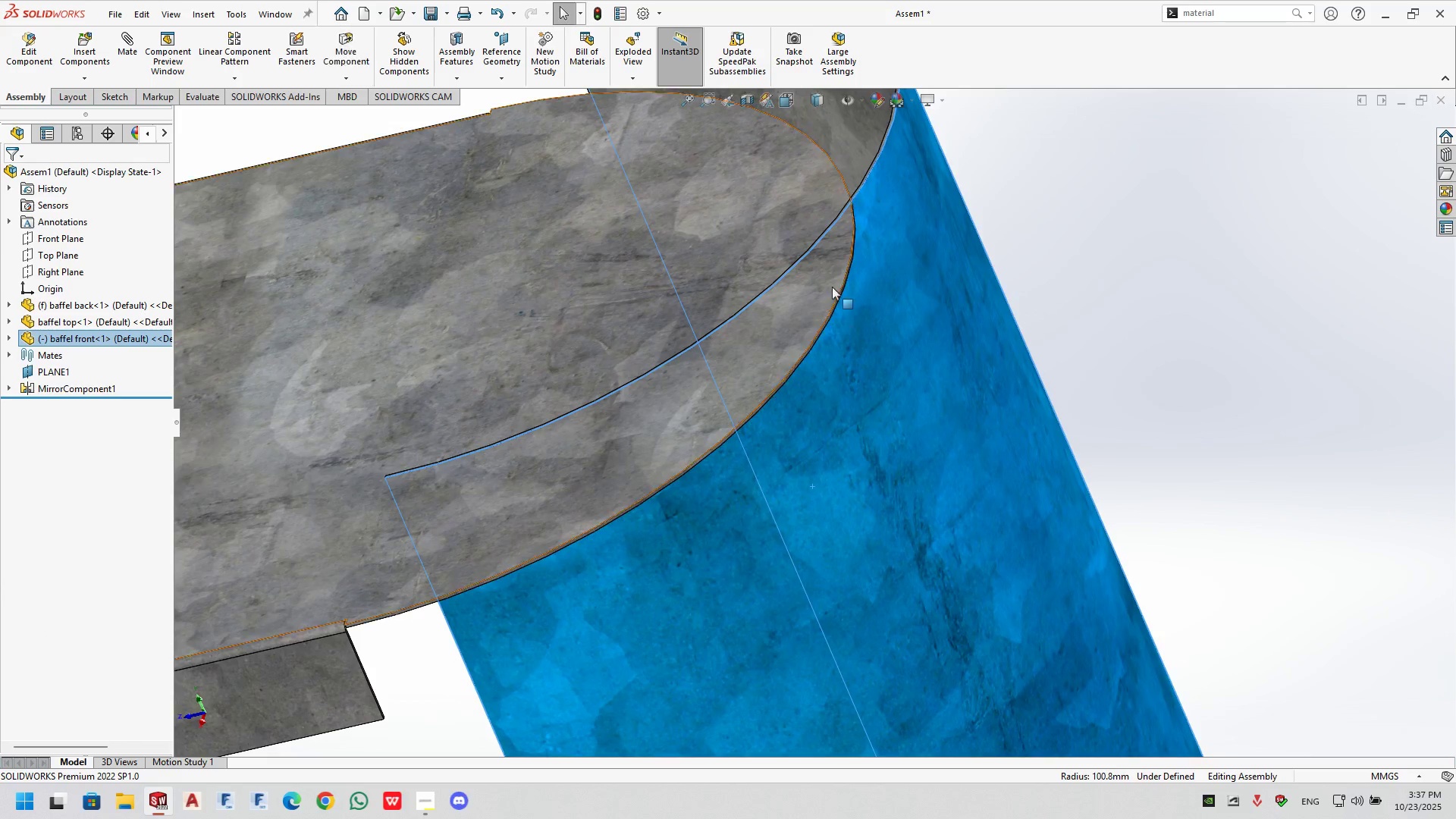 
scroll: coordinate [780, 292], scroll_direction: down, amount: 1.0
 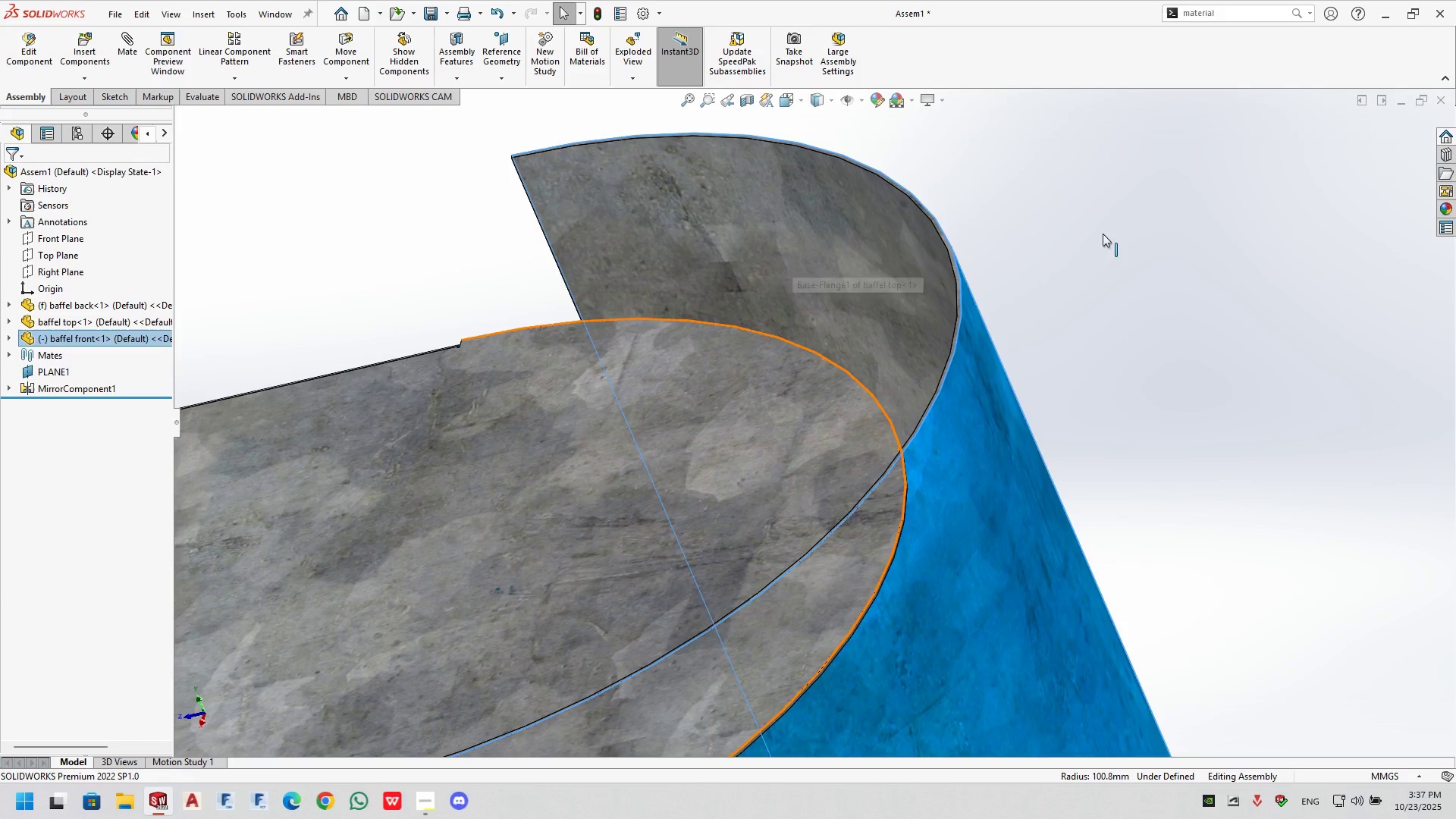 
left_click([1146, 221])
 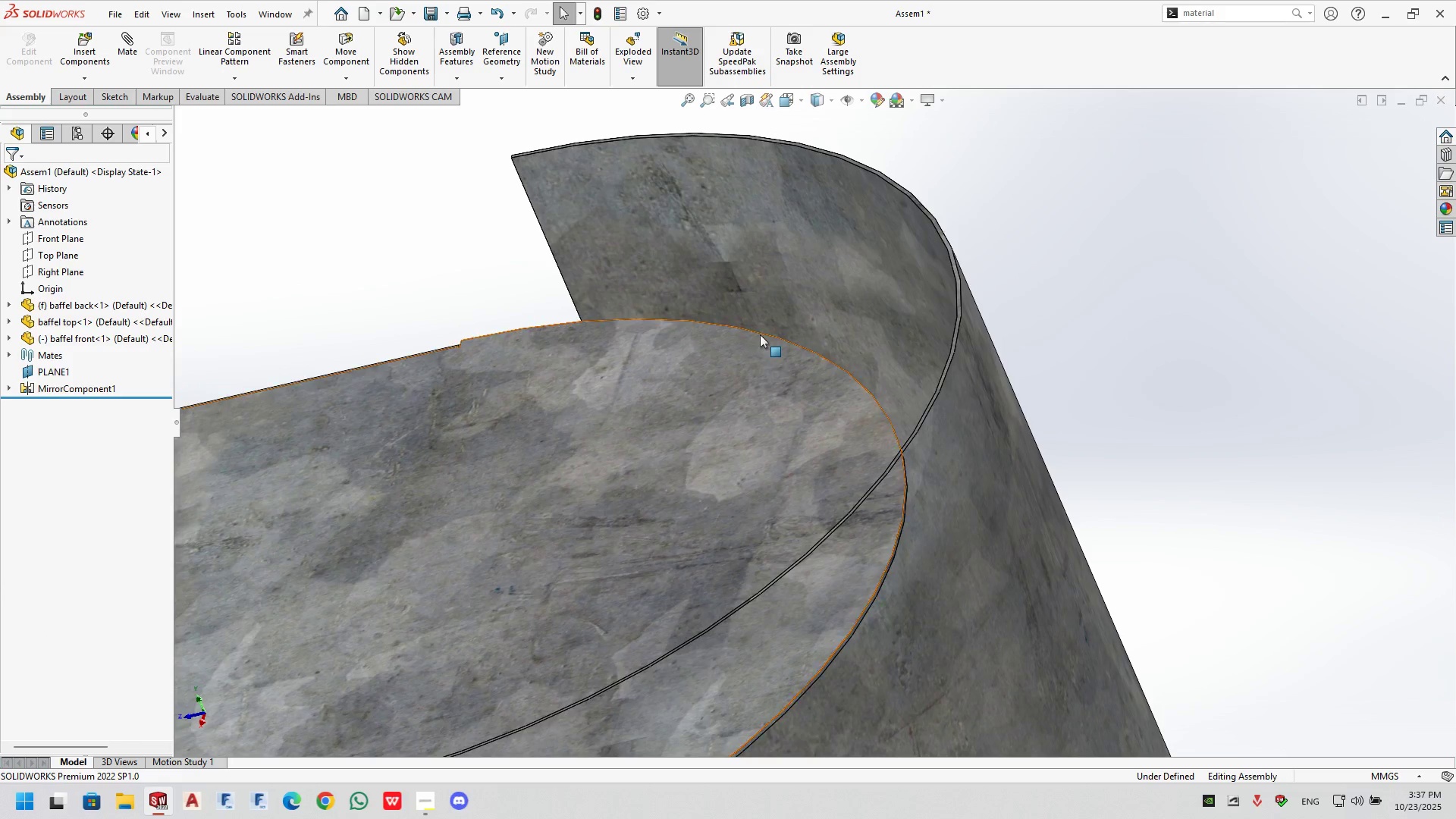 
left_click([762, 332])
 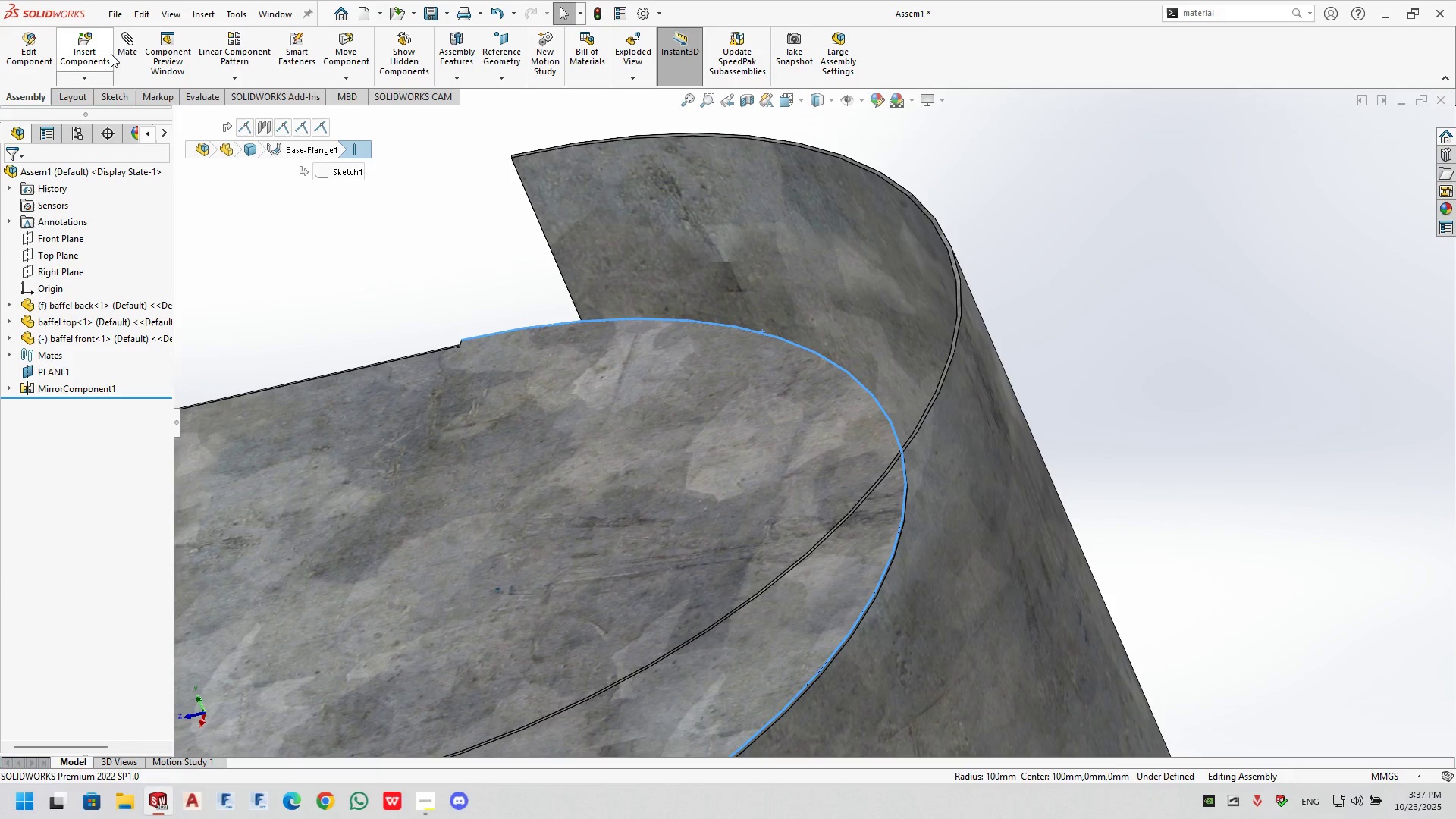 
left_click([123, 51])
 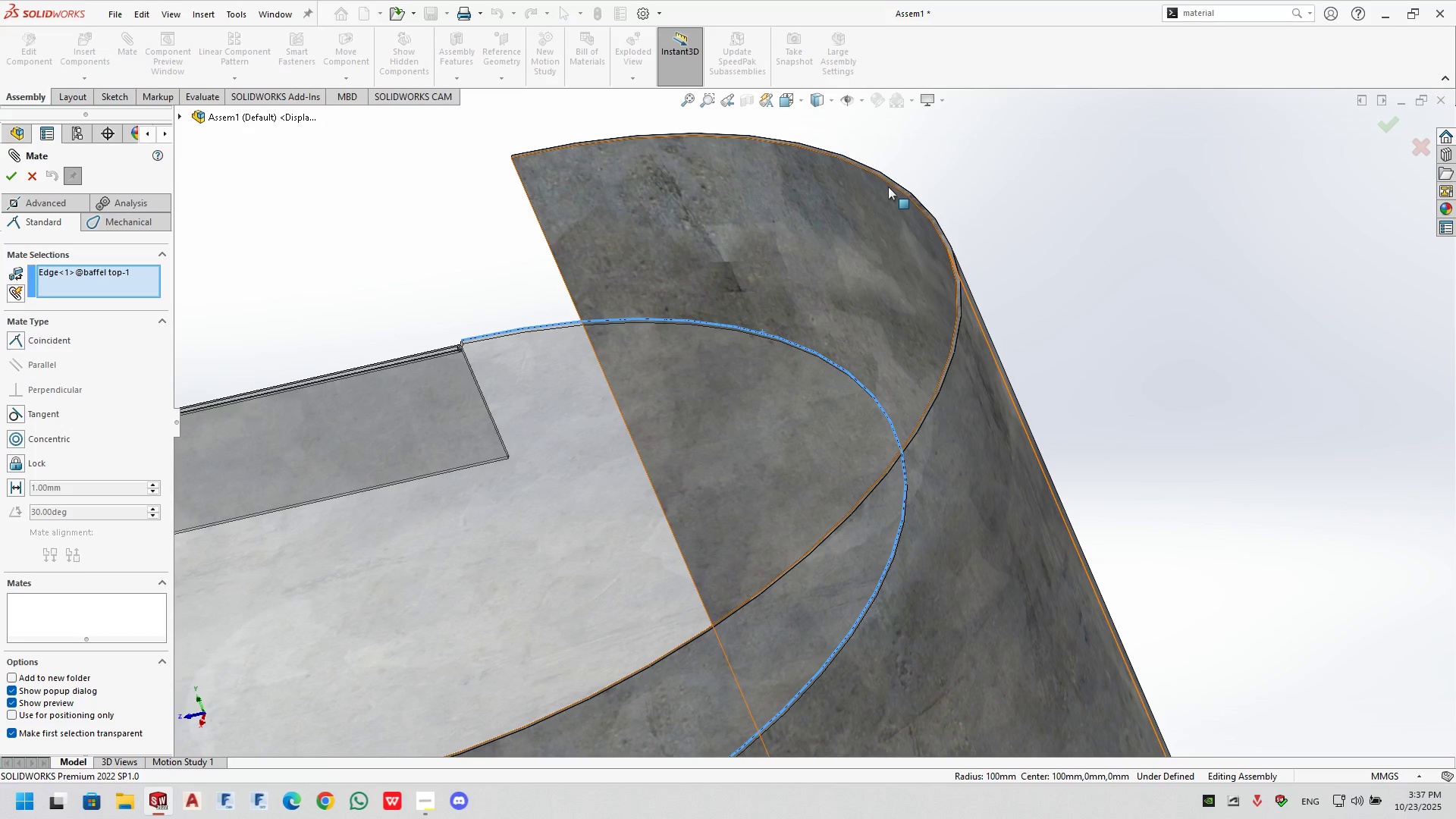 
left_click([888, 187])
 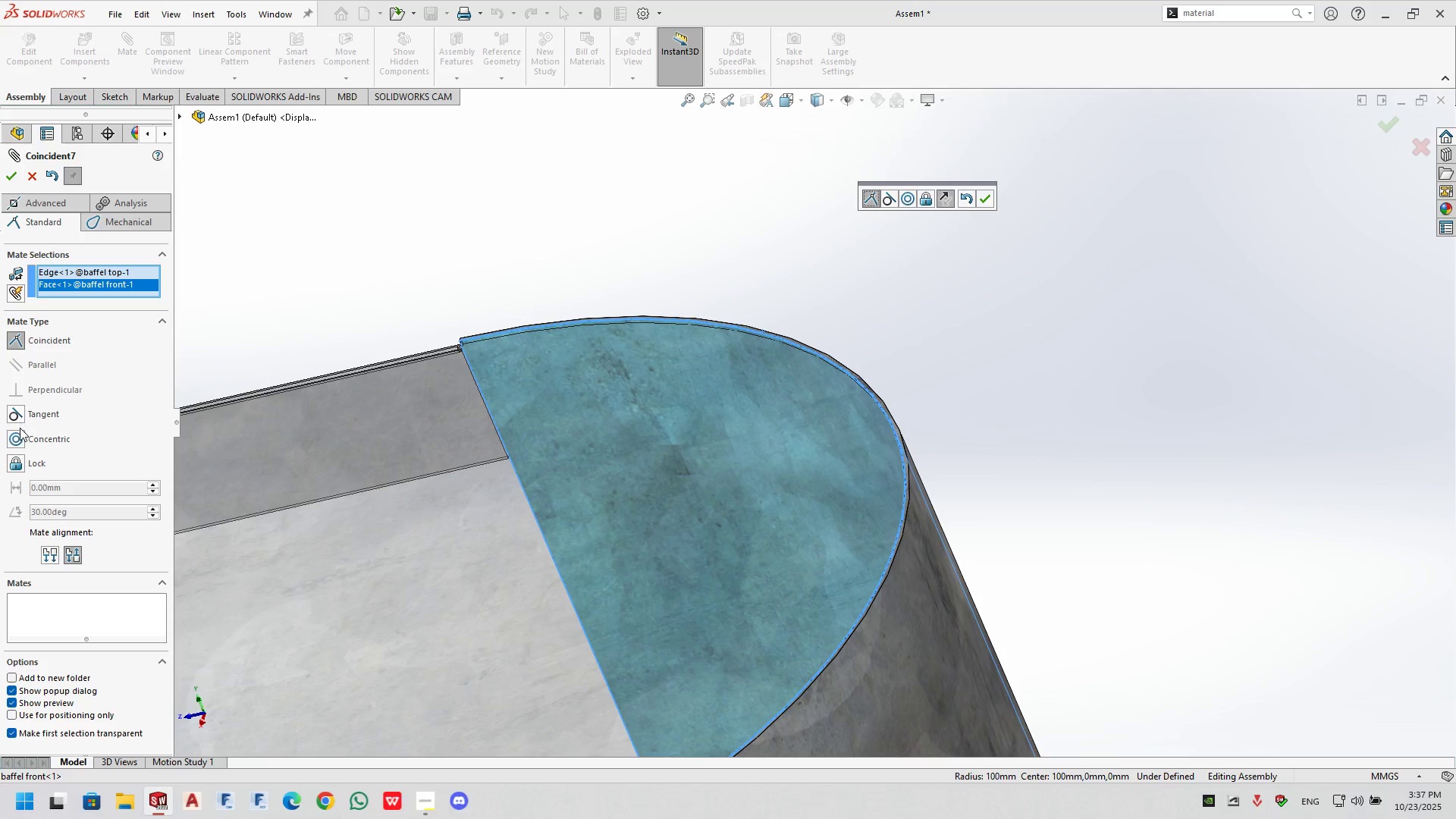 
left_click([14, 443])
 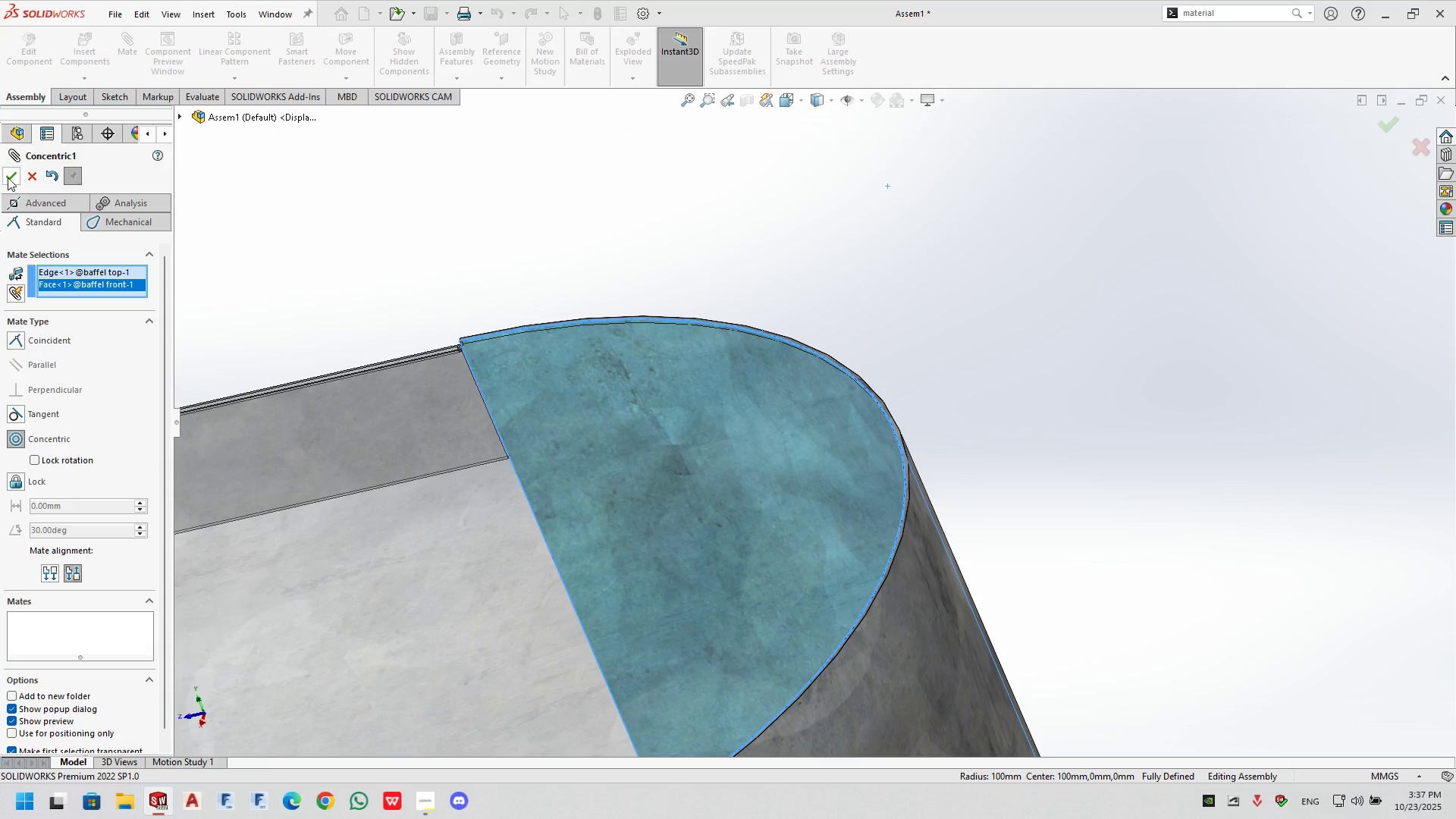 
left_click([8, 176])
 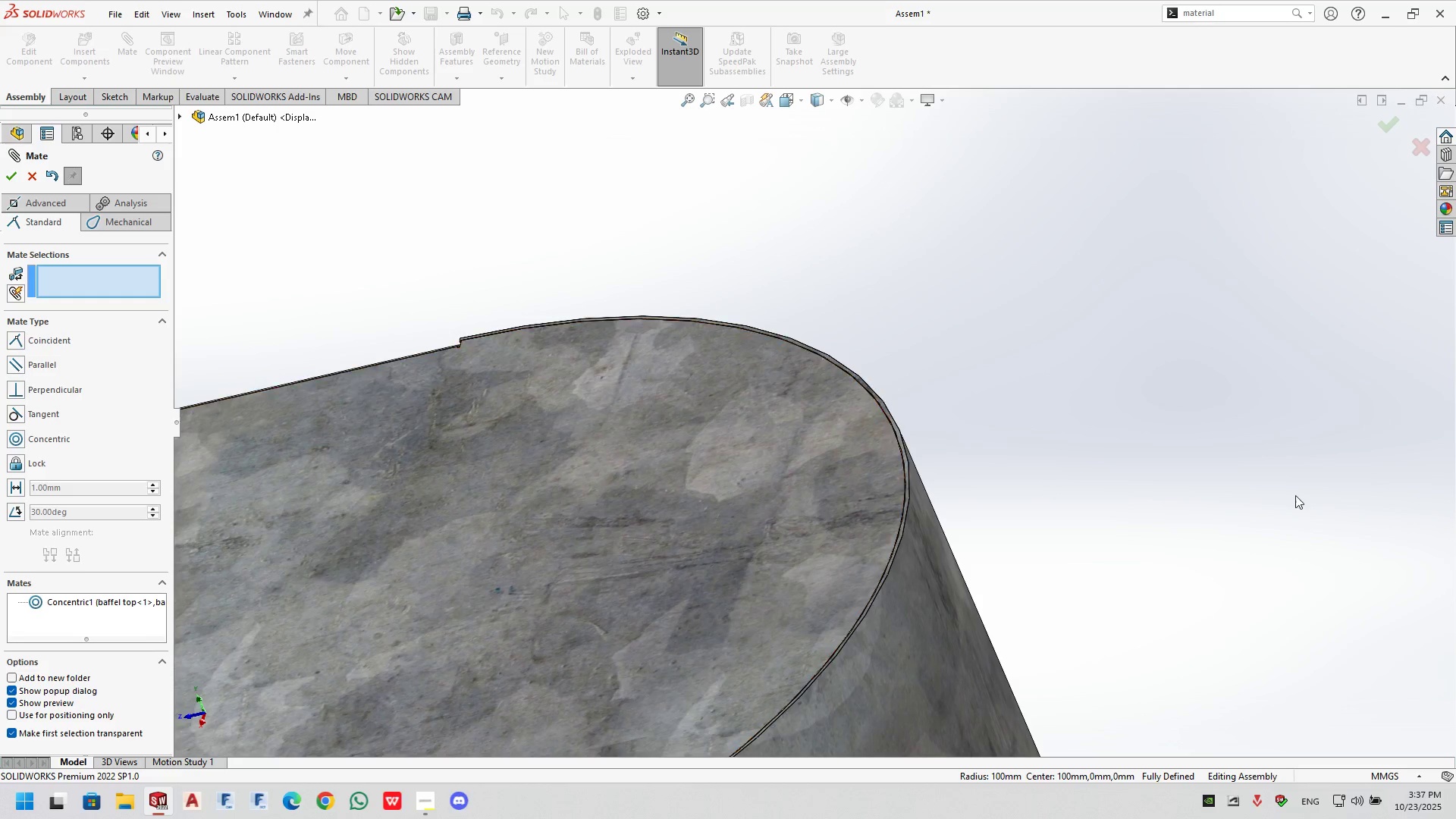 
left_click([1295, 484])
 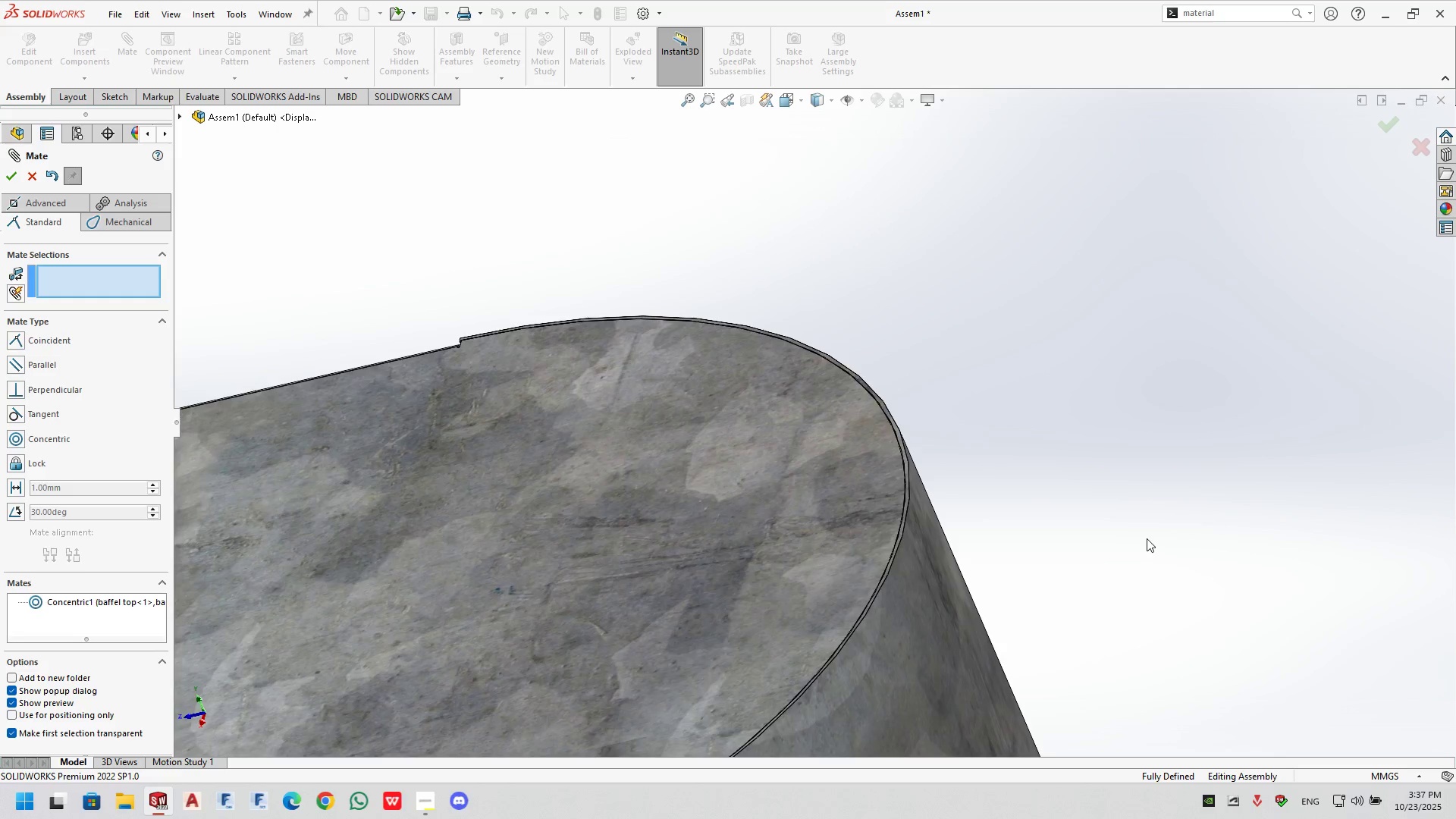 
scroll: coordinate [1034, 590], scroll_direction: up, amount: 8.0
 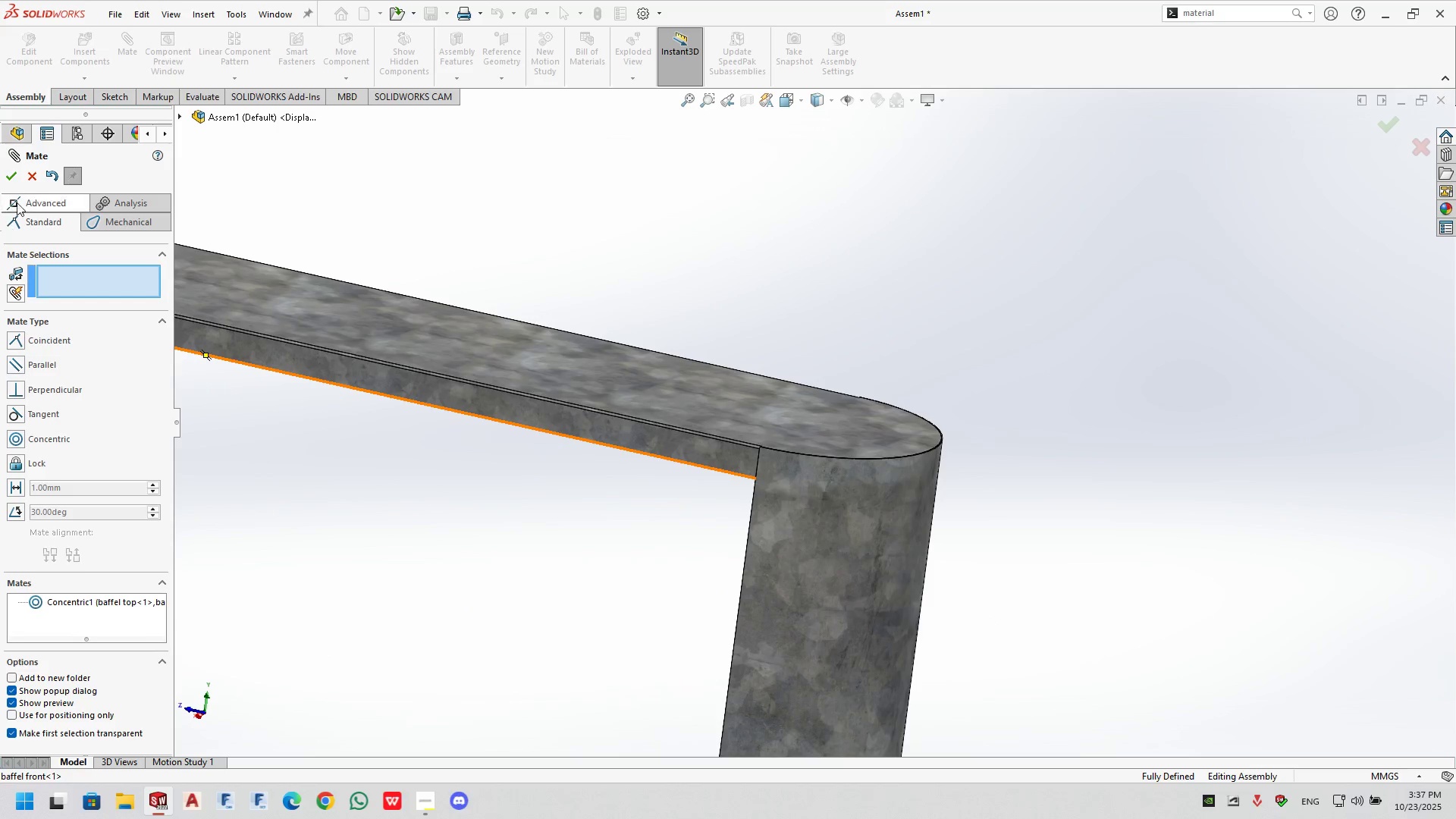 
left_click([8, 168])
 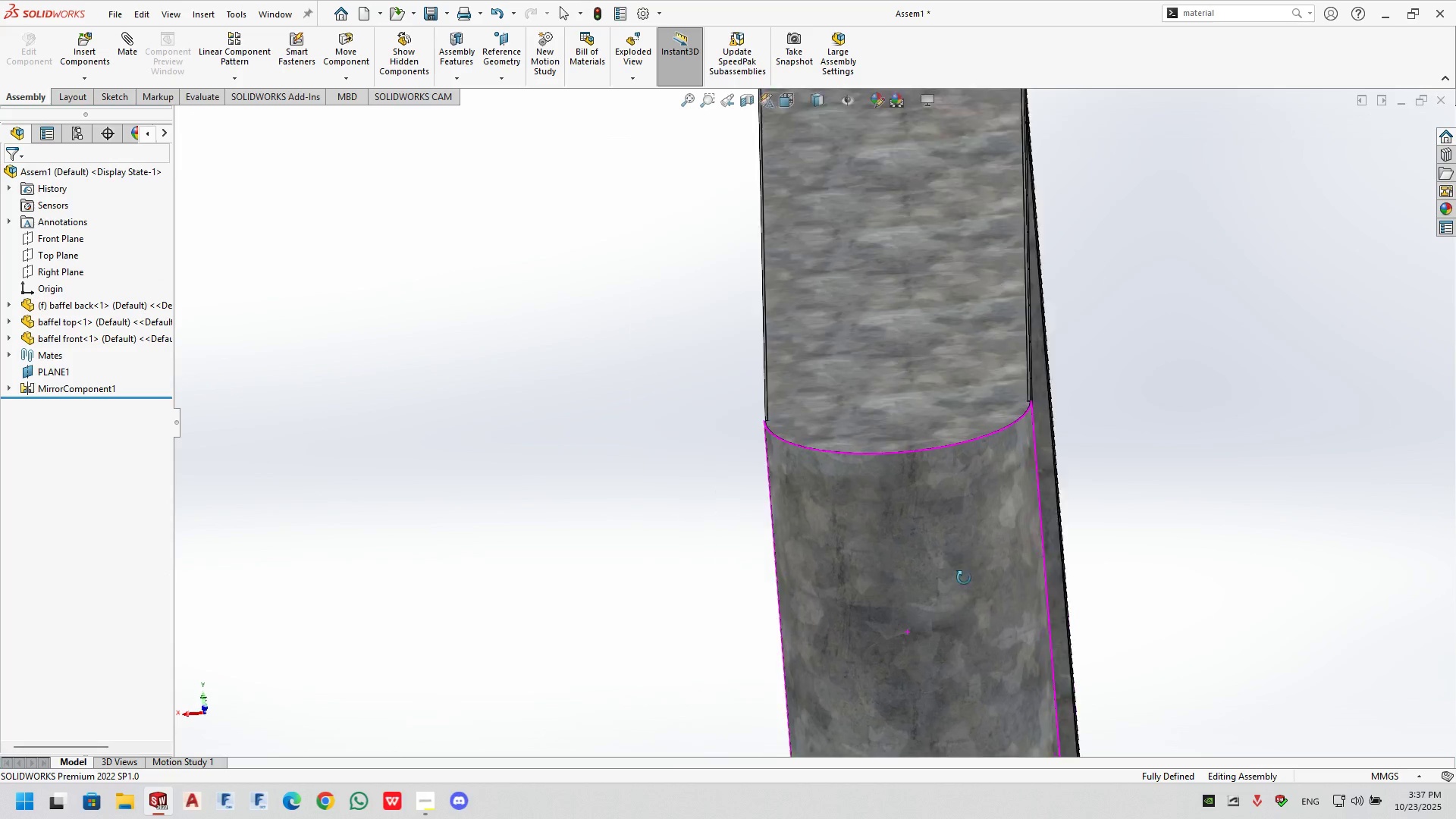 
left_click_drag(start_coordinate=[941, 596], to_coordinate=[962, 544])
 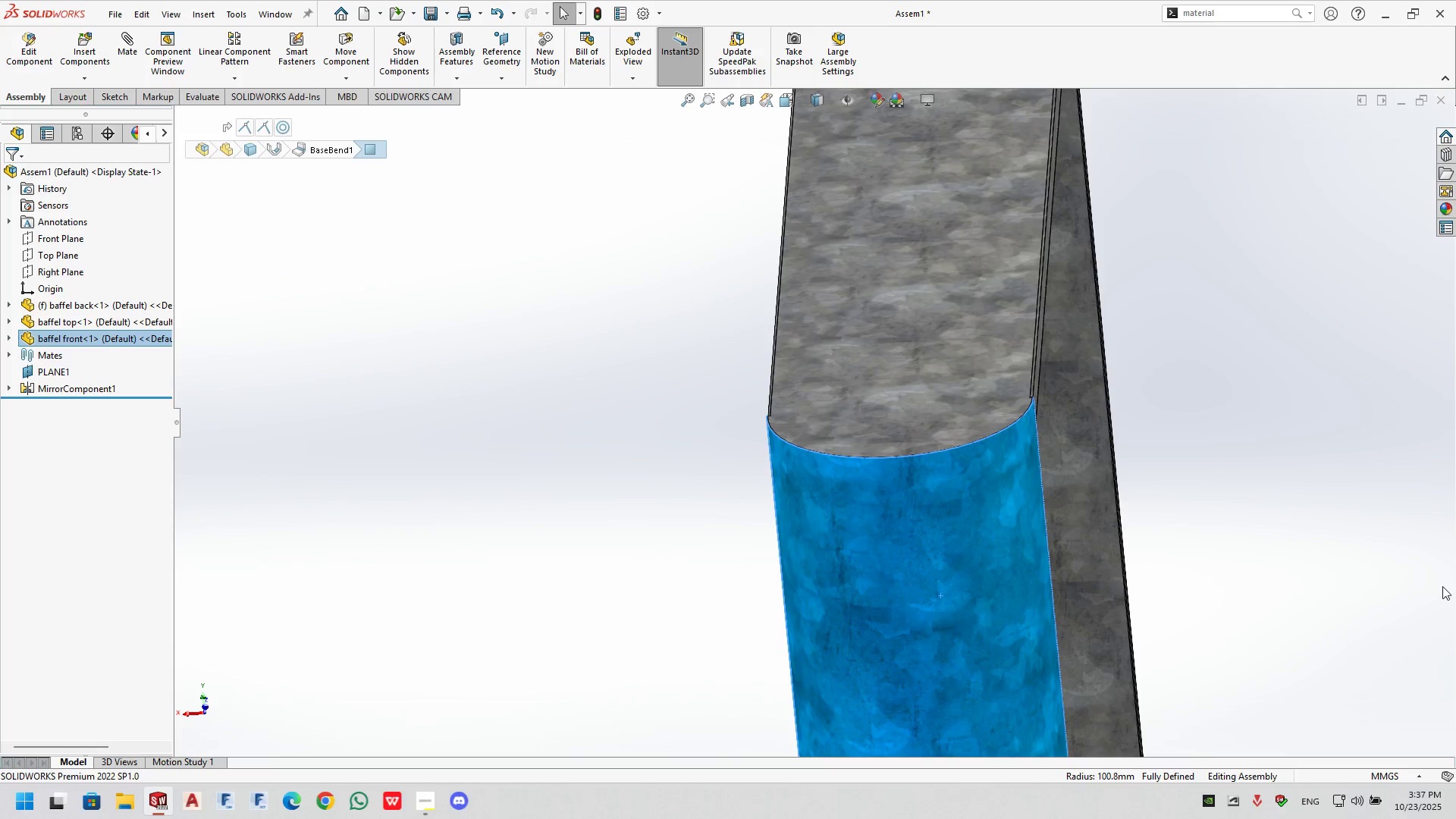 
left_click([1445, 583])
 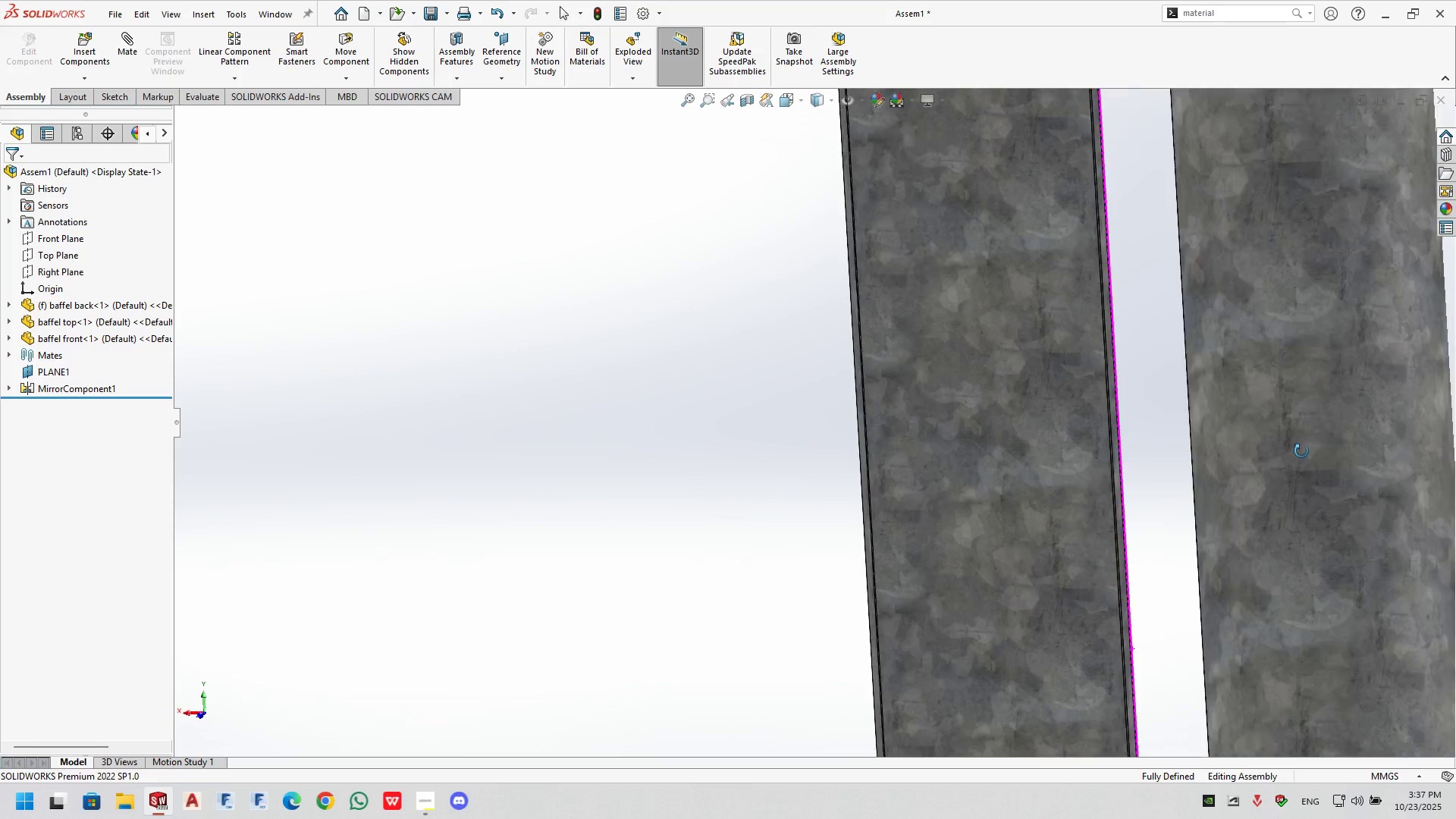 
scroll: coordinate [1361, 524], scroll_direction: up, amount: 8.0
 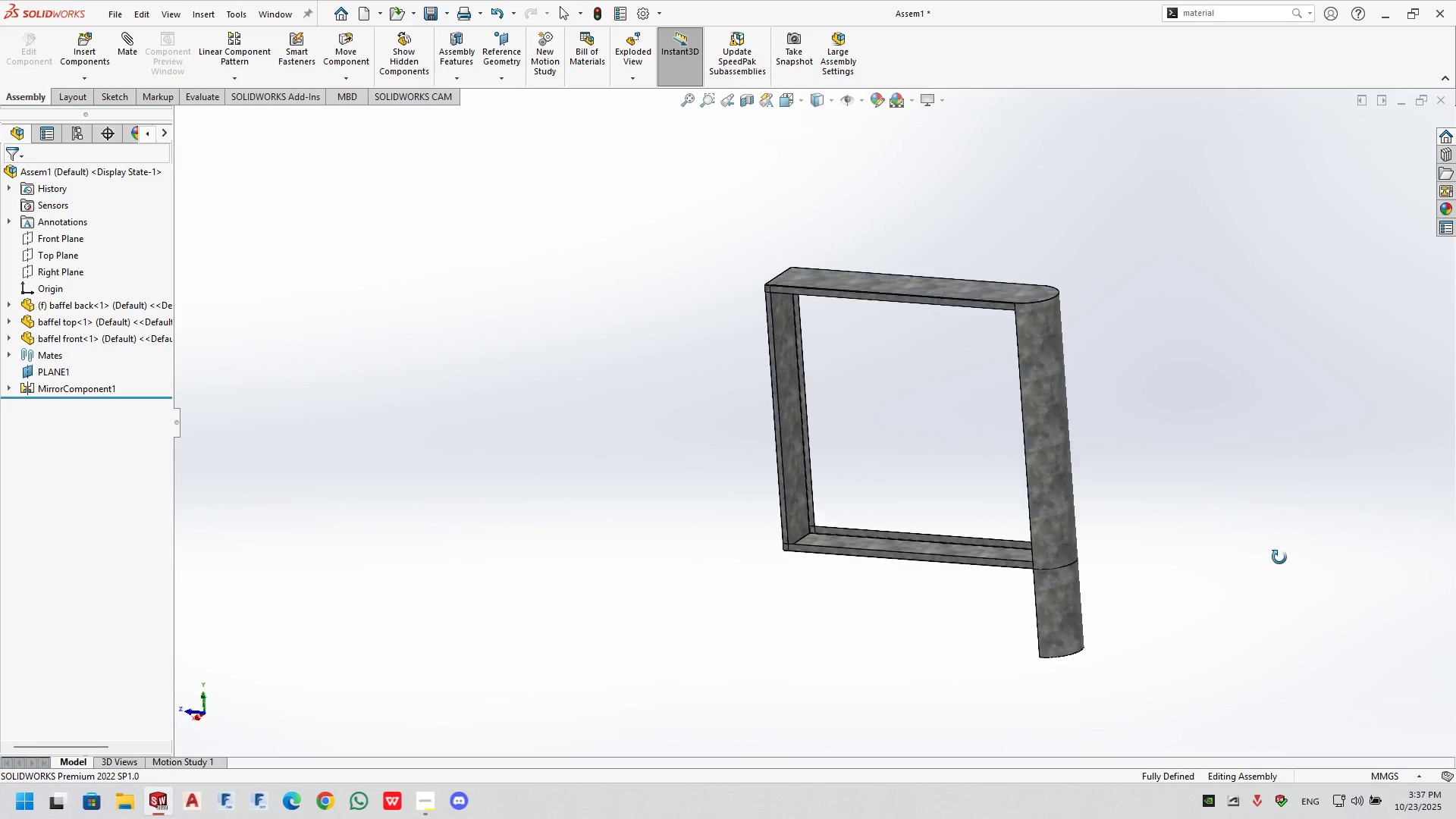 
scroll: coordinate [989, 425], scroll_direction: none, amount: 0.0
 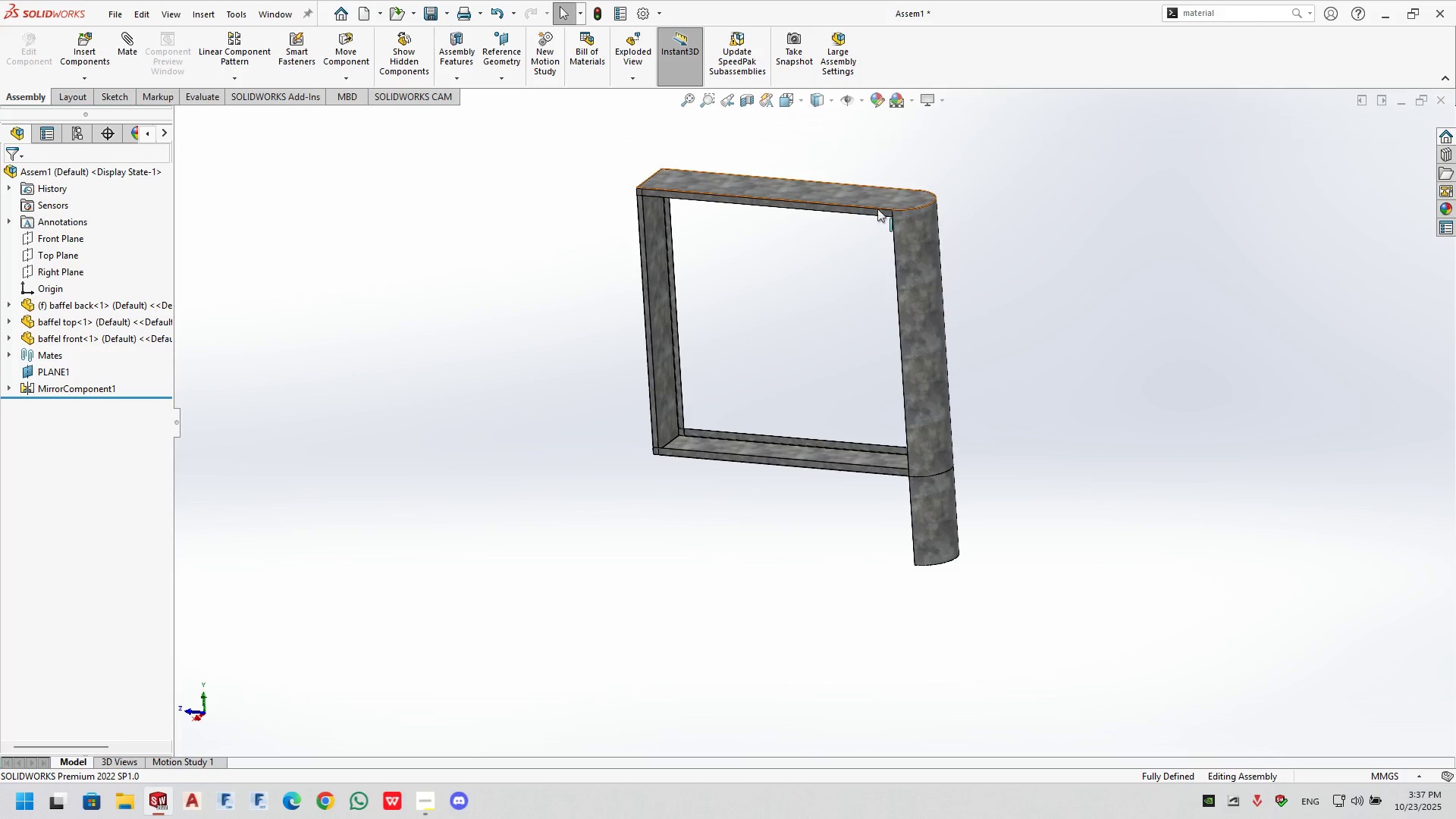 
scroll: coordinate [670, 277], scroll_direction: down, amount: 13.0
 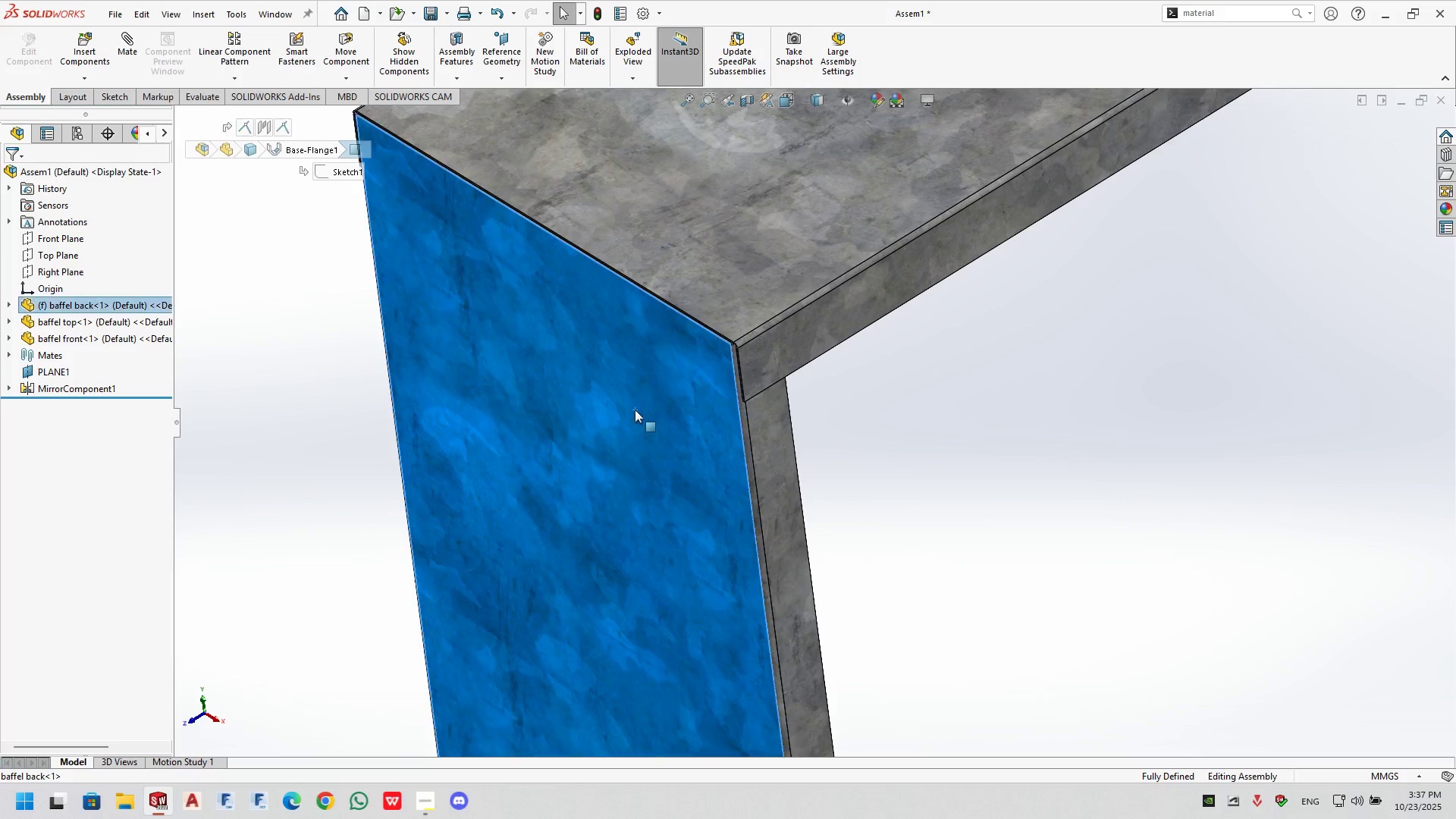 
left_click([635, 410])
 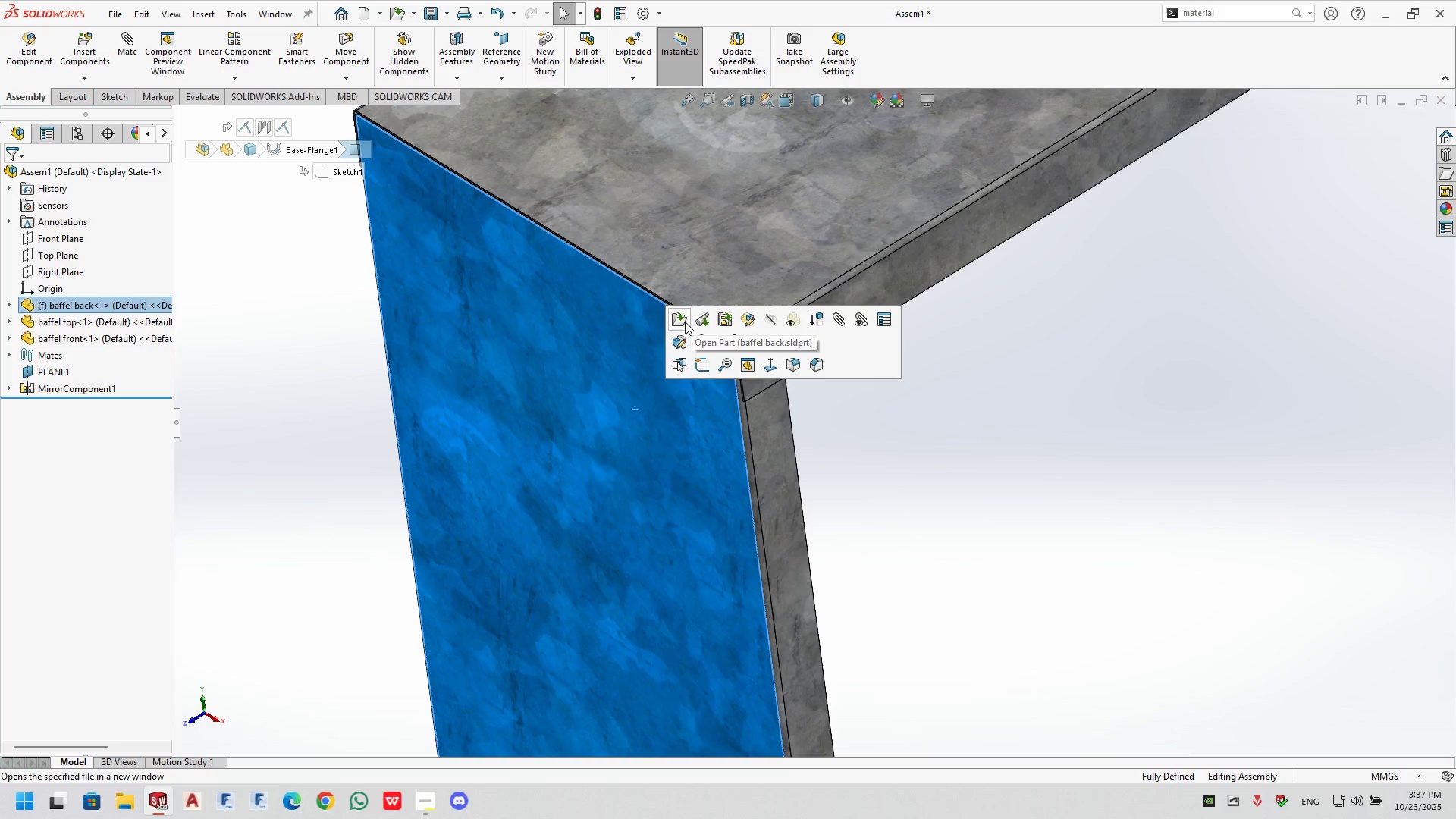 
left_click([674, 318])
 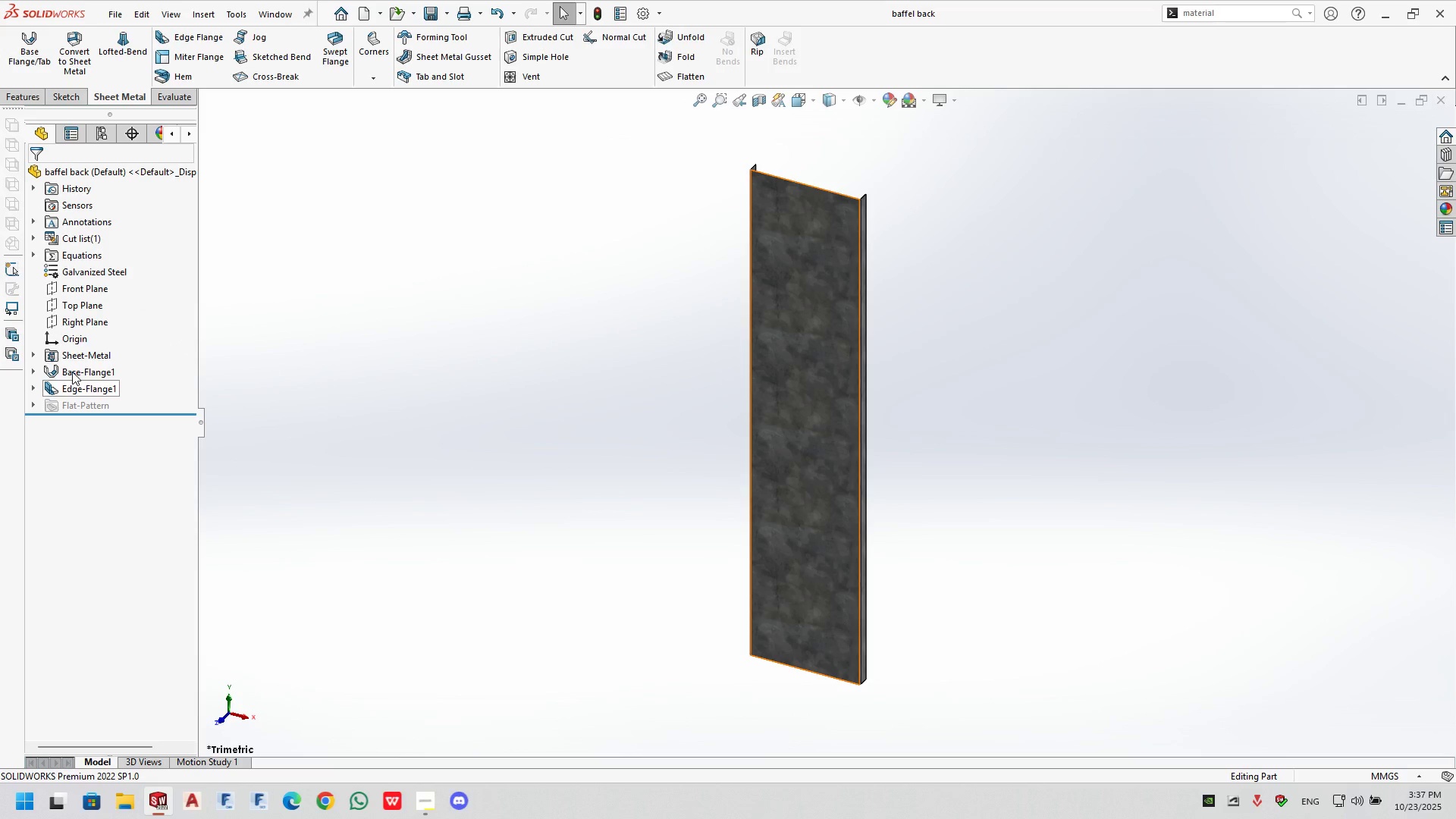 
left_click([68, 378])
 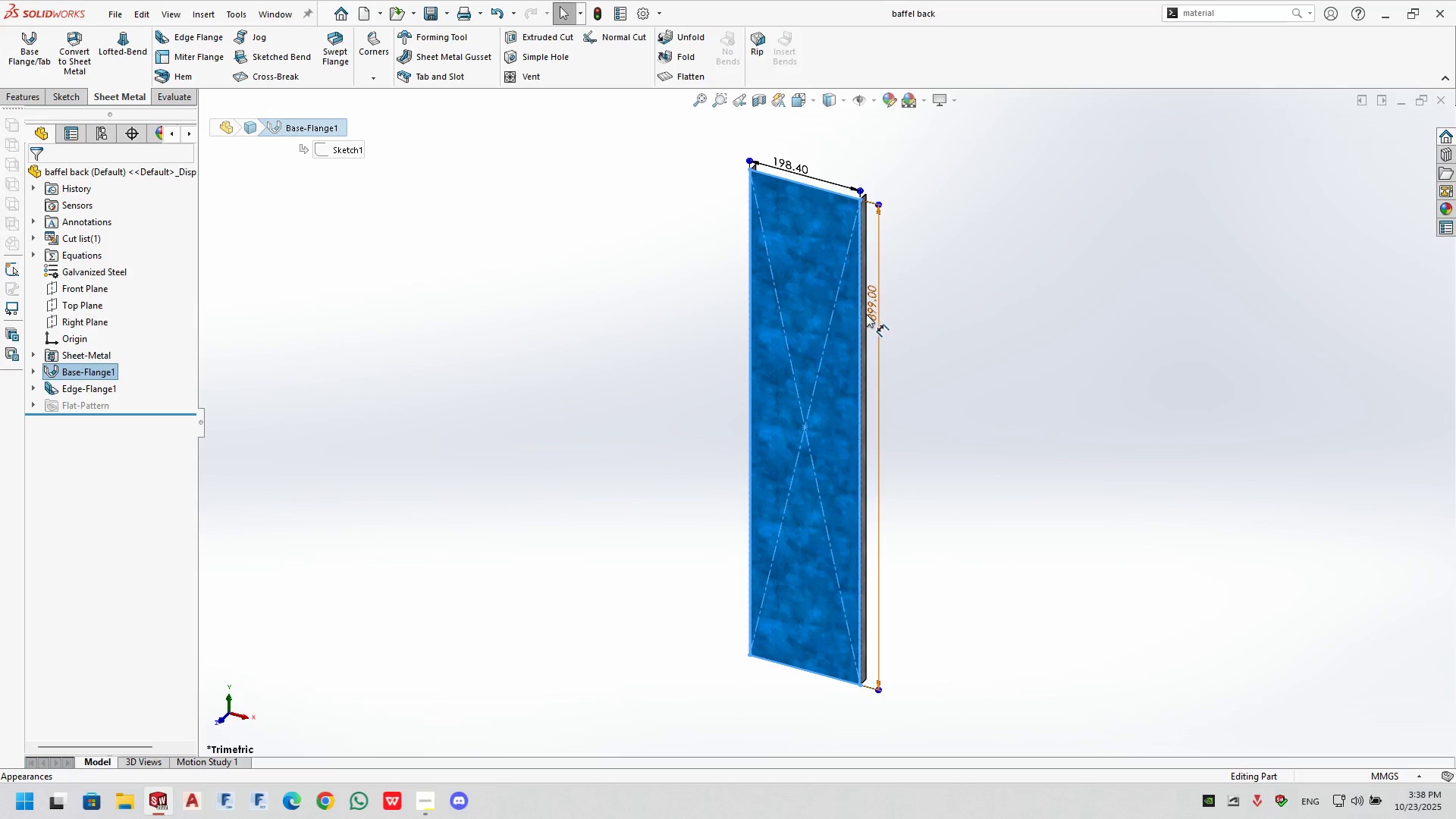 
left_click([874, 313])
 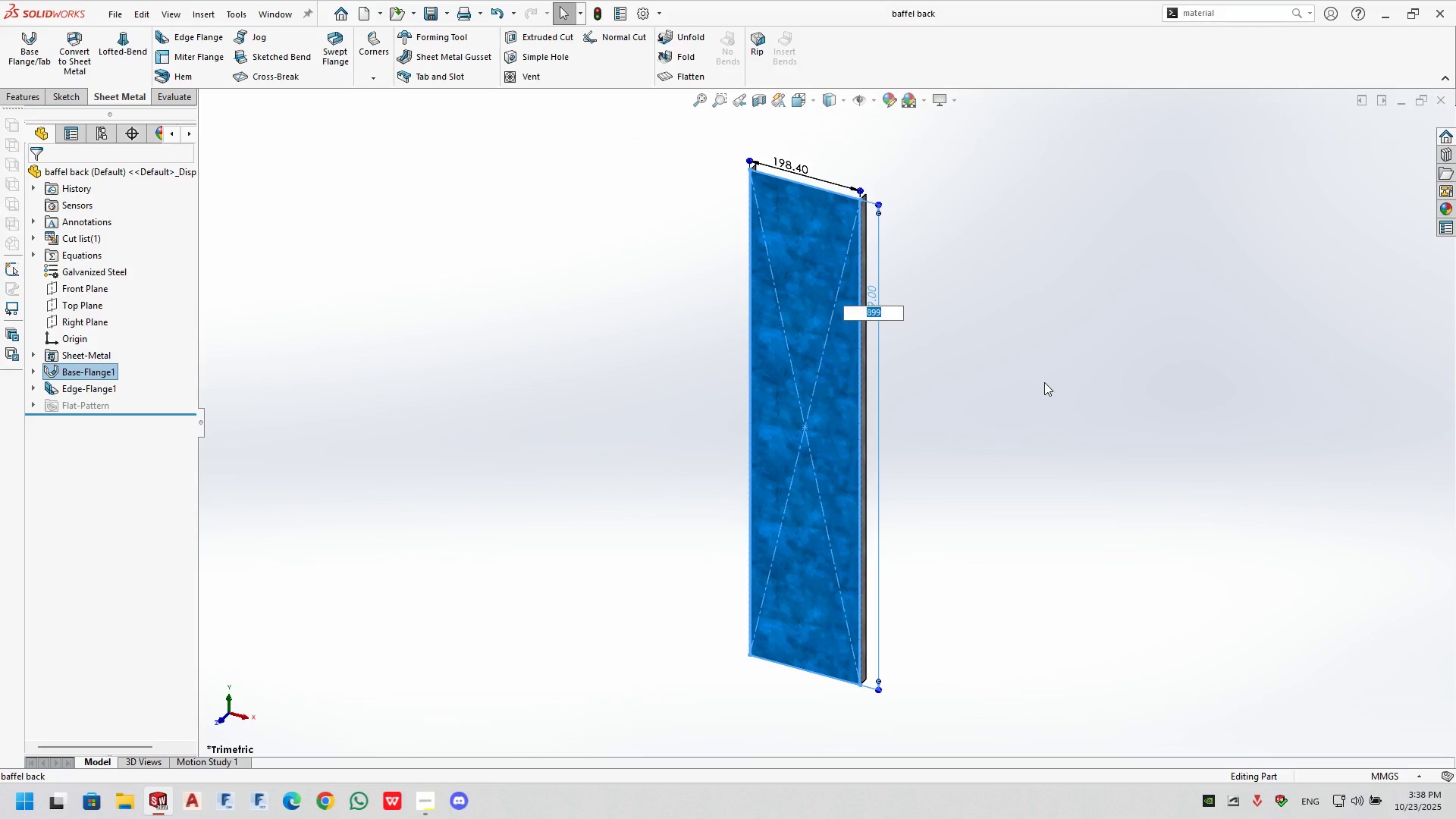 
key(Numpad1)
 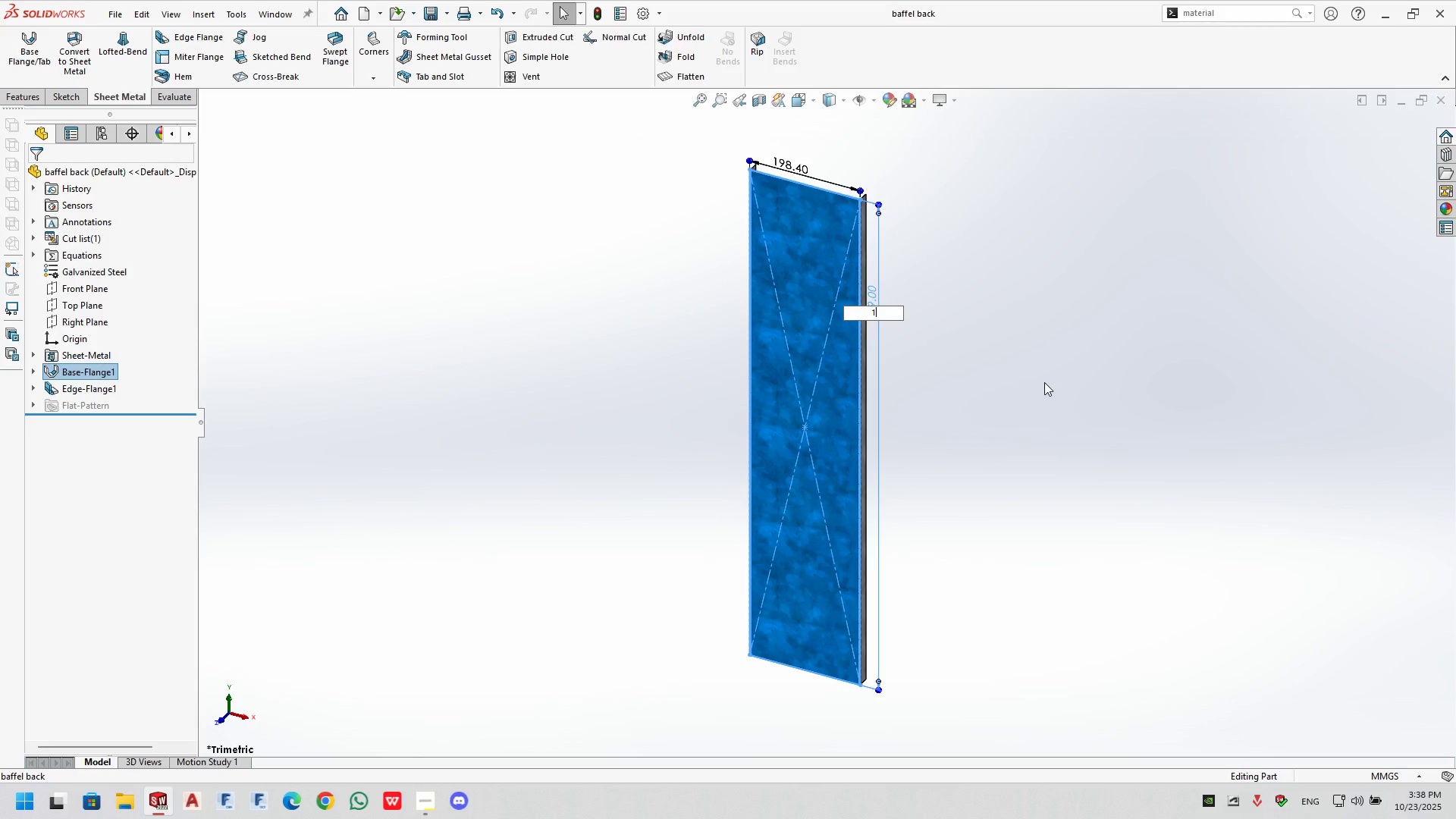 
key(Numpad2)
 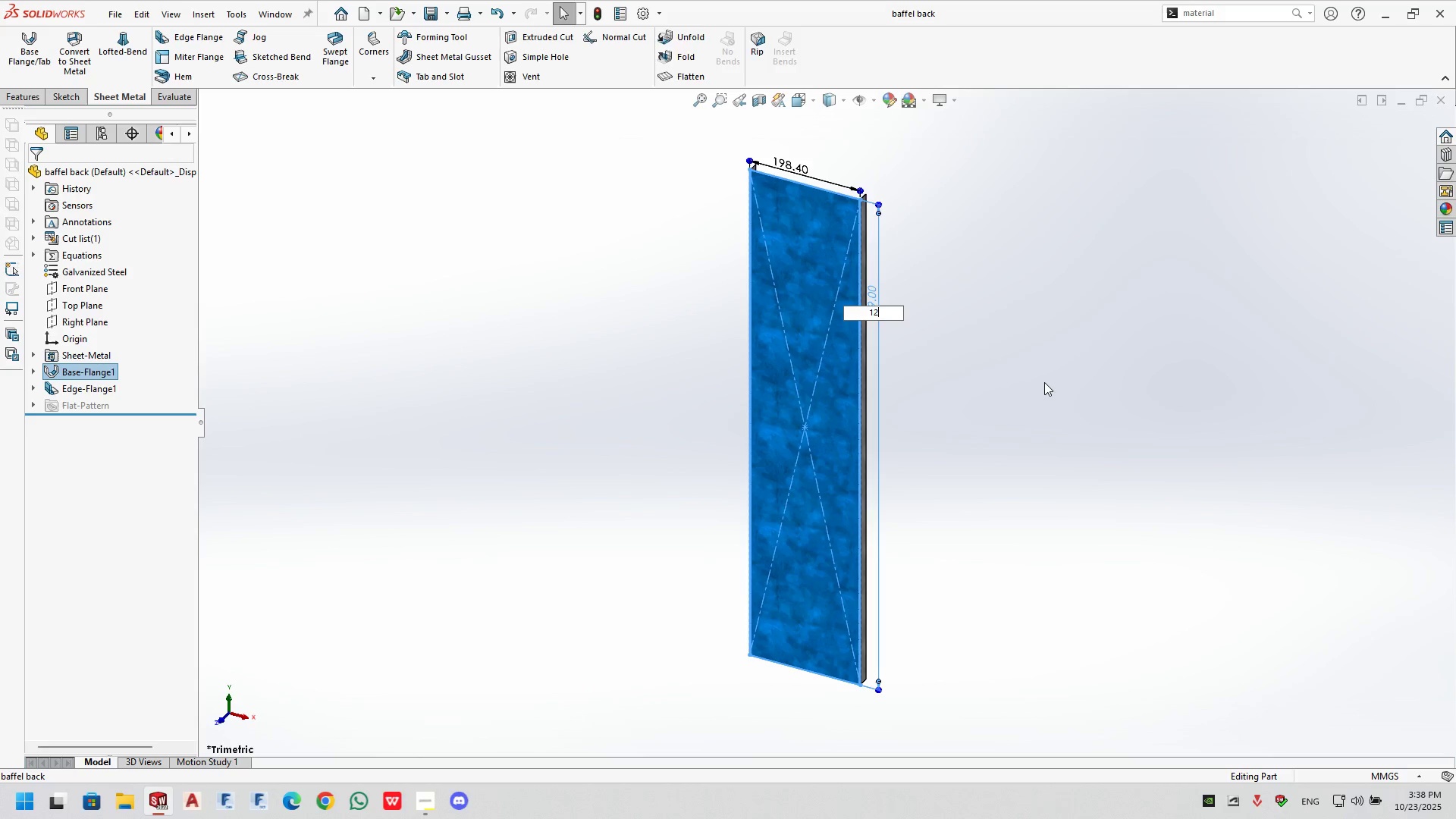 
key(Numpad0)
 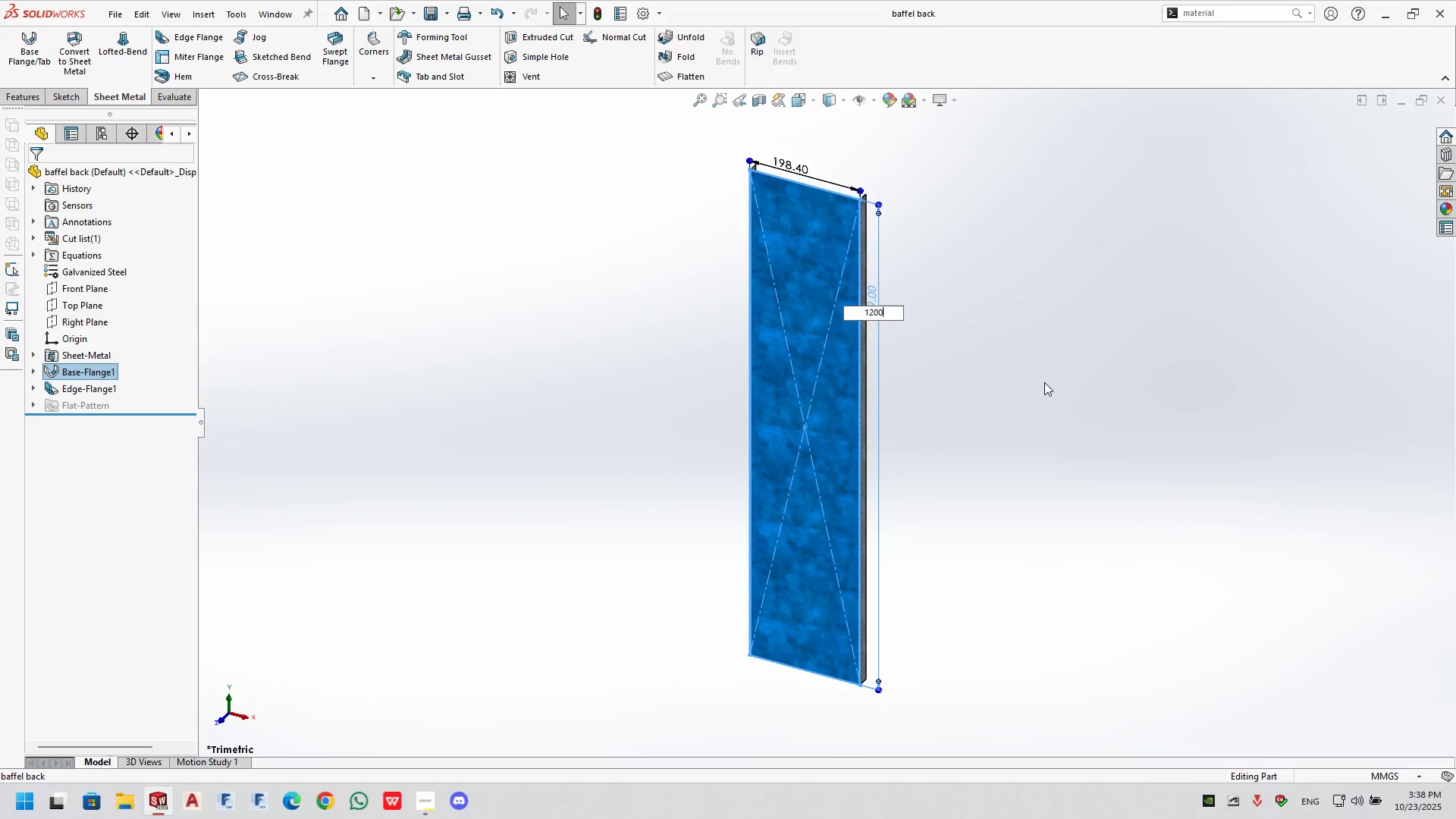 
key(Numpad0)
 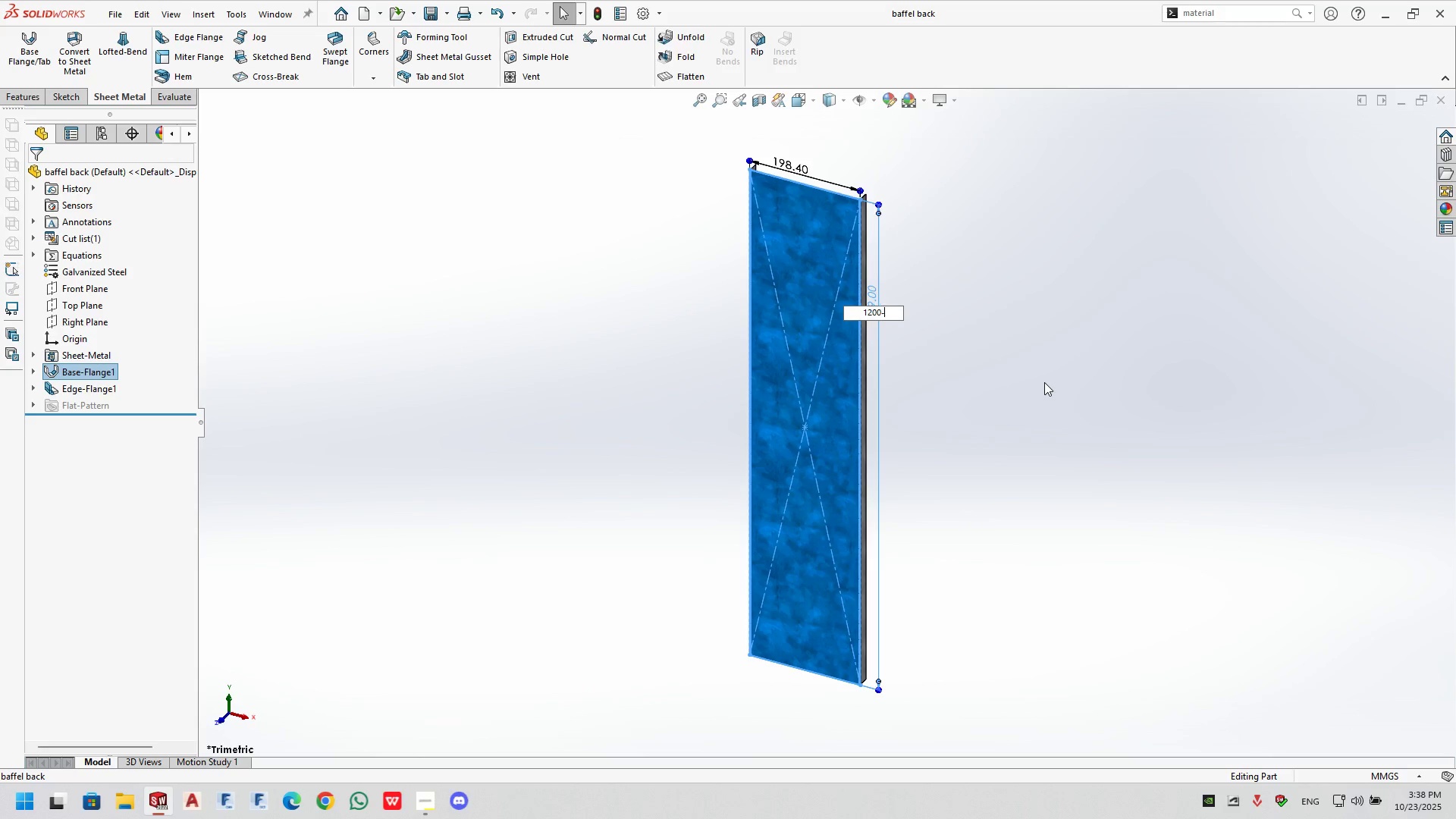 
key(NumpadSubtract)
 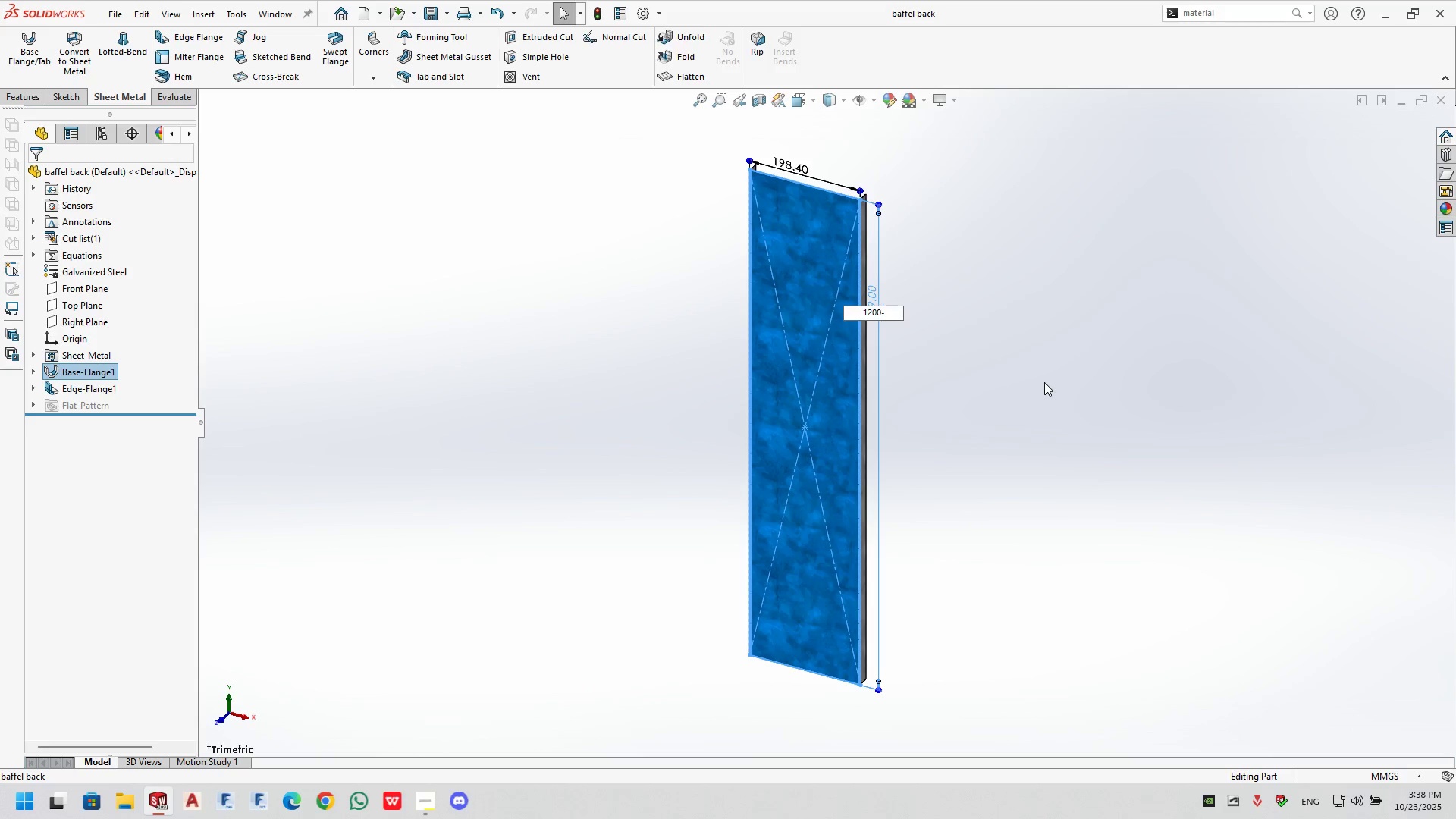 
key(Numpad1)
 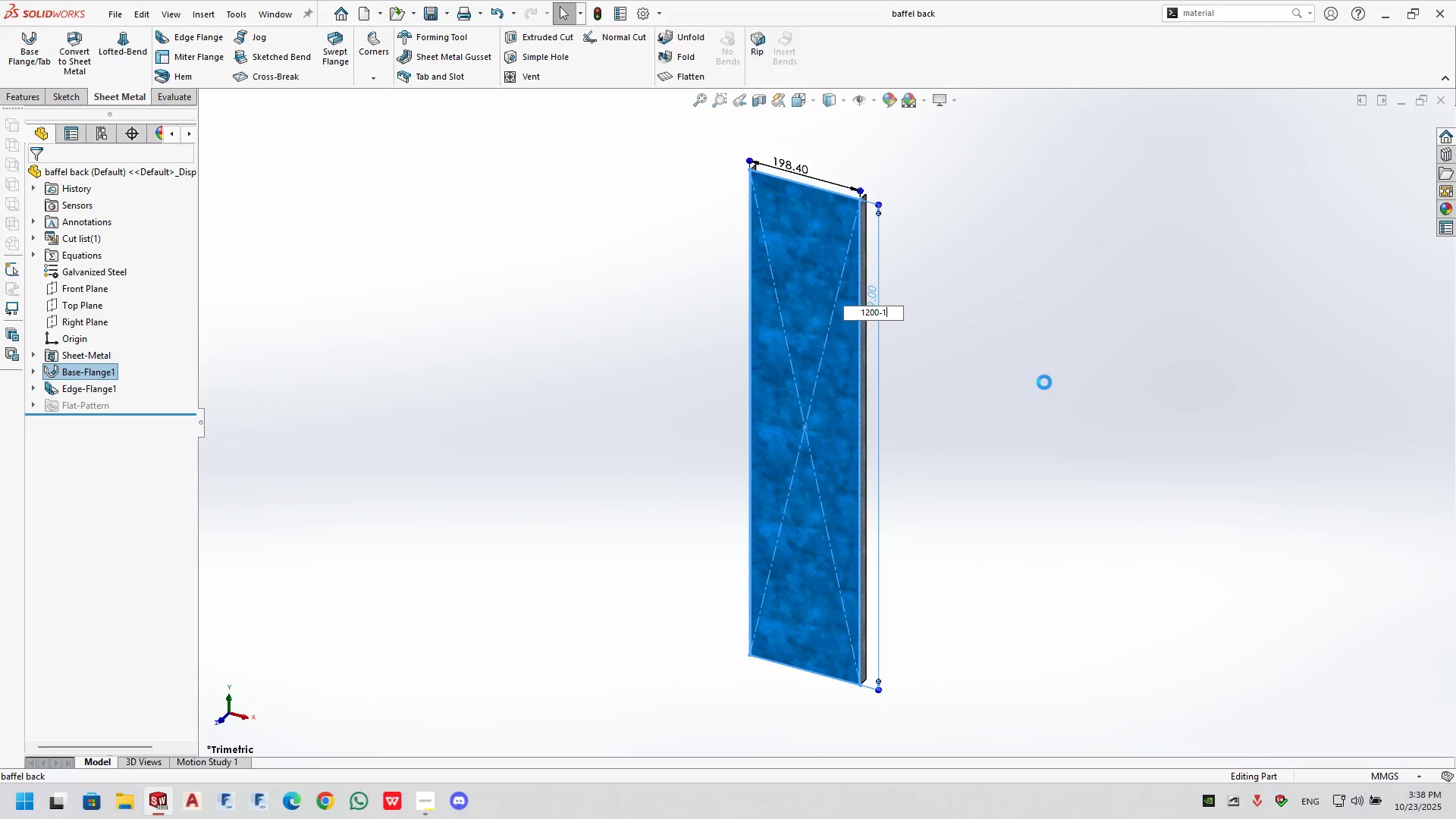 
key(NumpadEnter)
 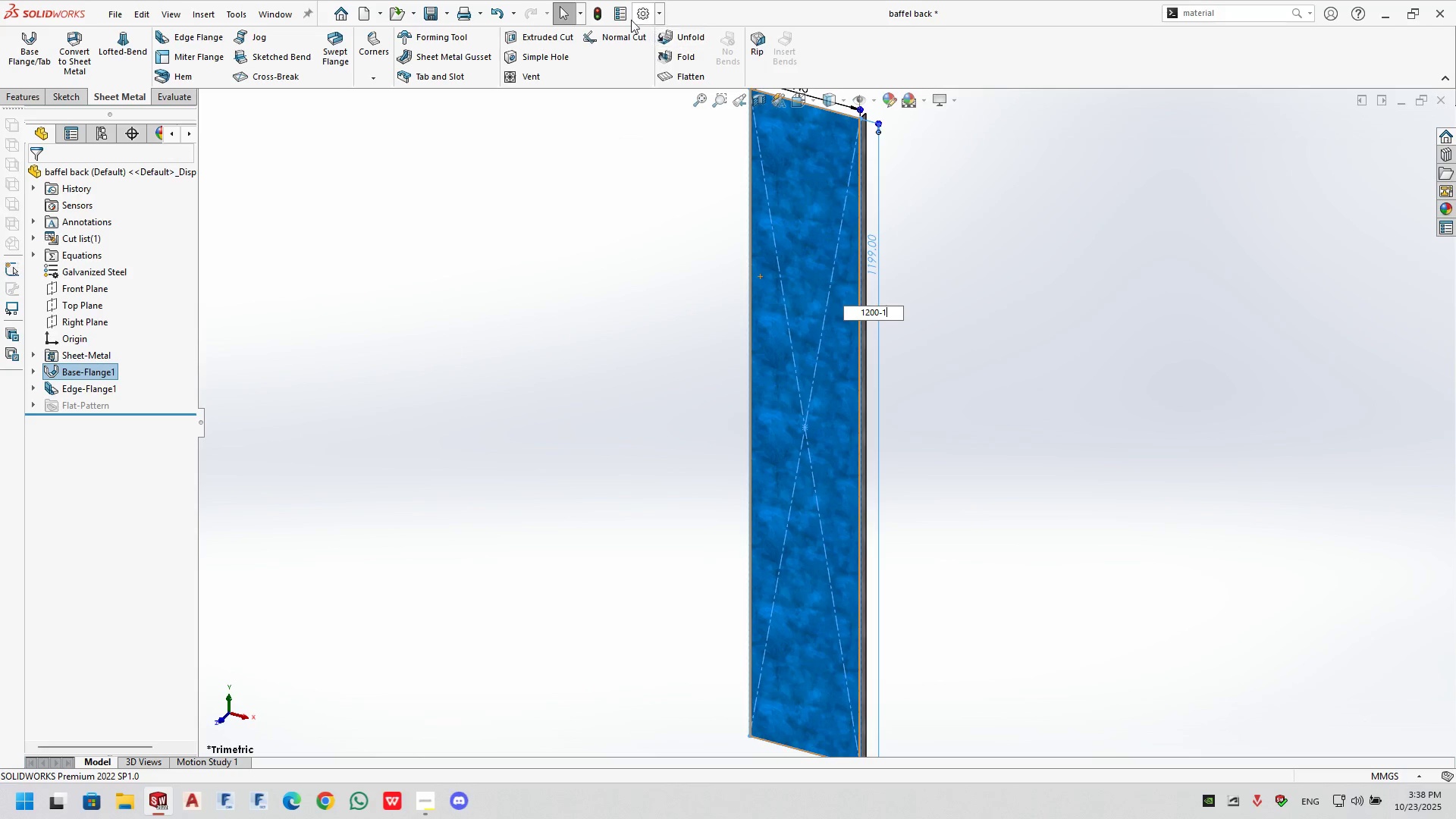 
left_click([600, 19])
 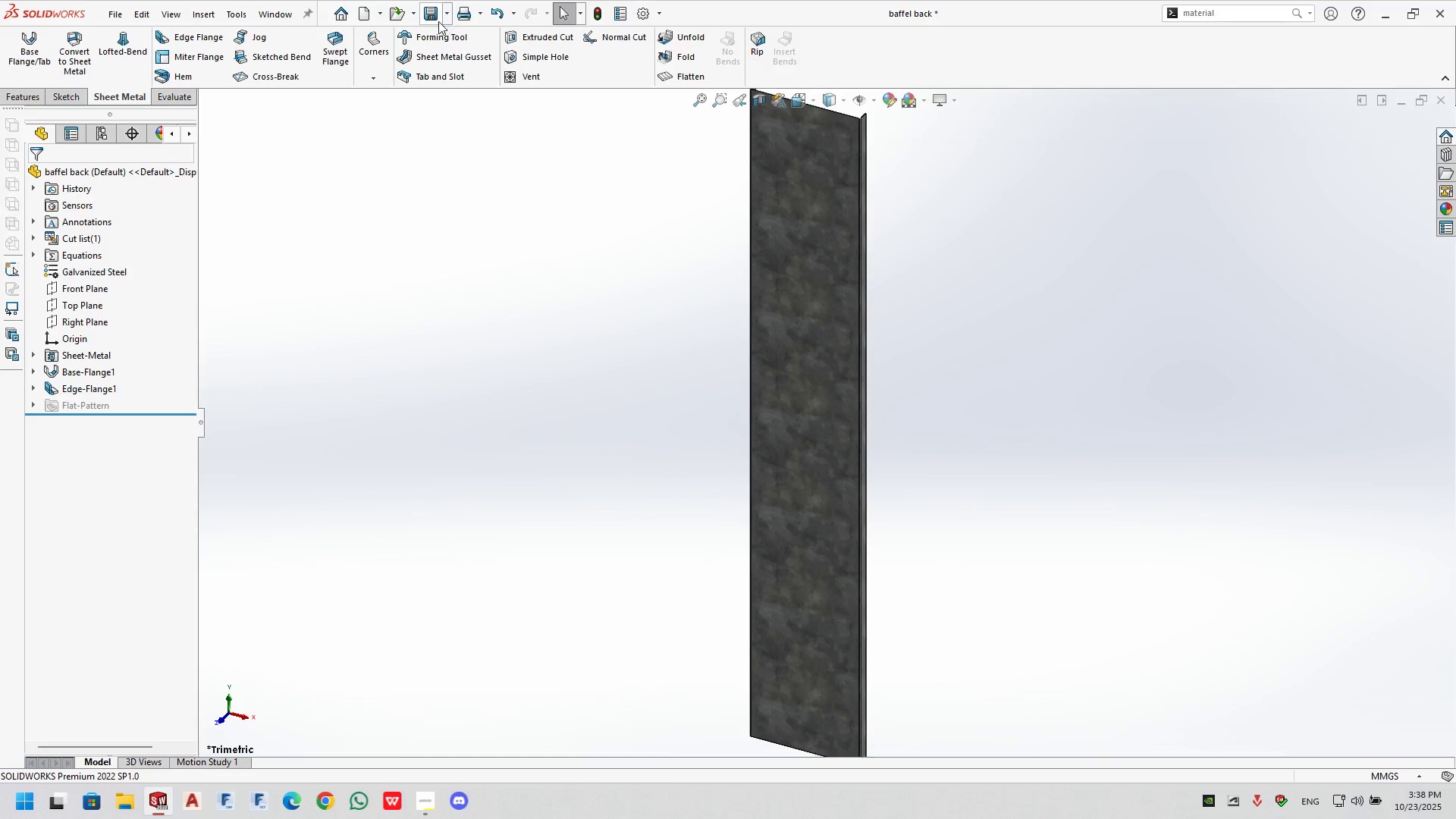 
left_click([432, 11])
 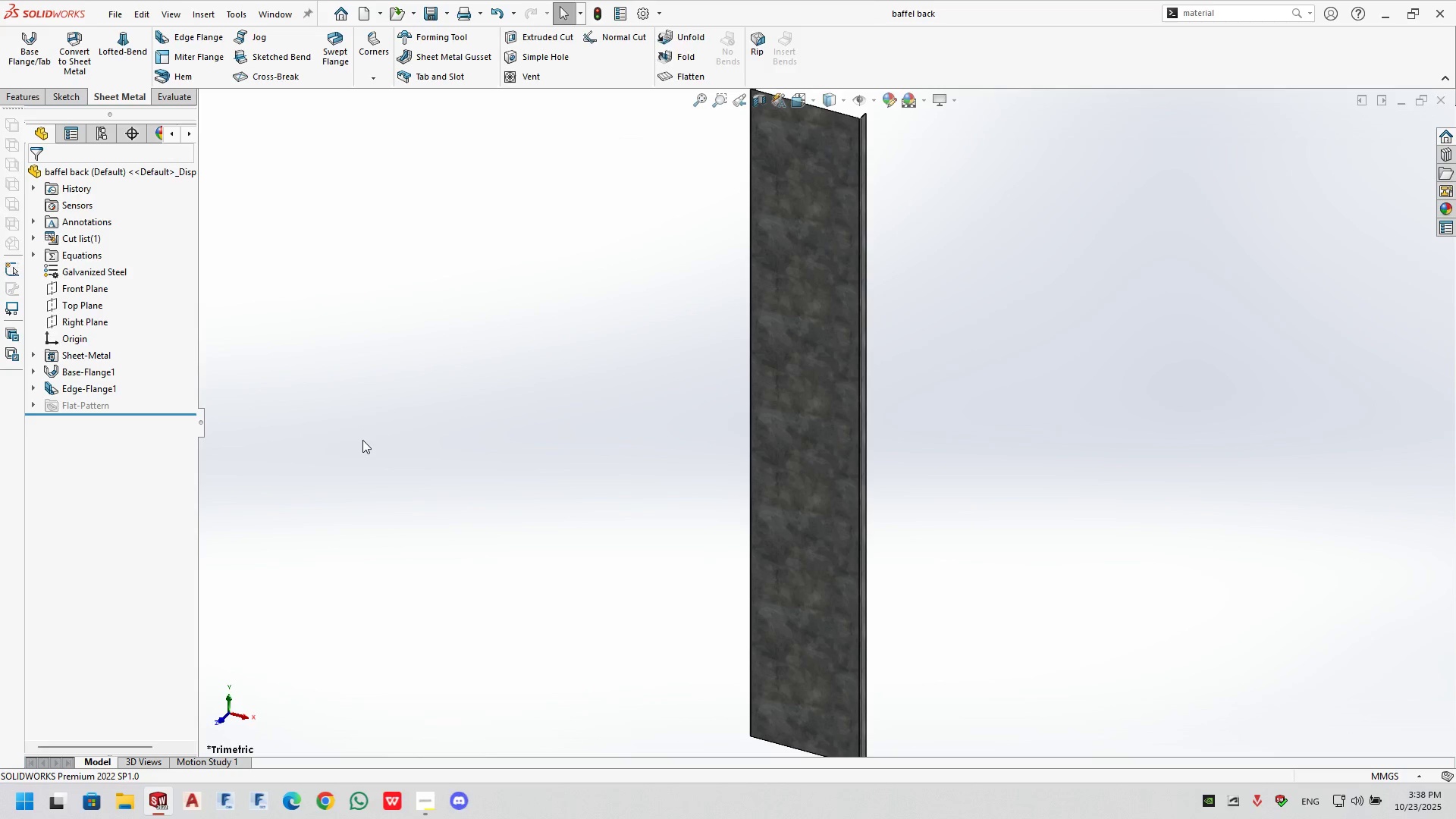 
key(Control+Tab)
 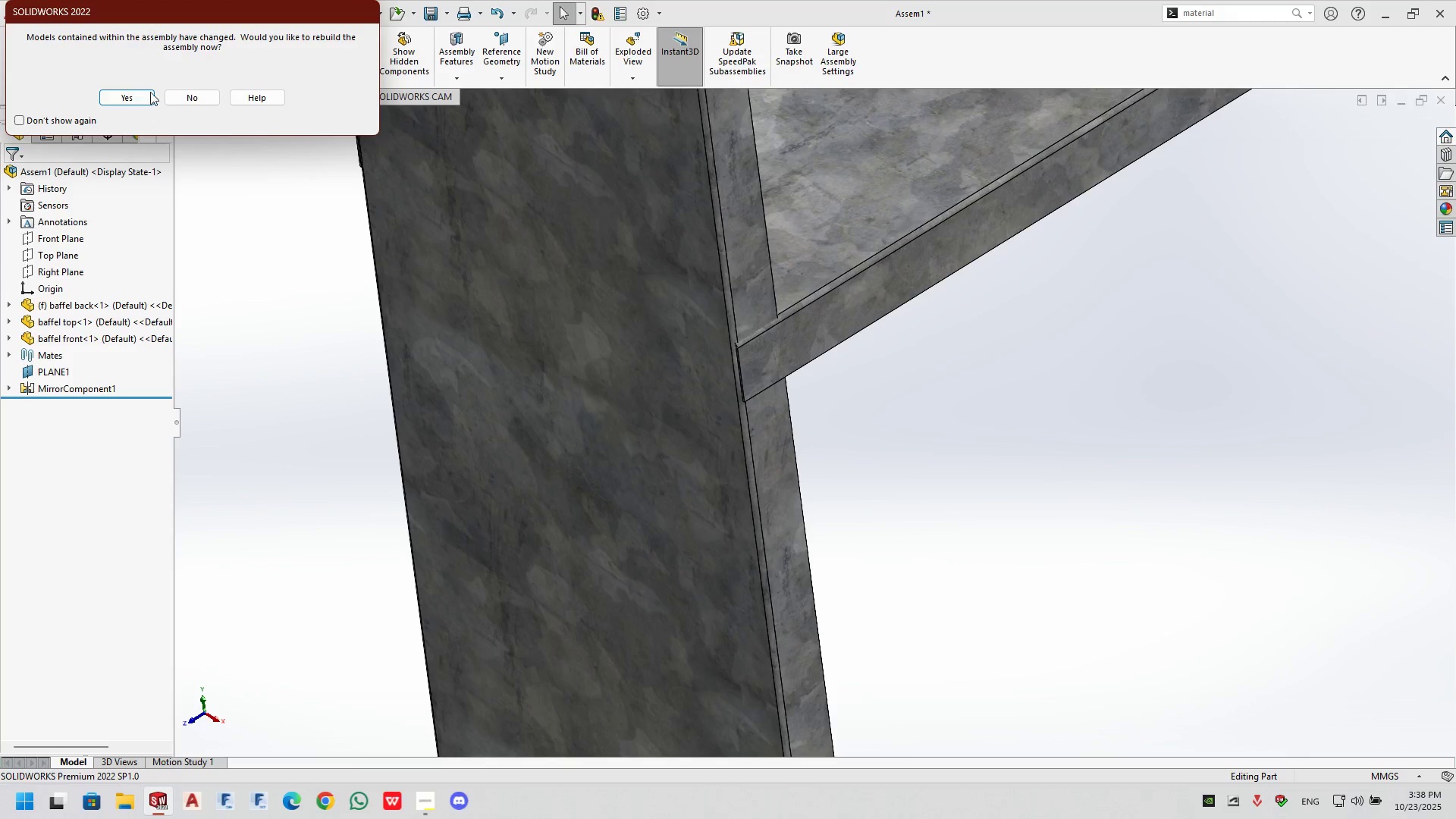 
left_click([134, 105])
 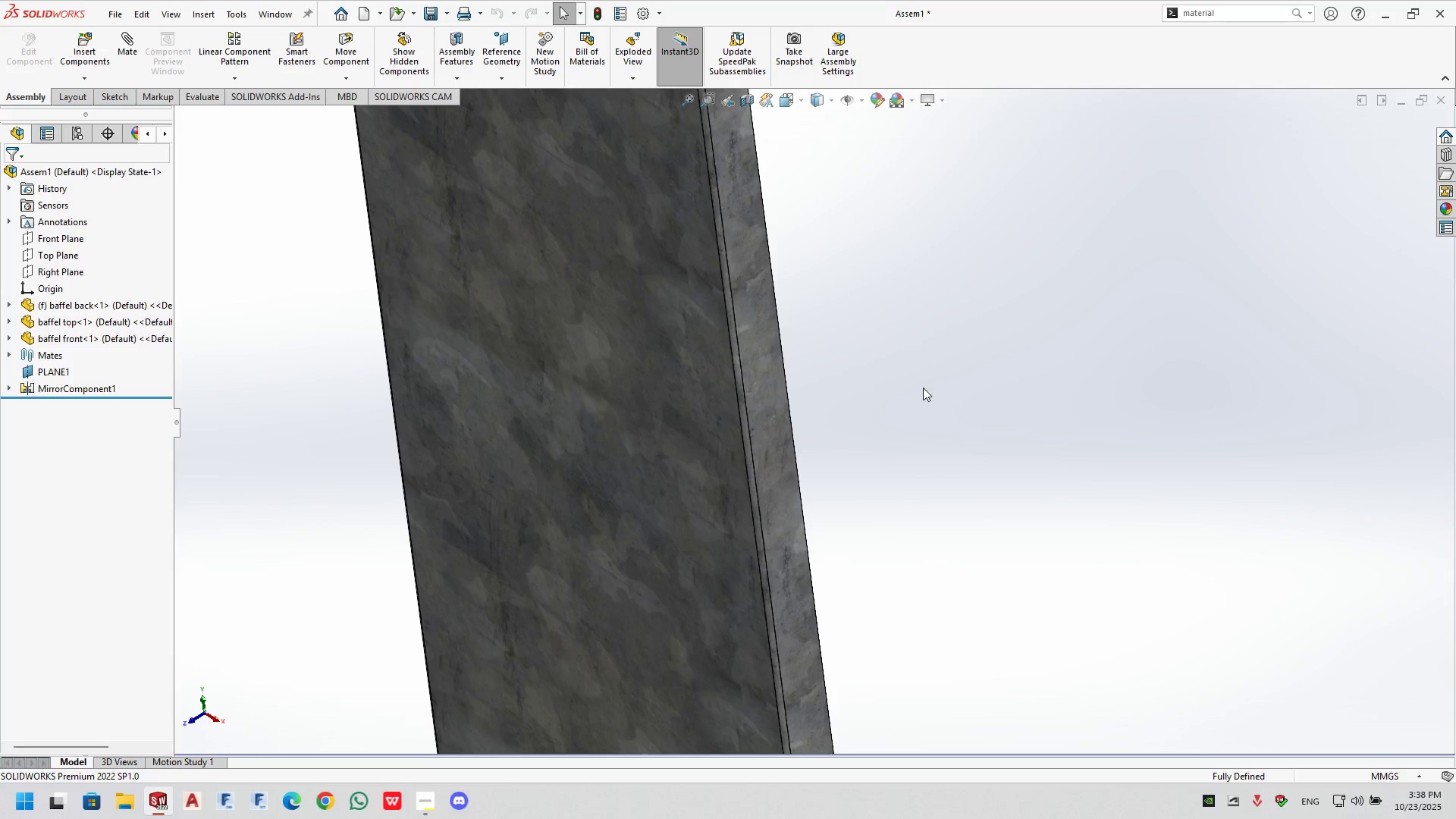 
left_click([977, 406])
 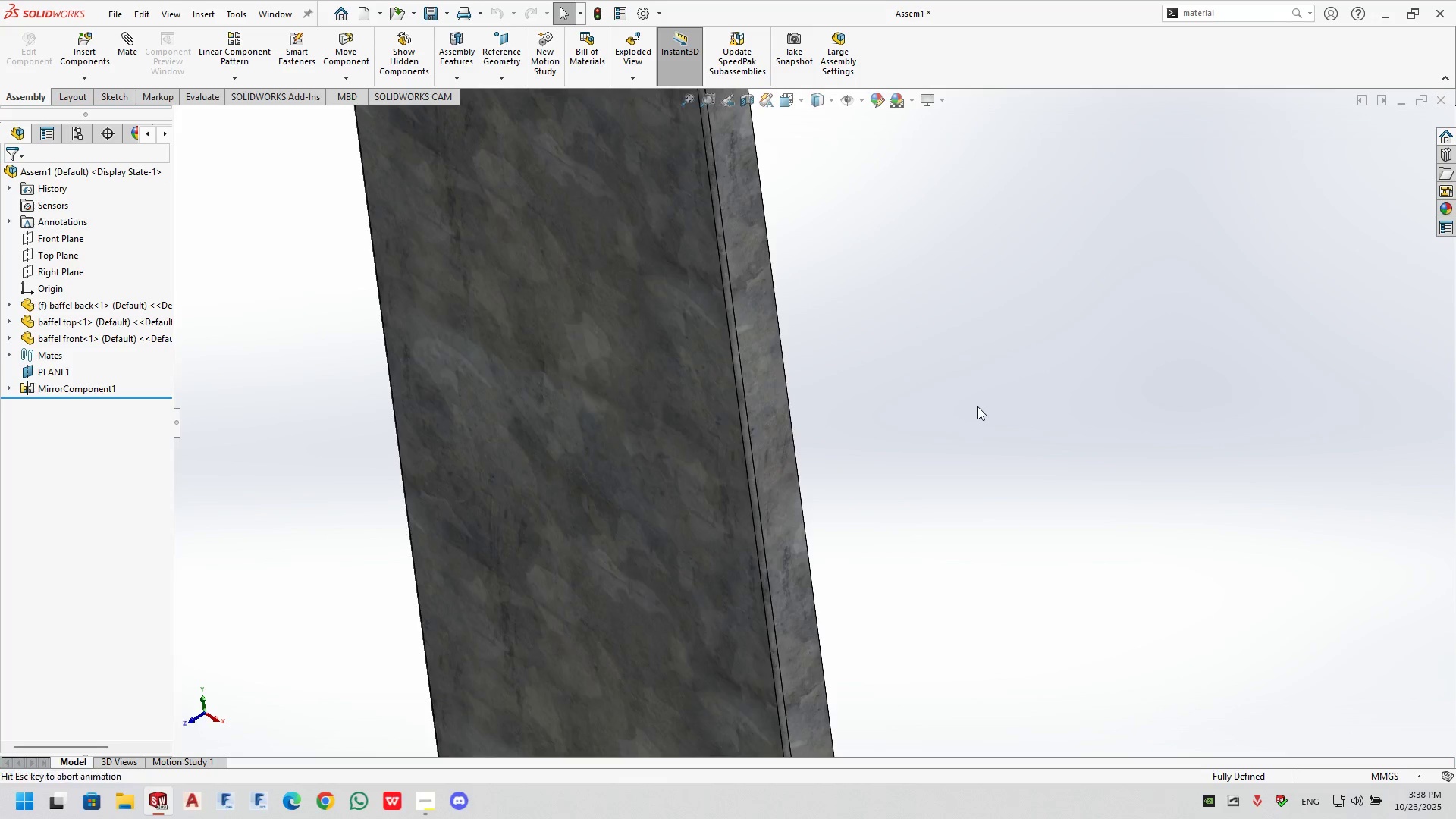 
double_click([977, 406])
 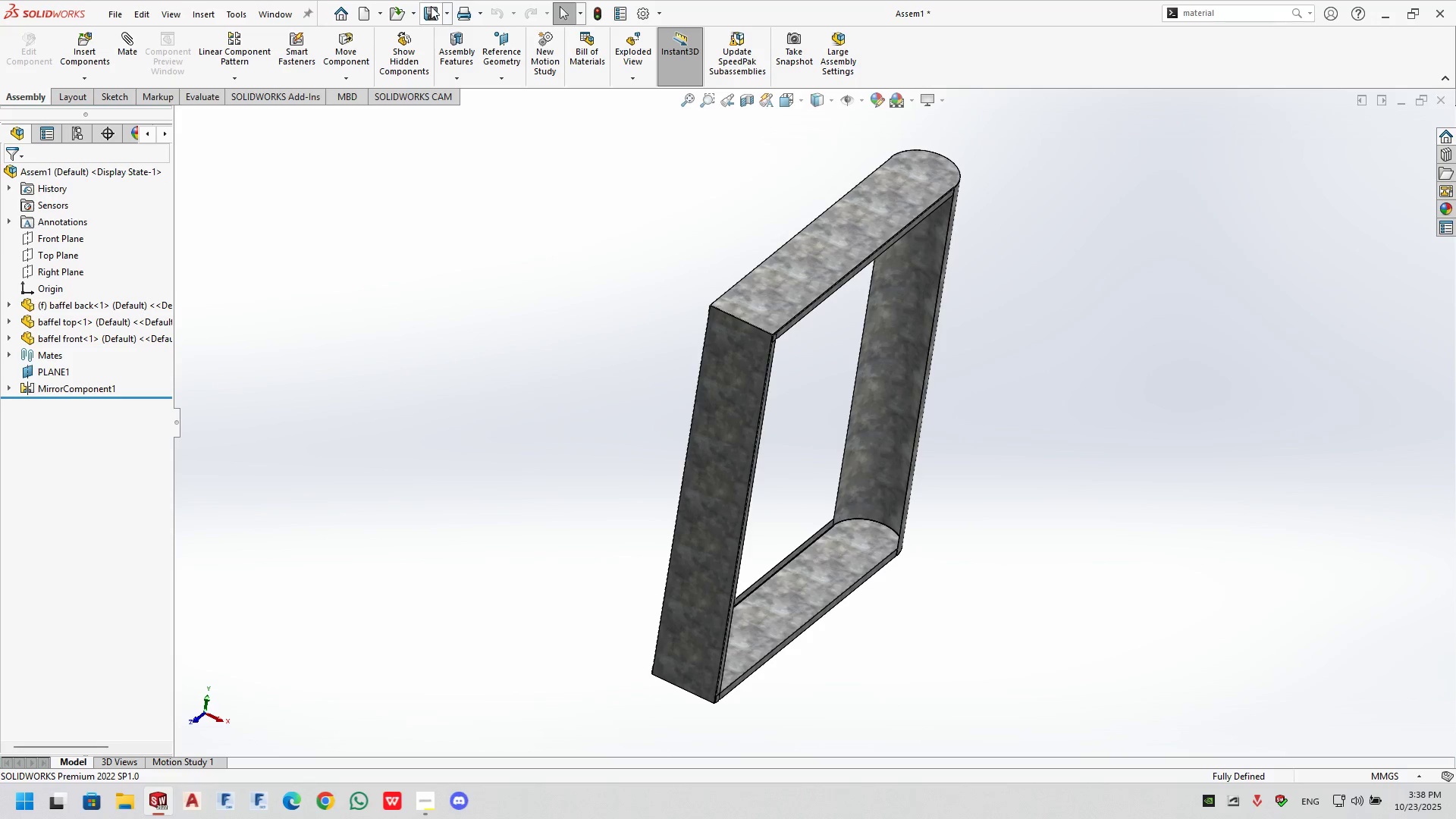 
left_click([450, 12])
 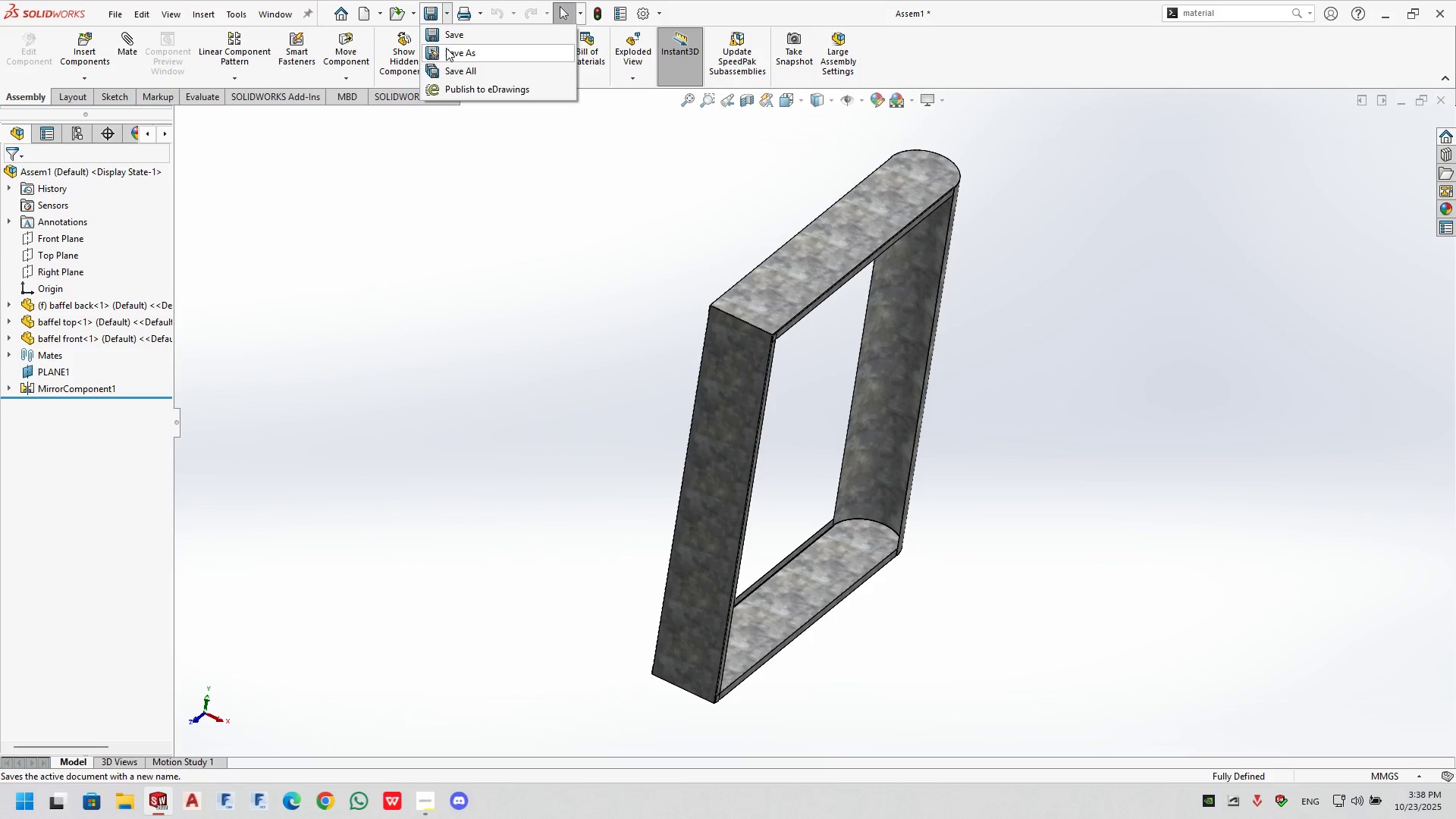 
left_click([446, 48])
 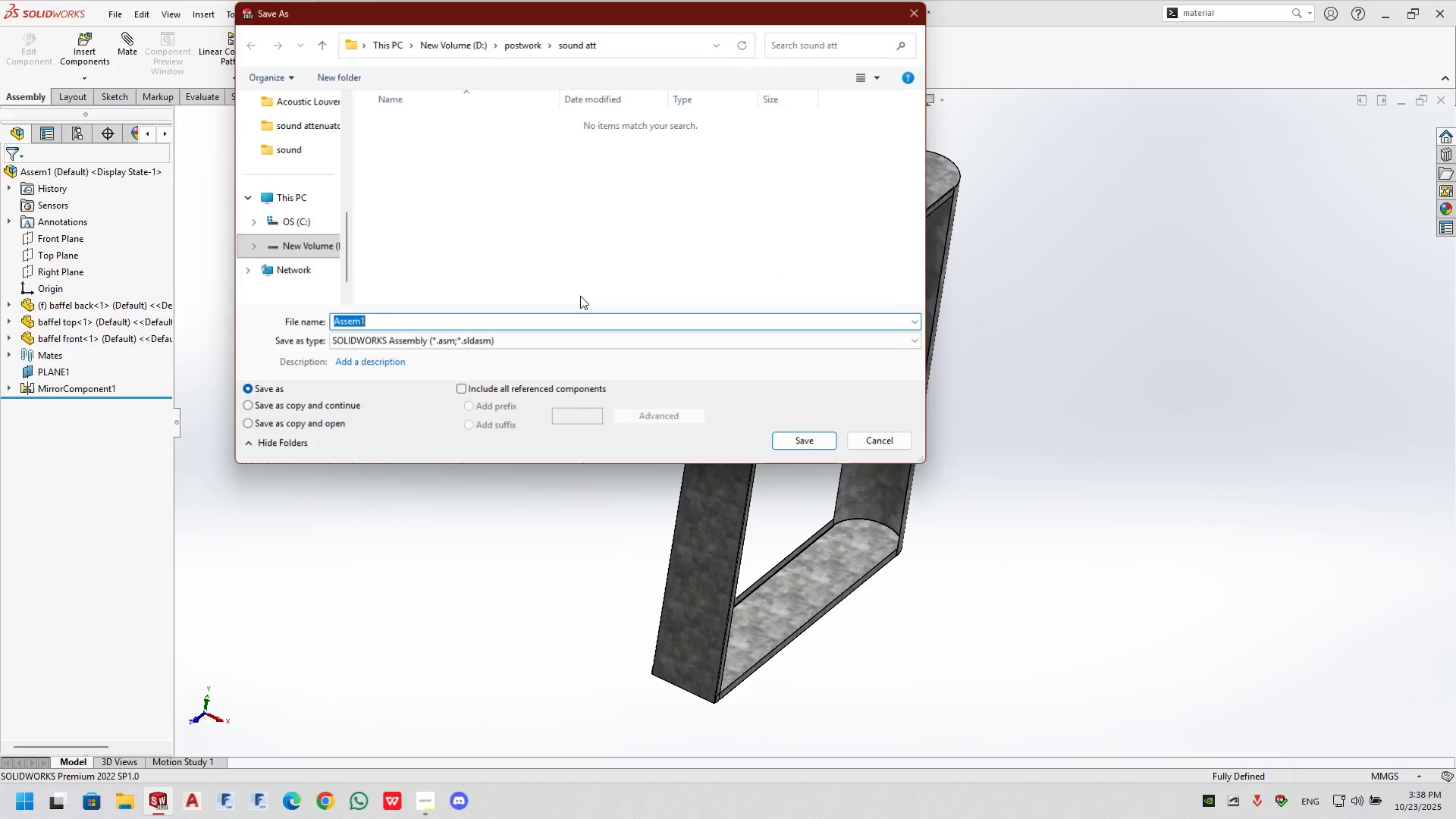 
type(baffel asse,n)
key(Backspace)
key(Backspace)
type(,)
key(Backspace)
type(mblt)
key(Backspace)
type(y)
 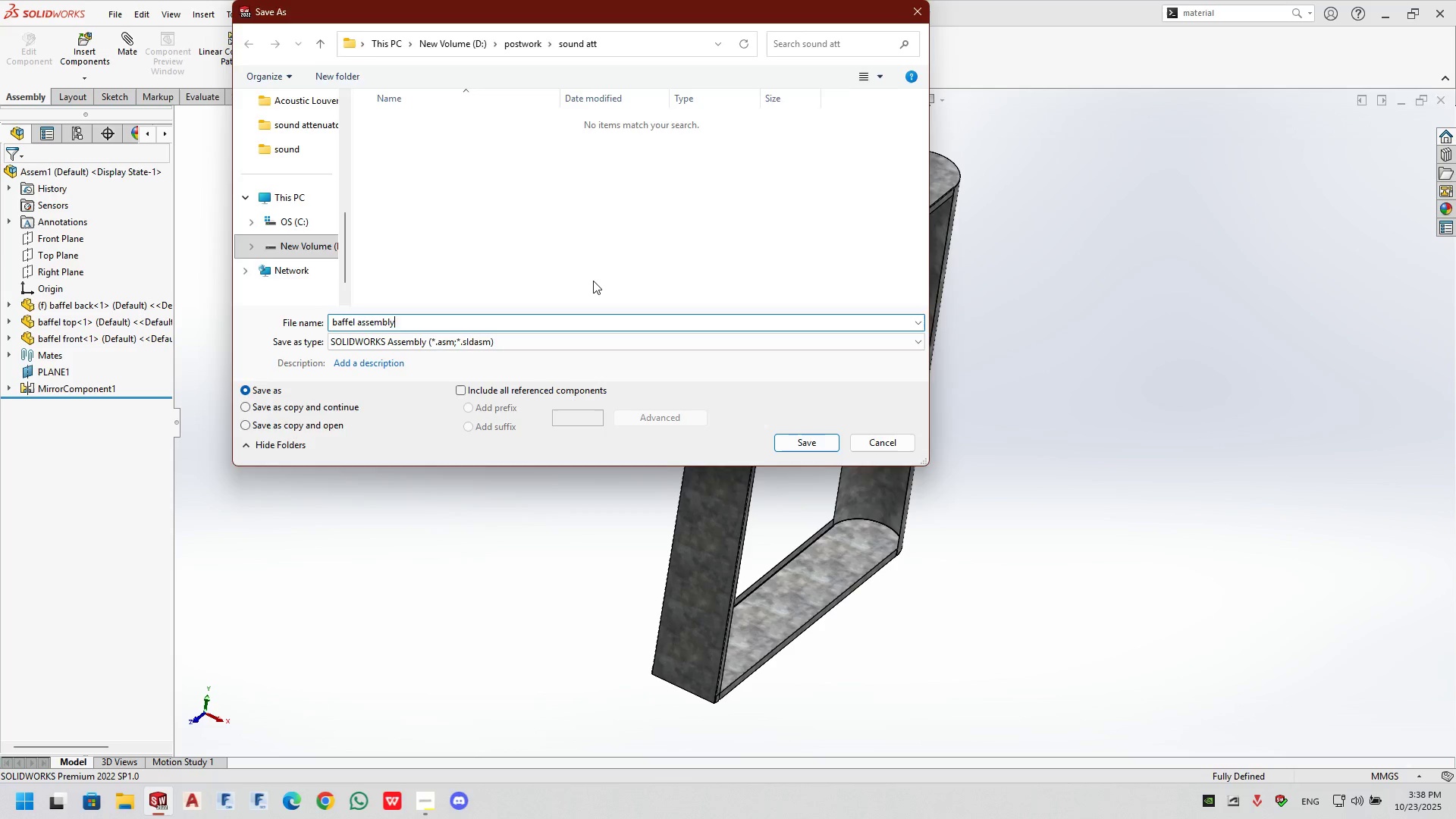 
key(Enter)
 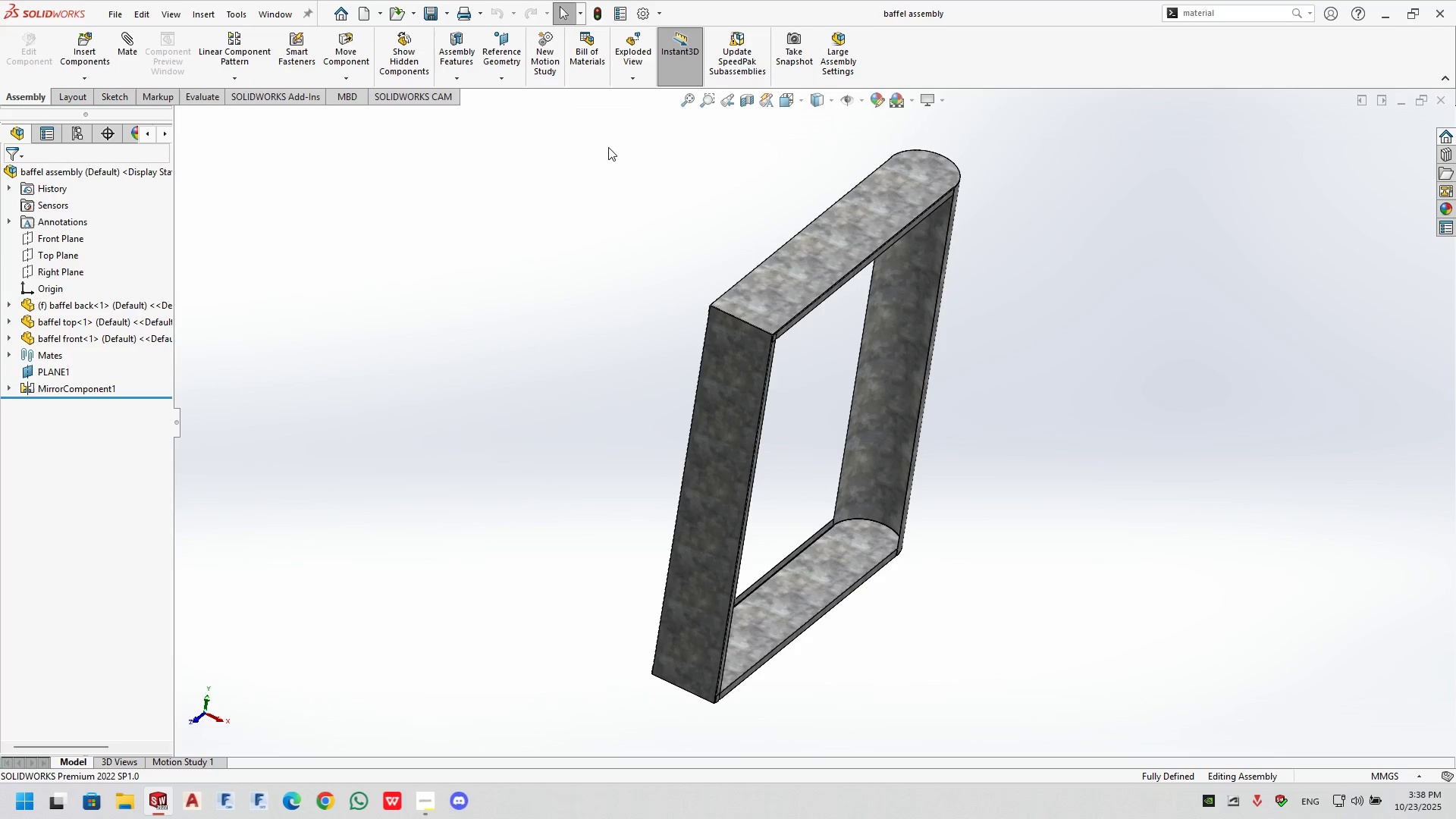 
left_click([366, 11])
 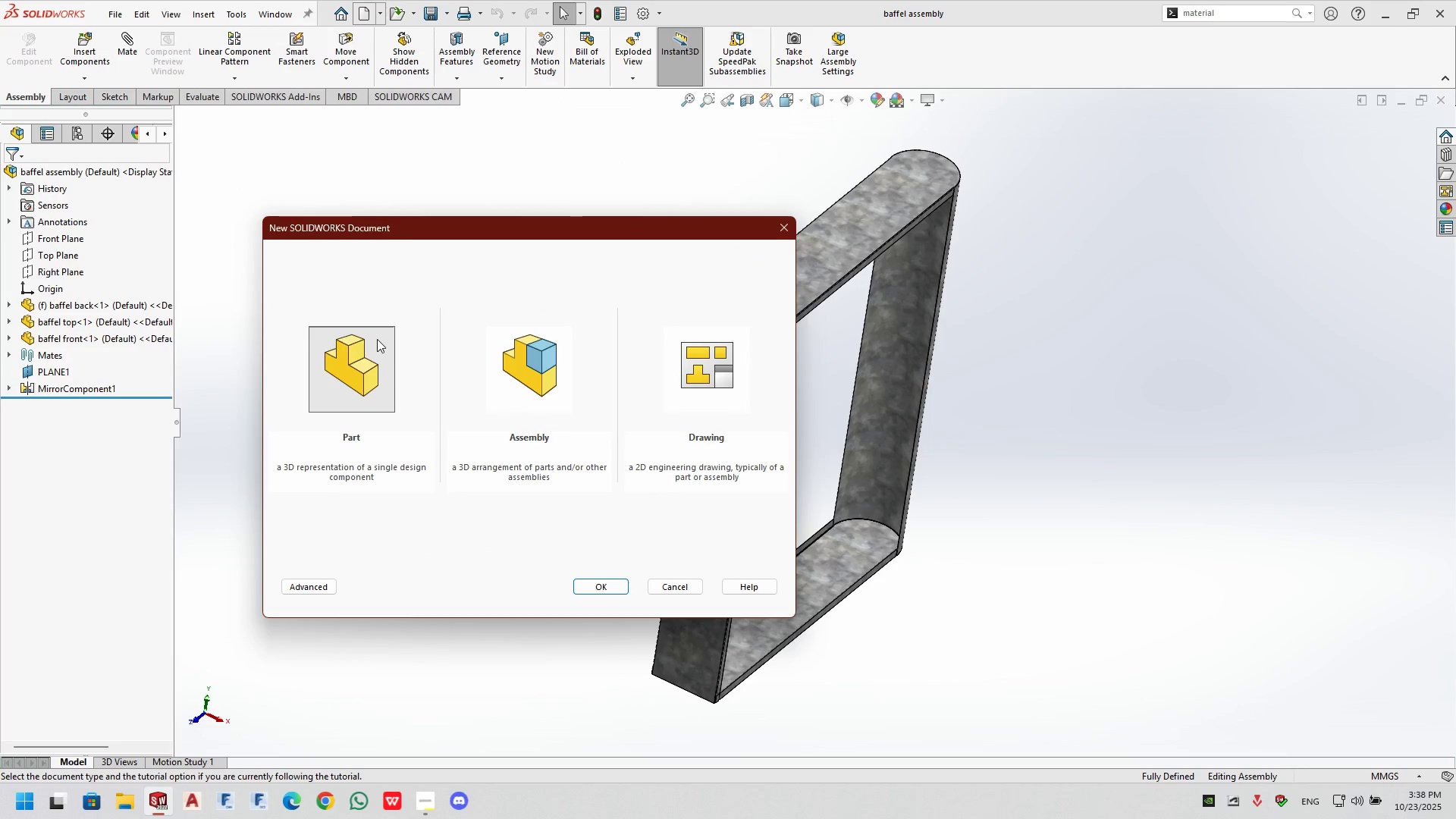 
double_click([376, 339])
 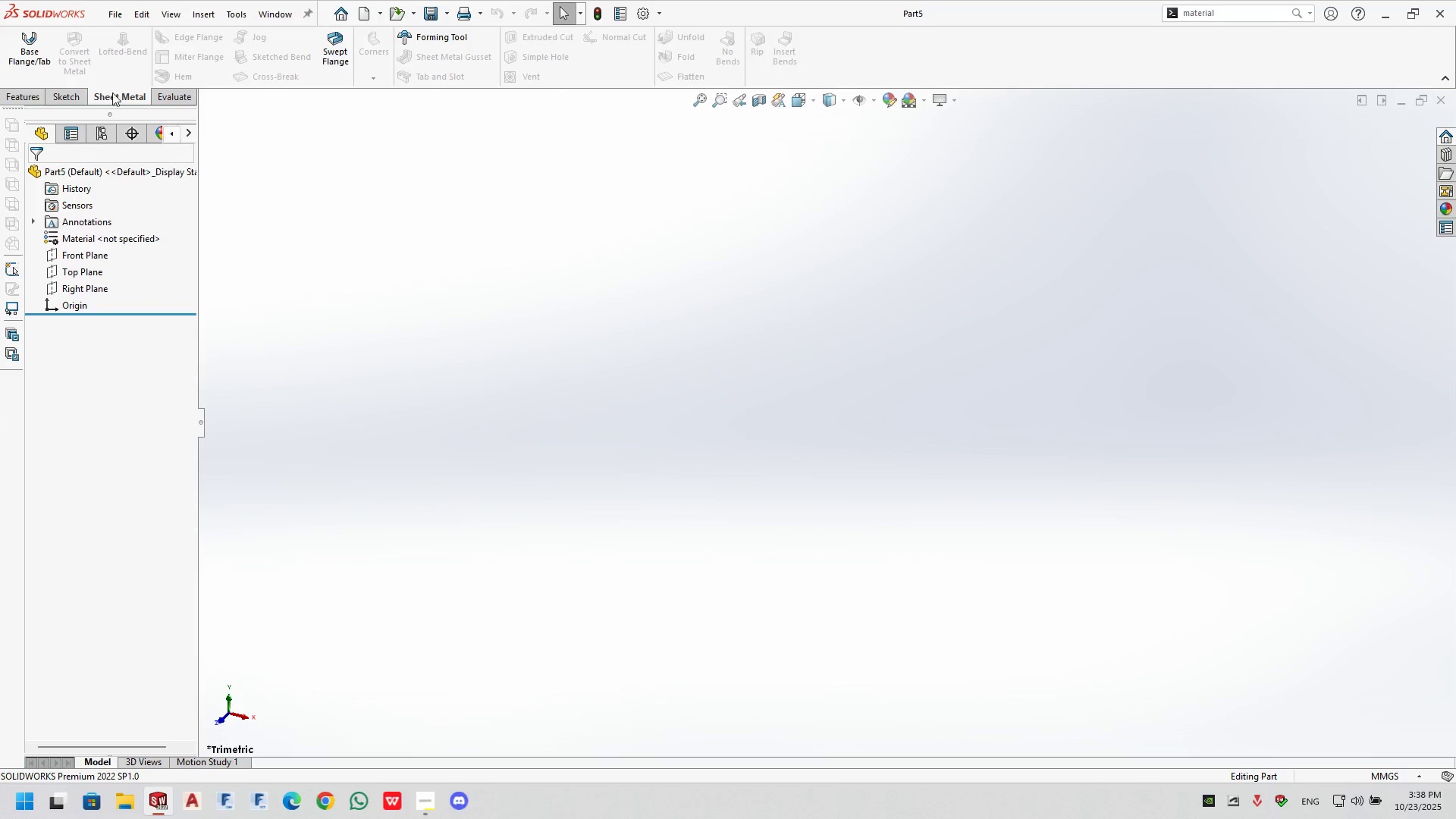 
left_click([20, 61])
 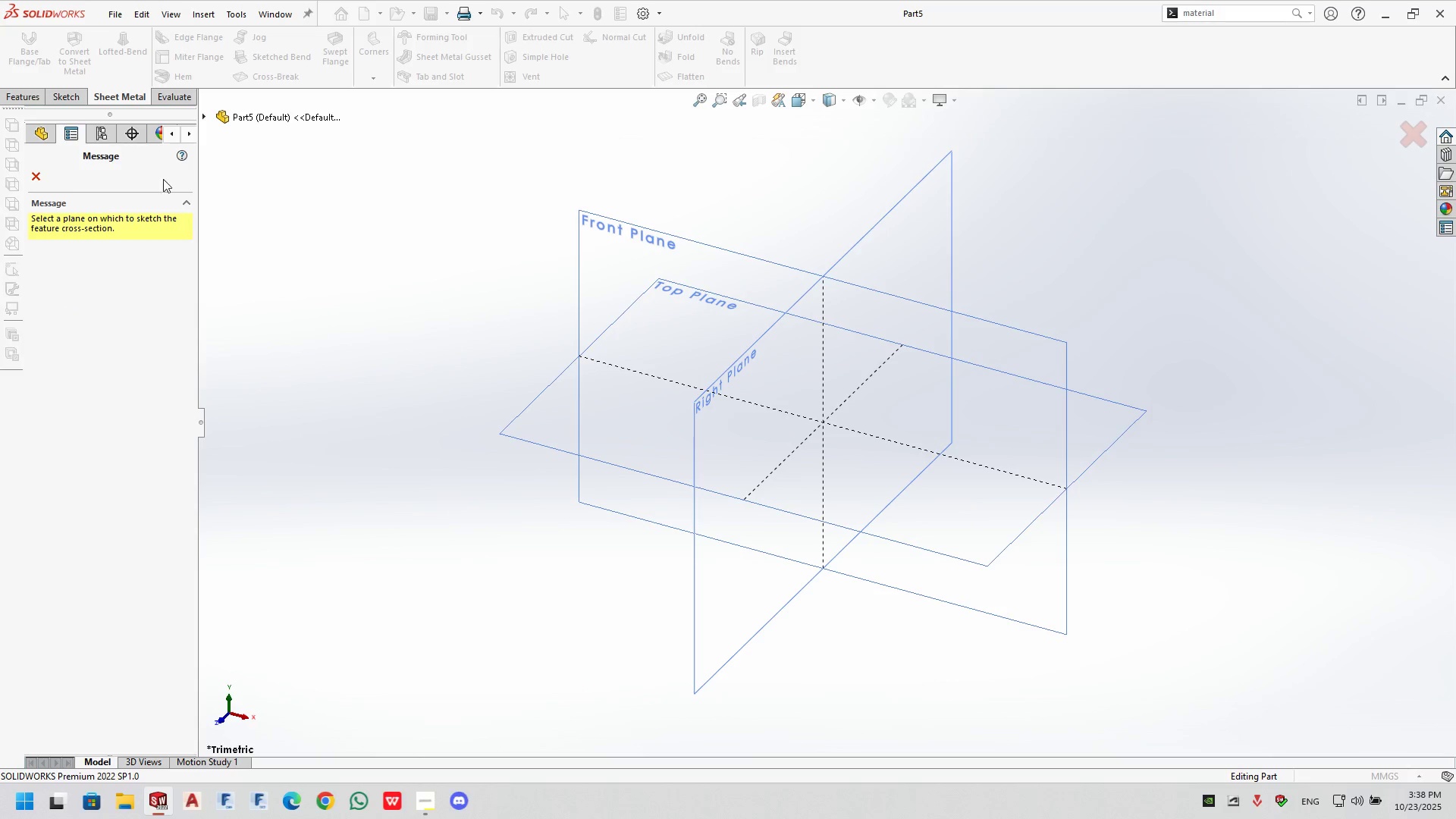 
left_click([36, 180])
 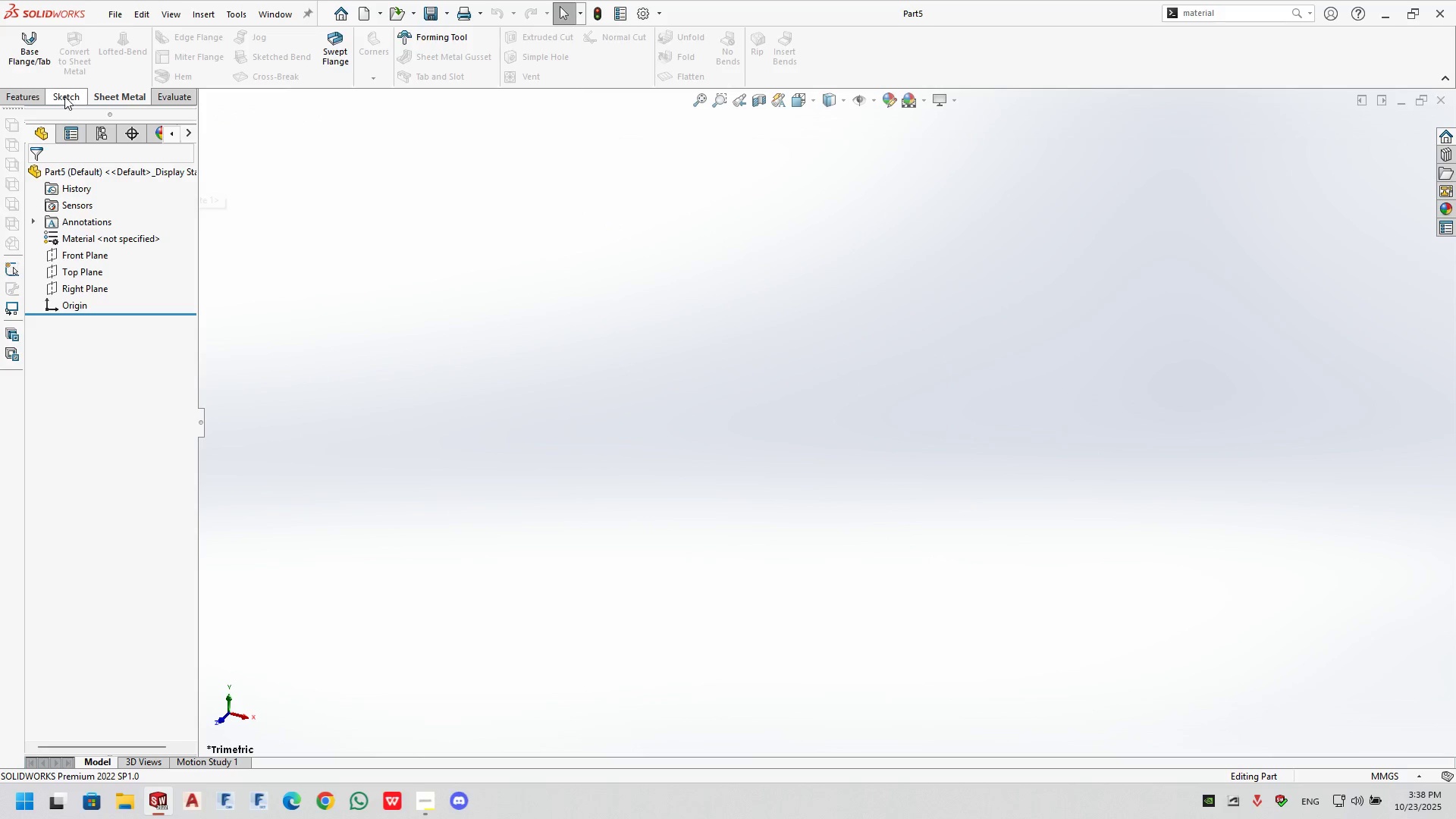 
left_click([64, 96])
 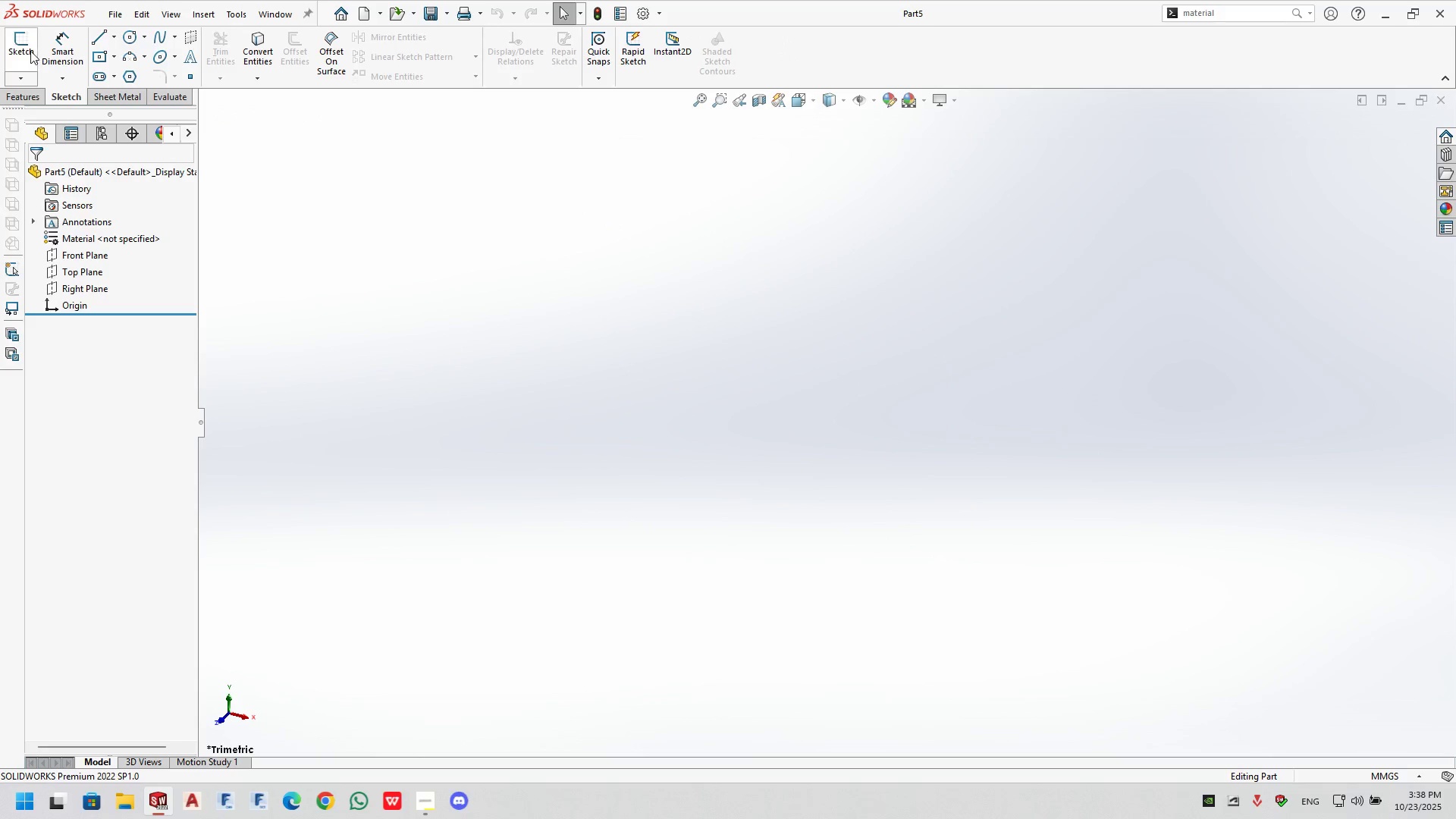 
left_click([30, 51])
 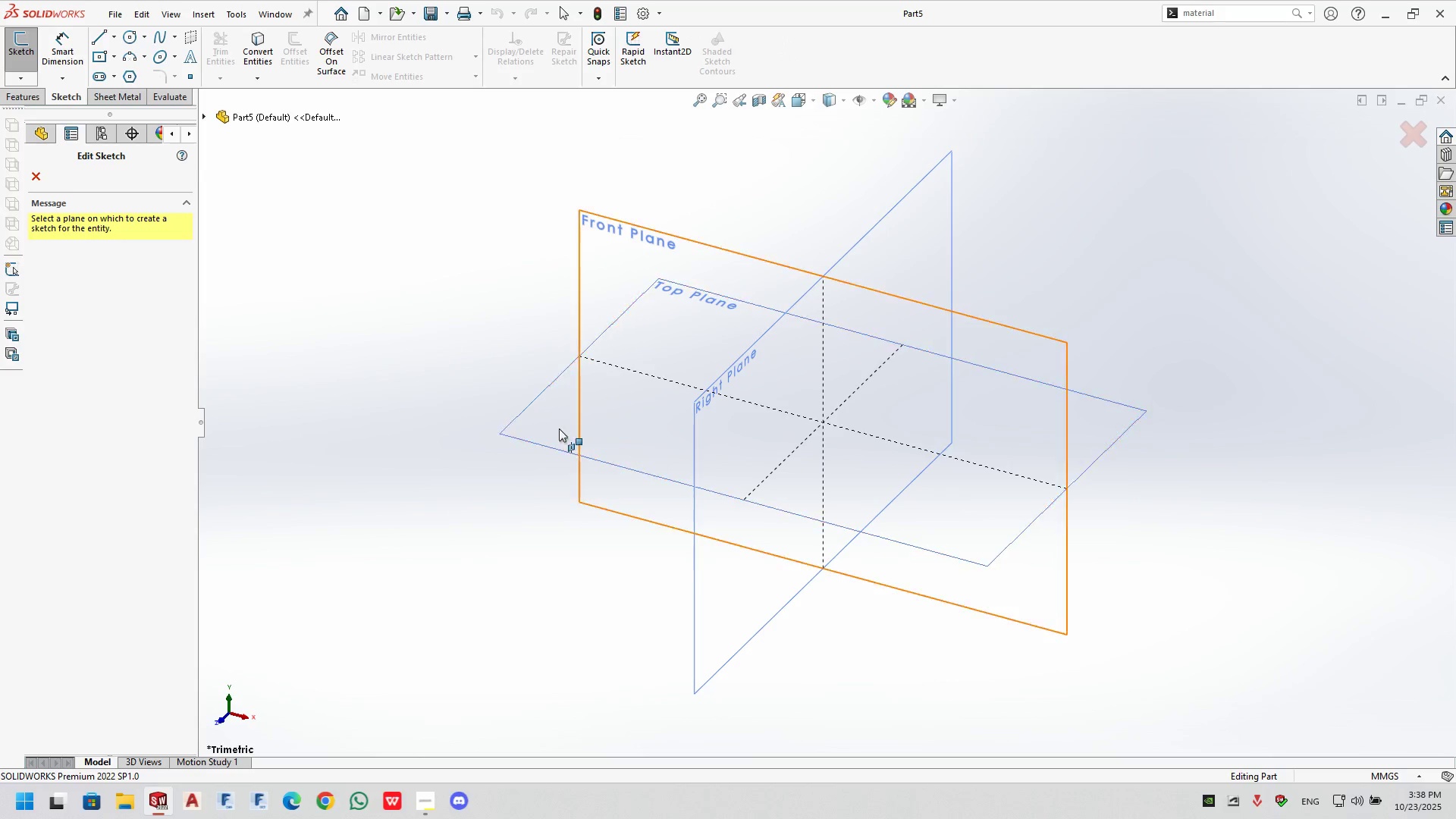 
left_click([542, 419])
 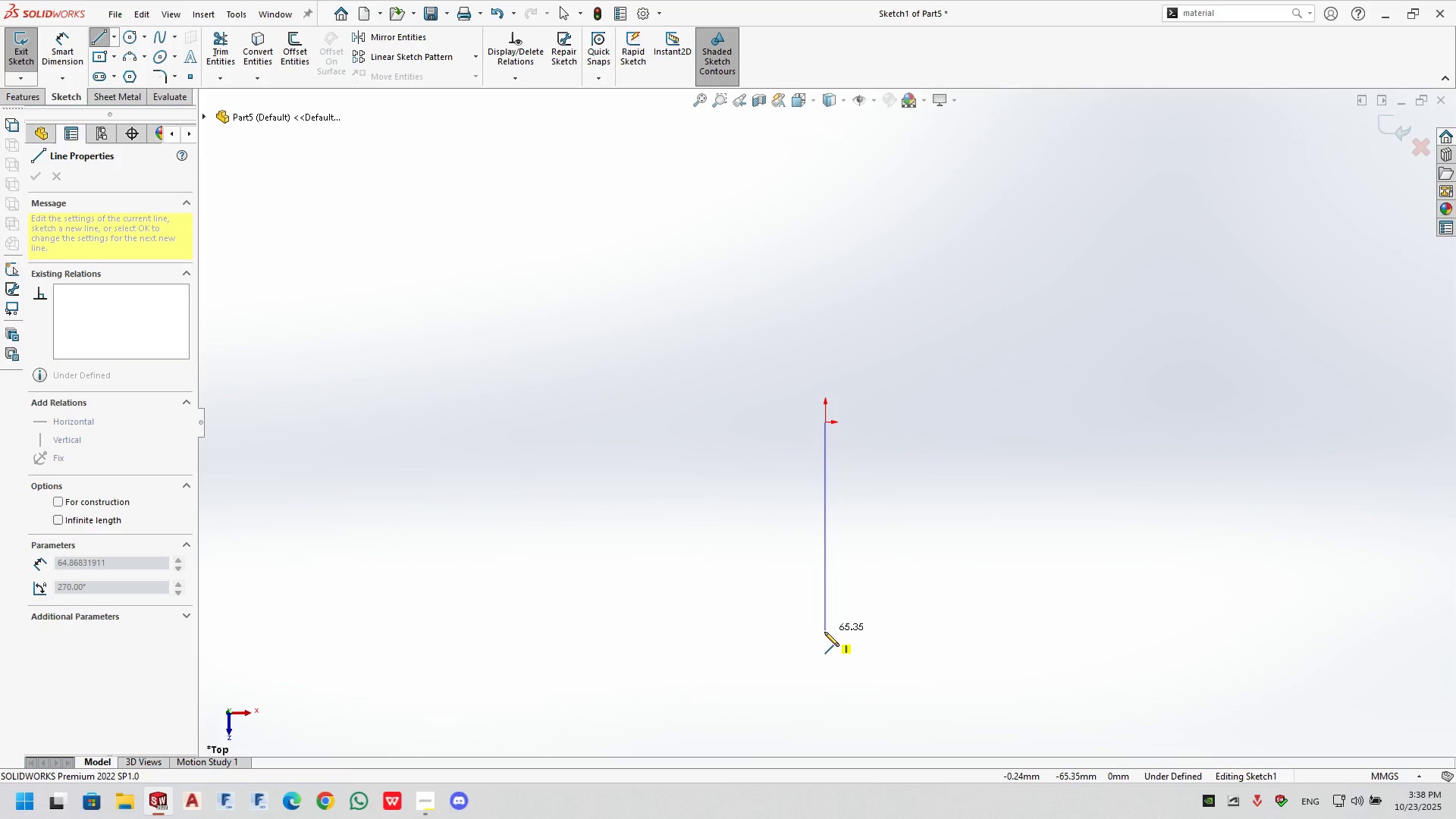 
left_click([903, 639])
 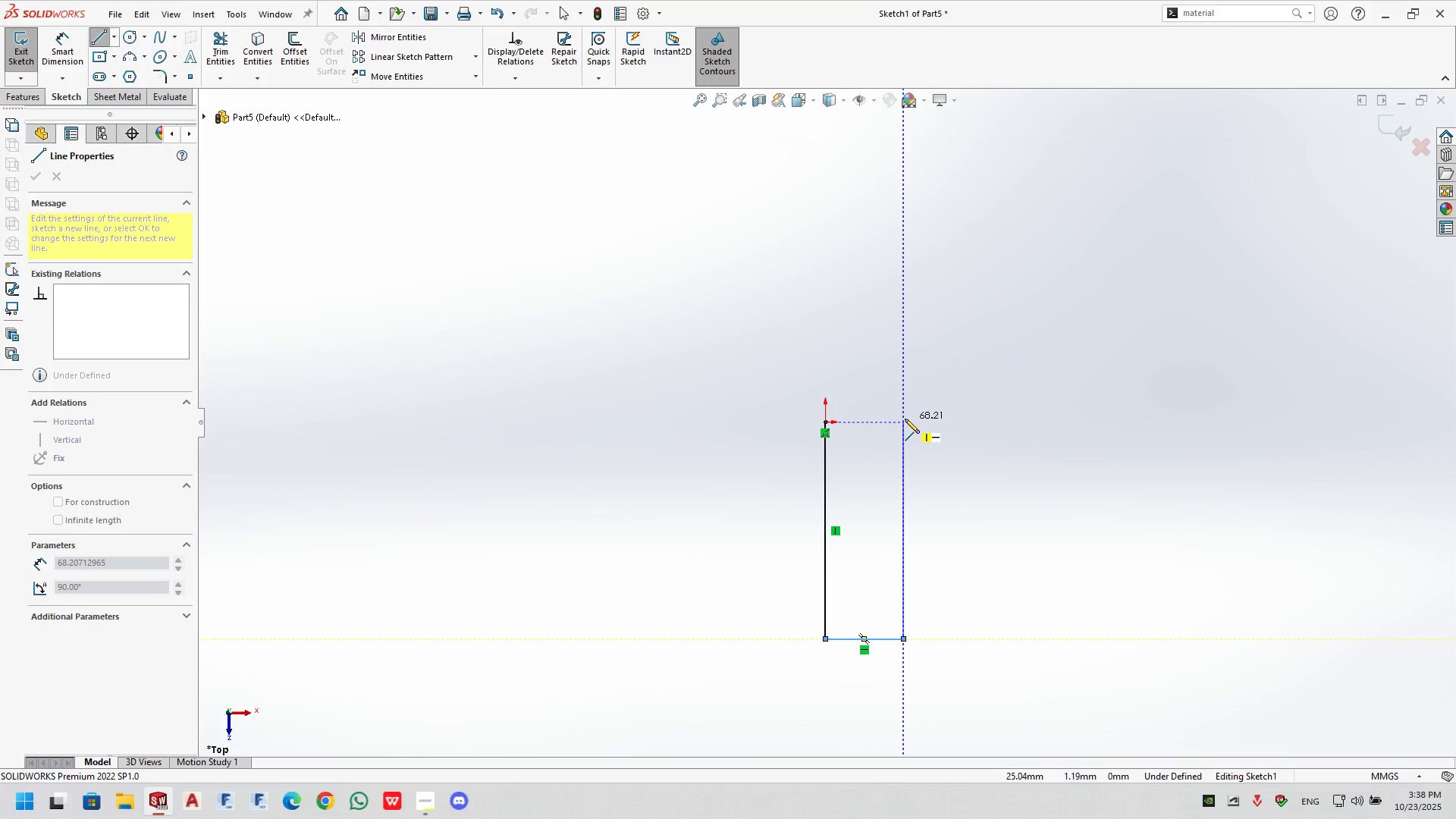 
left_click([905, 419])
 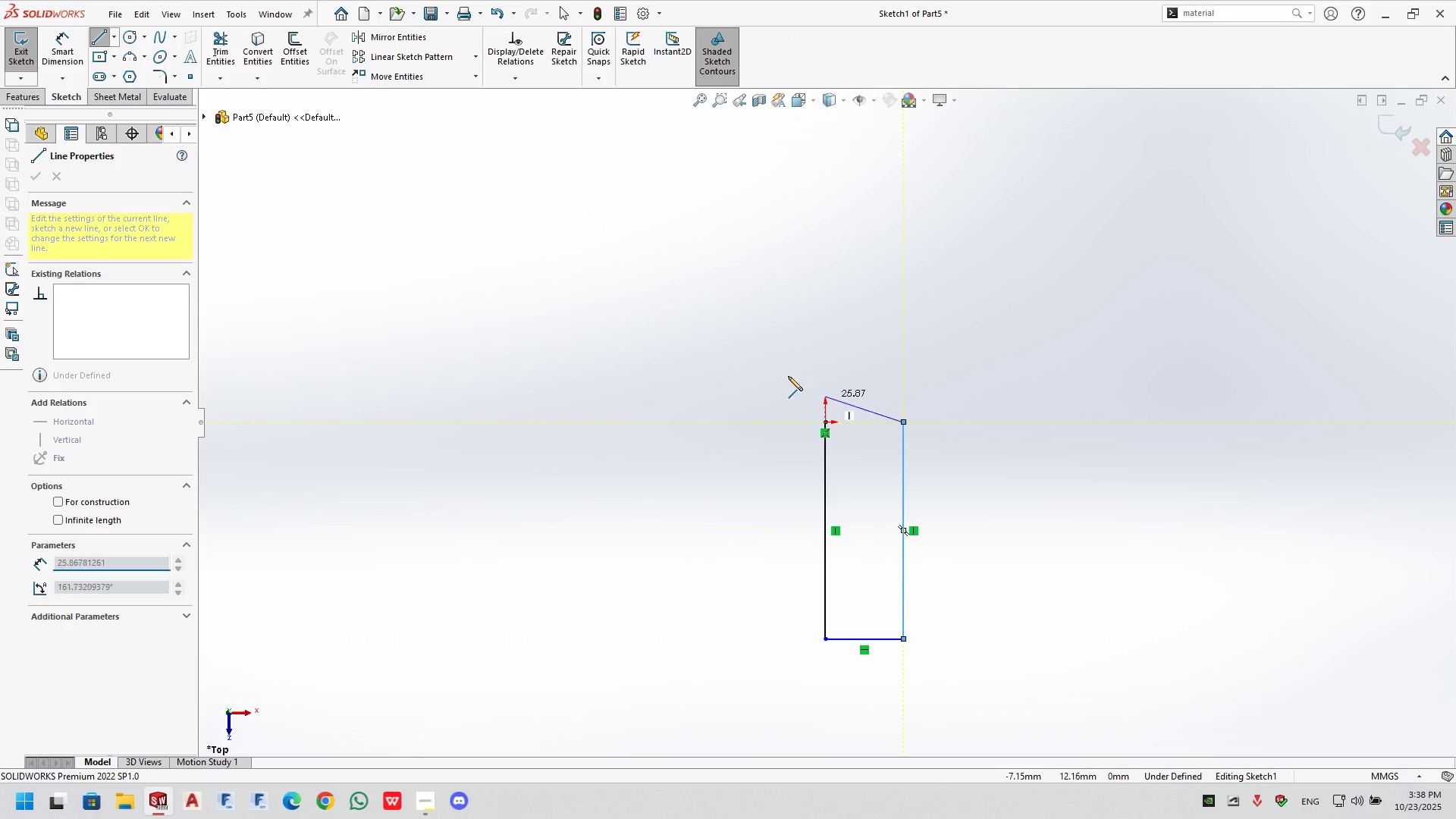 
key(Escape)
 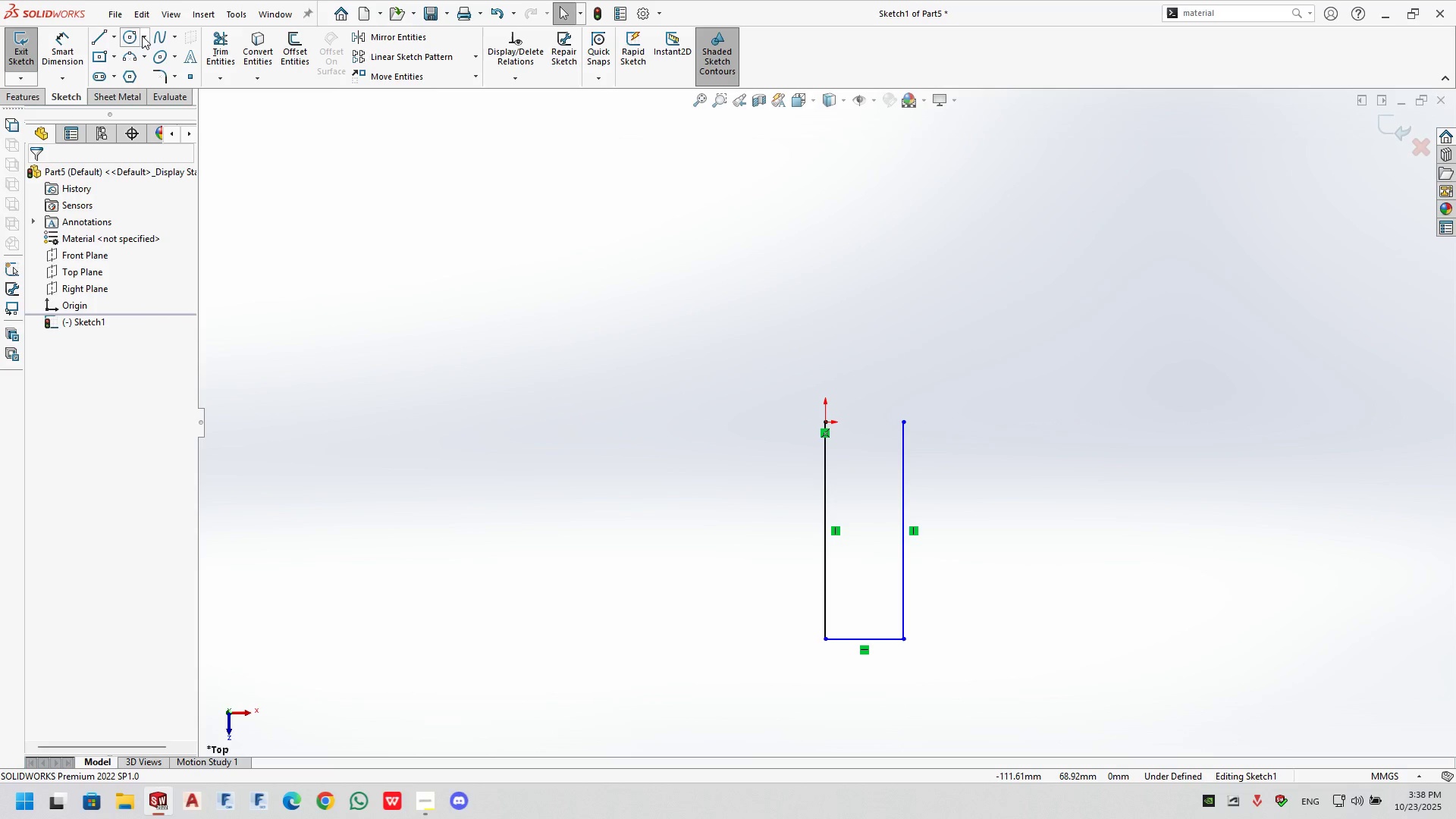 
left_click_drag(start_coordinate=[128, 35], to_coordinate=[138, 39])
 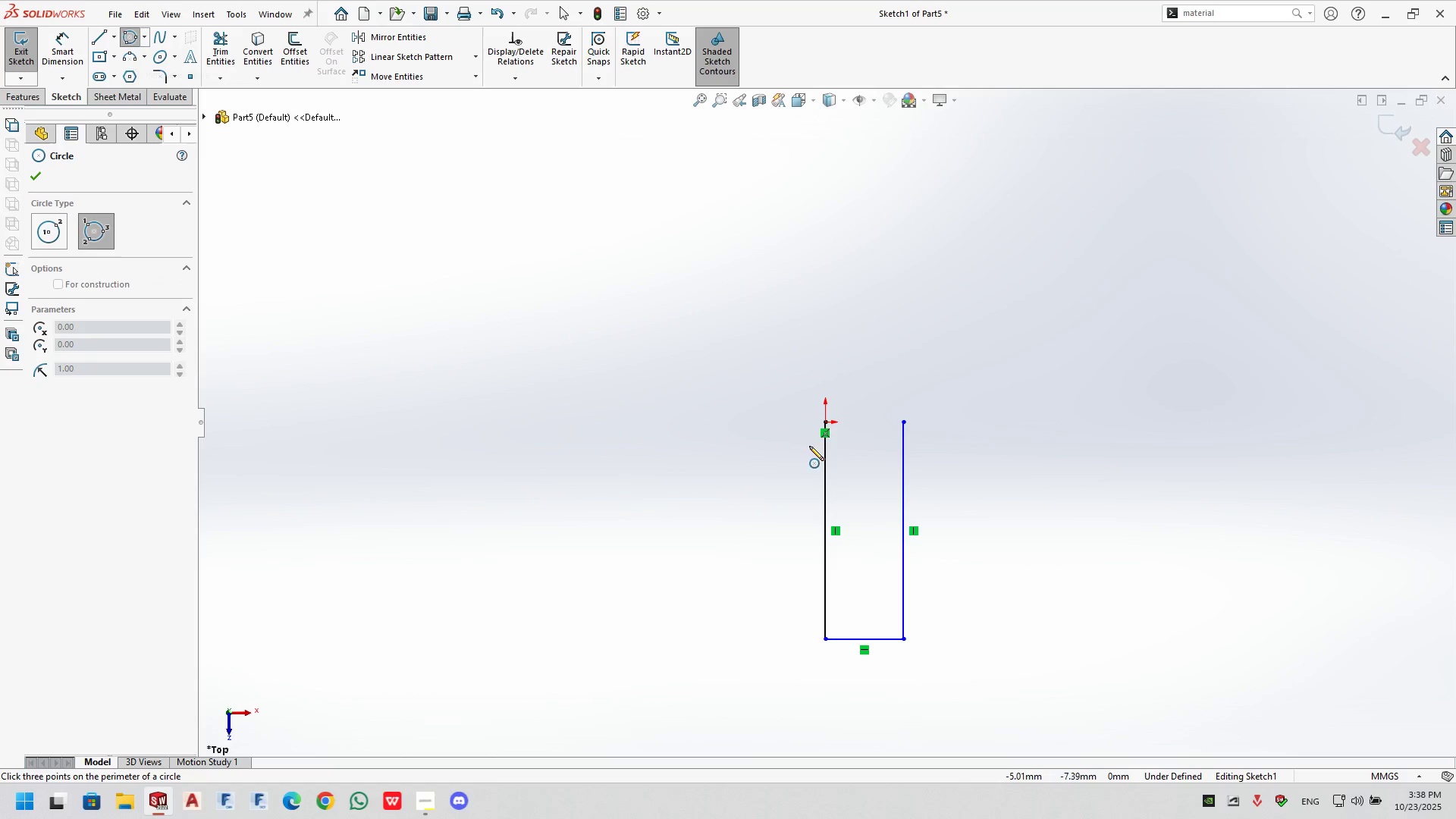 
left_click([826, 422])
 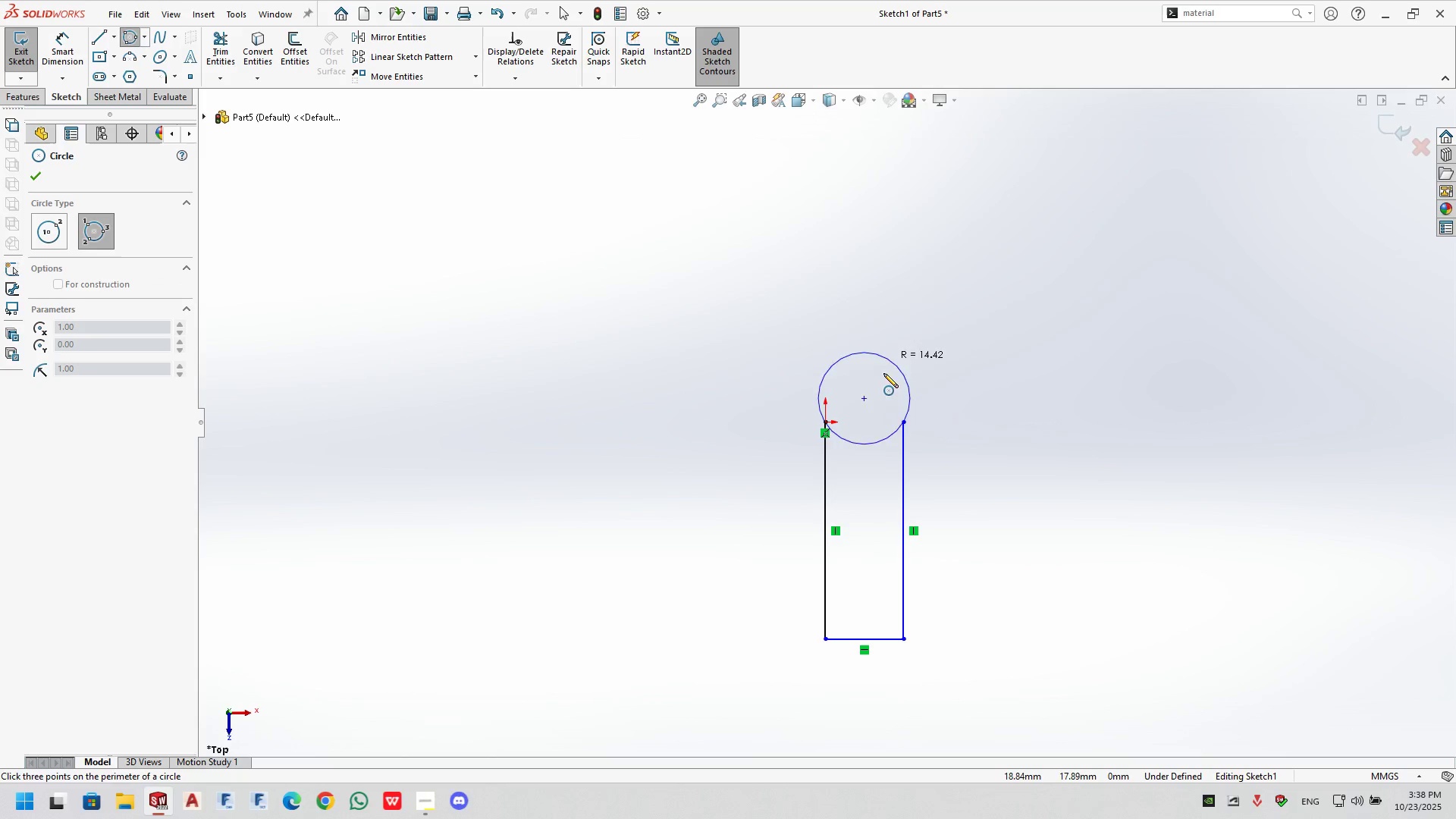 
left_click([884, 396])
 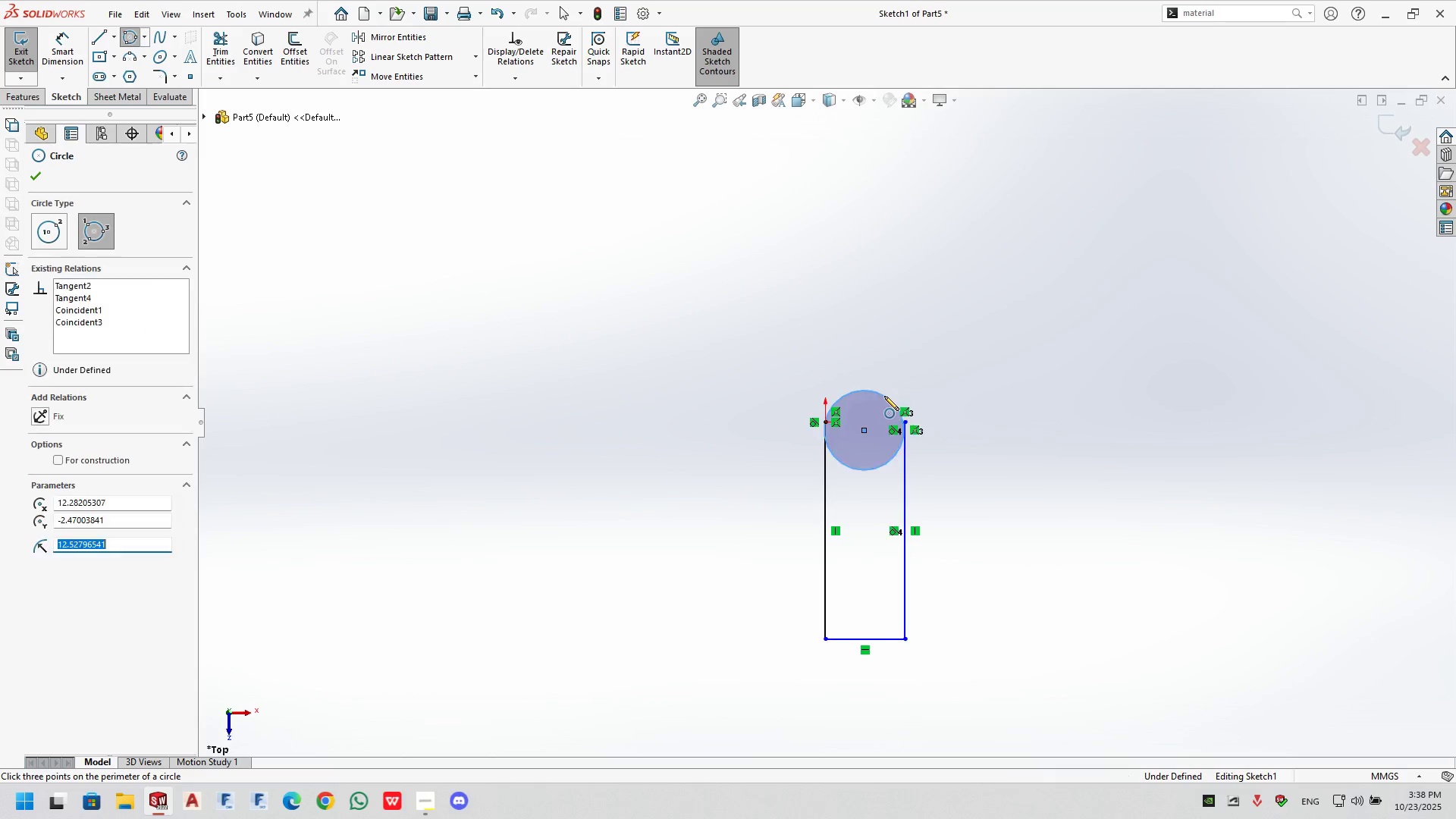 
key(Escape)
 